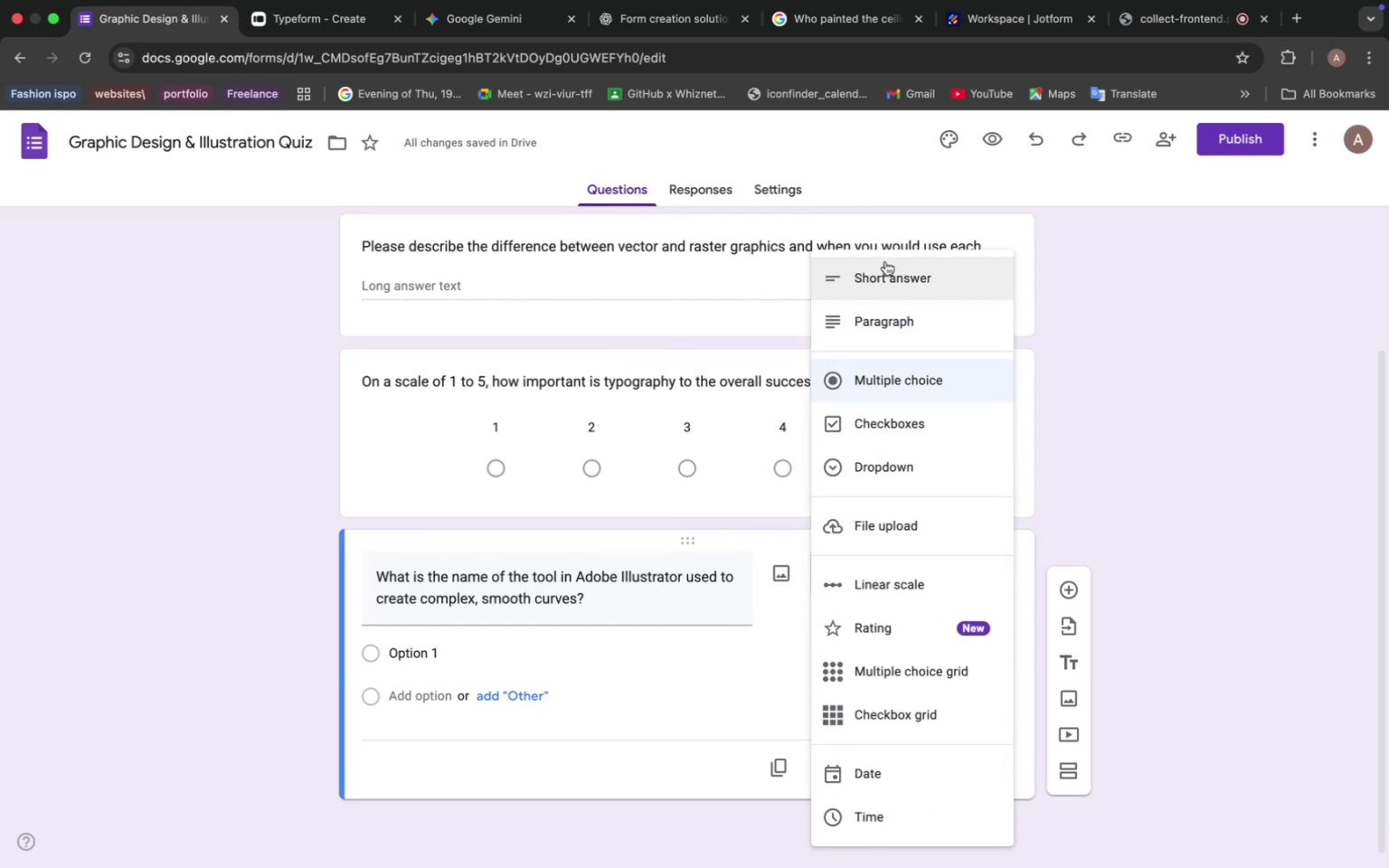 
left_click([885, 269])
 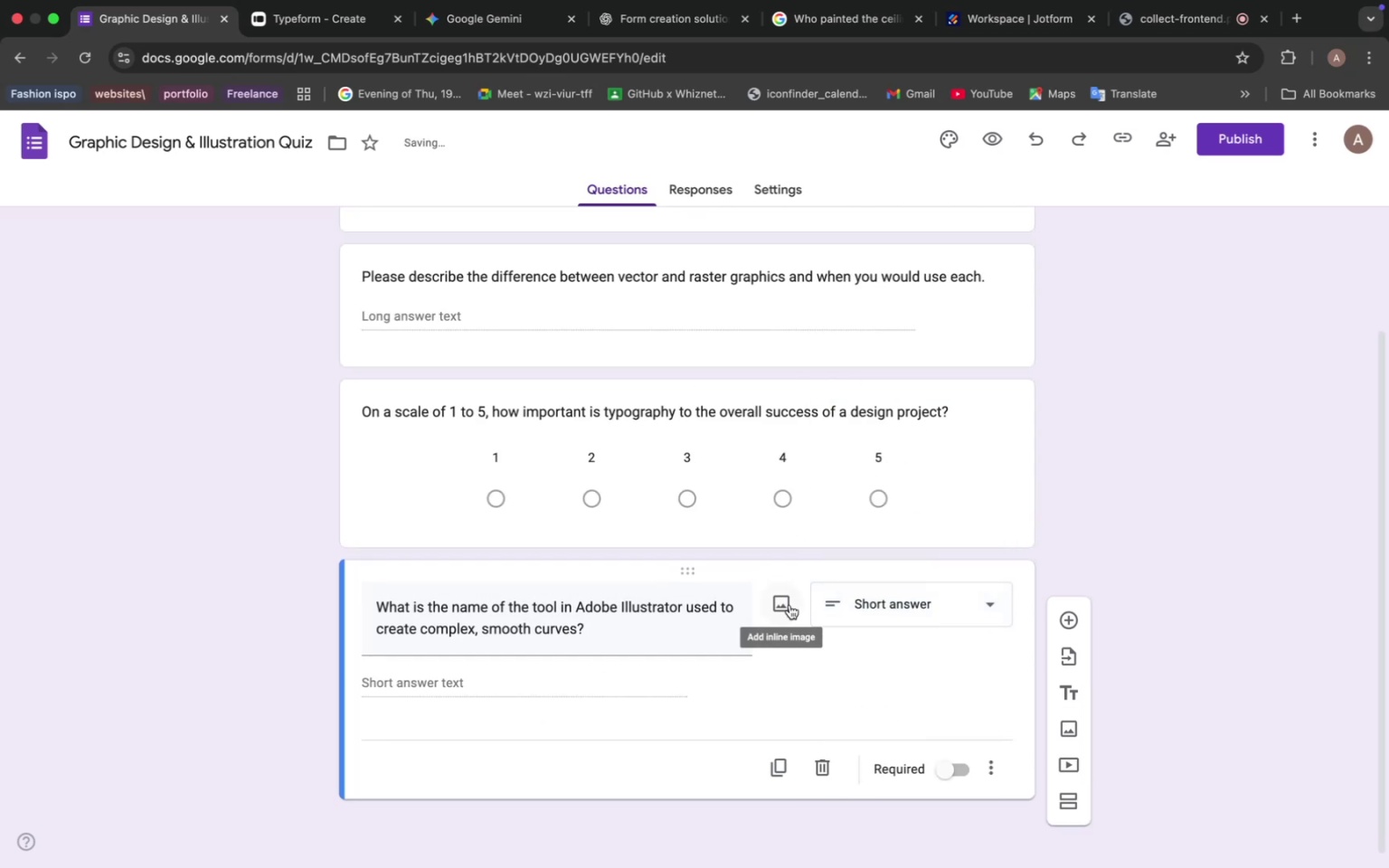 
scroll: coordinate [719, 432], scroll_direction: up, amount: 15.0
 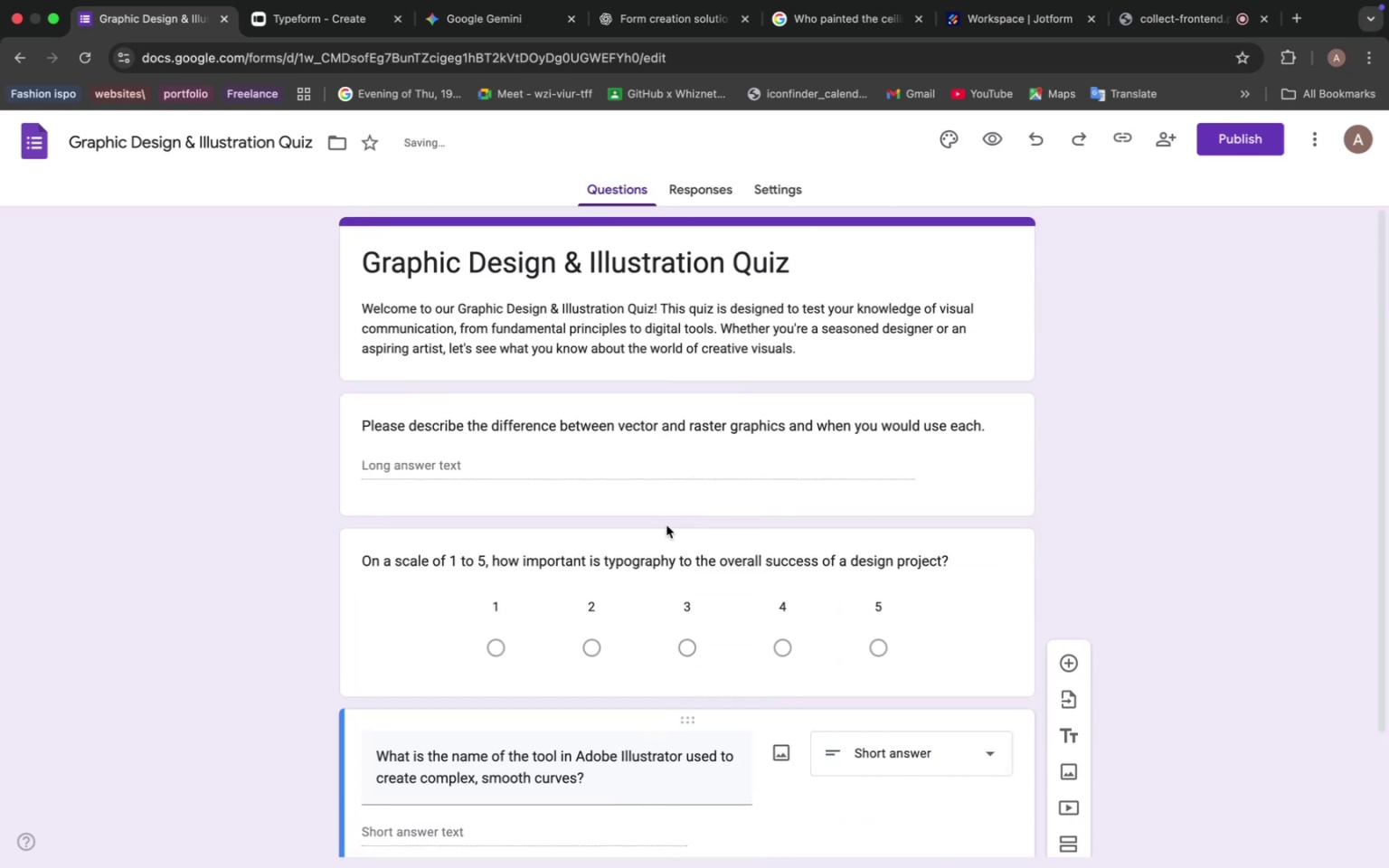 
scroll: coordinate [668, 518], scroll_direction: down, amount: 19.0
 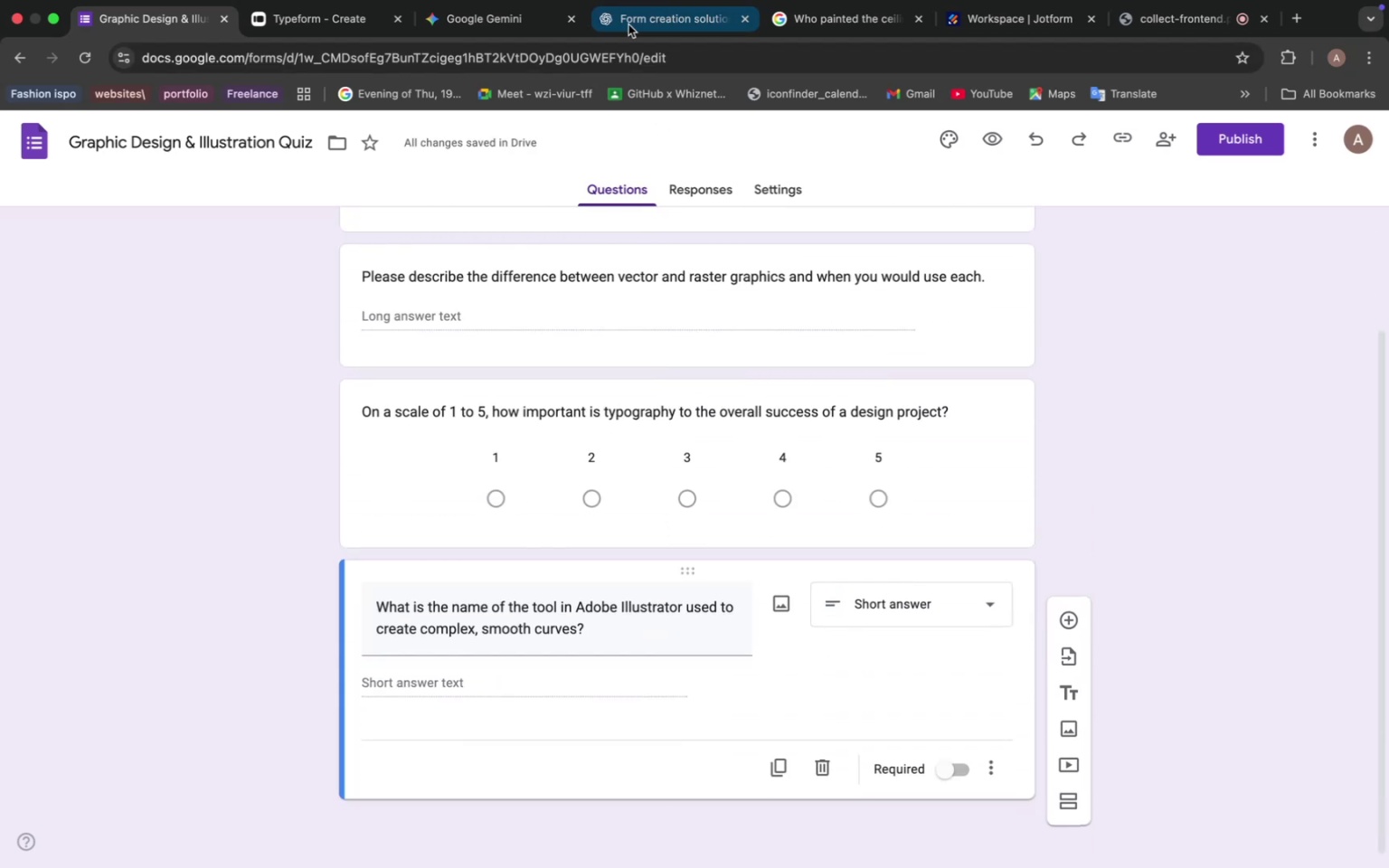 
left_click([633, 28])
 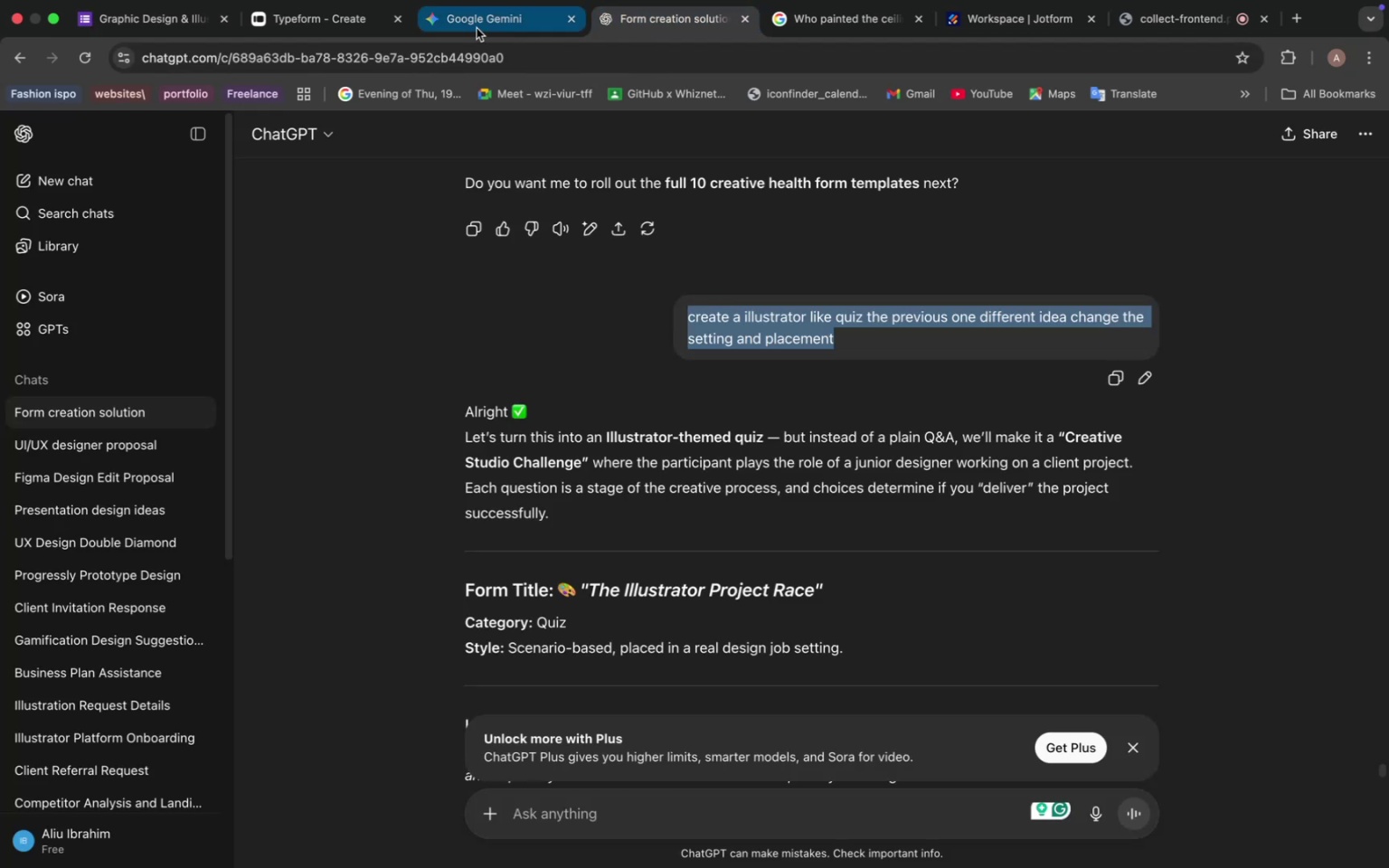 
left_click([477, 28])
 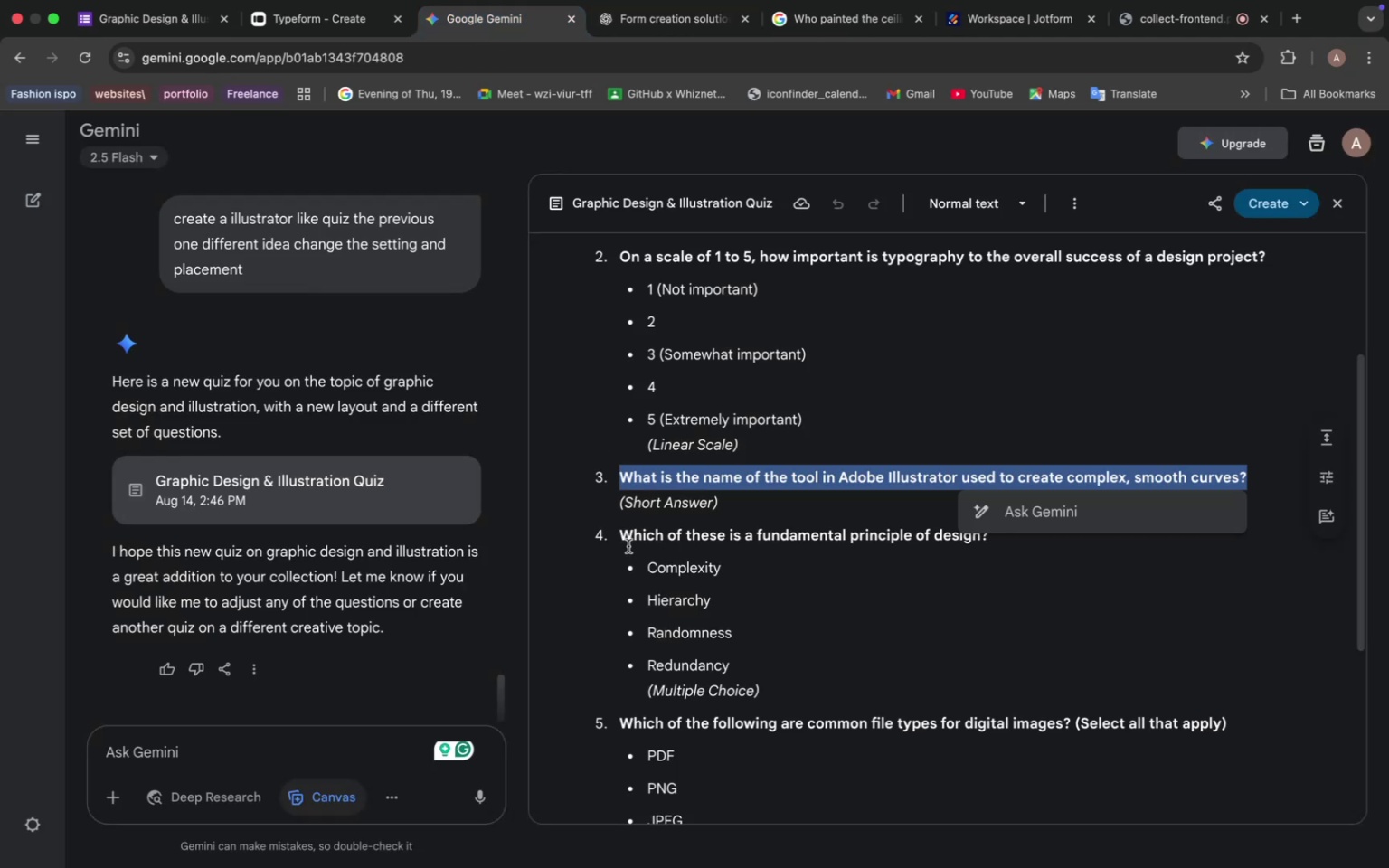 
left_click_drag(start_coordinate=[620, 536], to_coordinate=[1003, 538])
 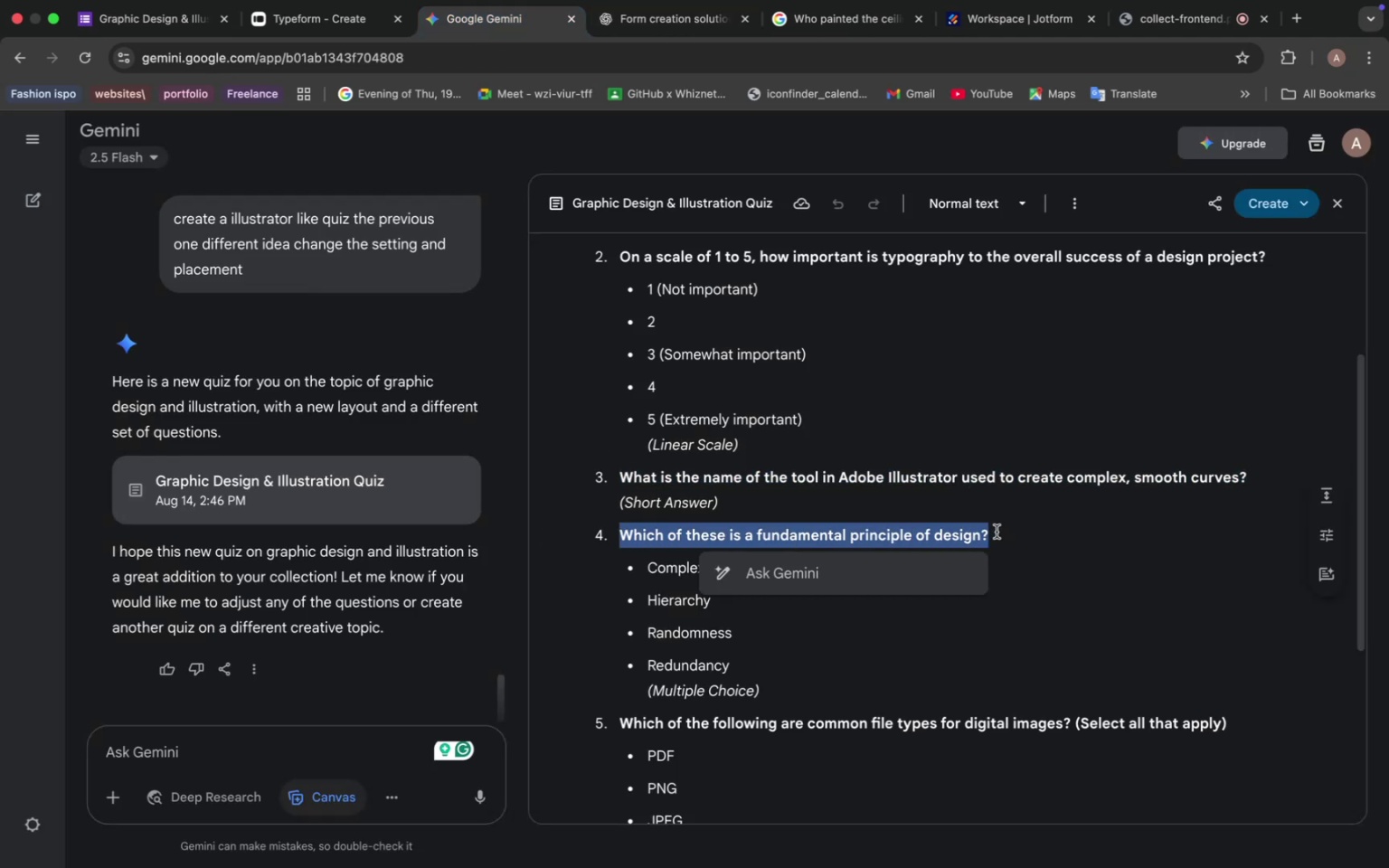 
key(Meta+C)
 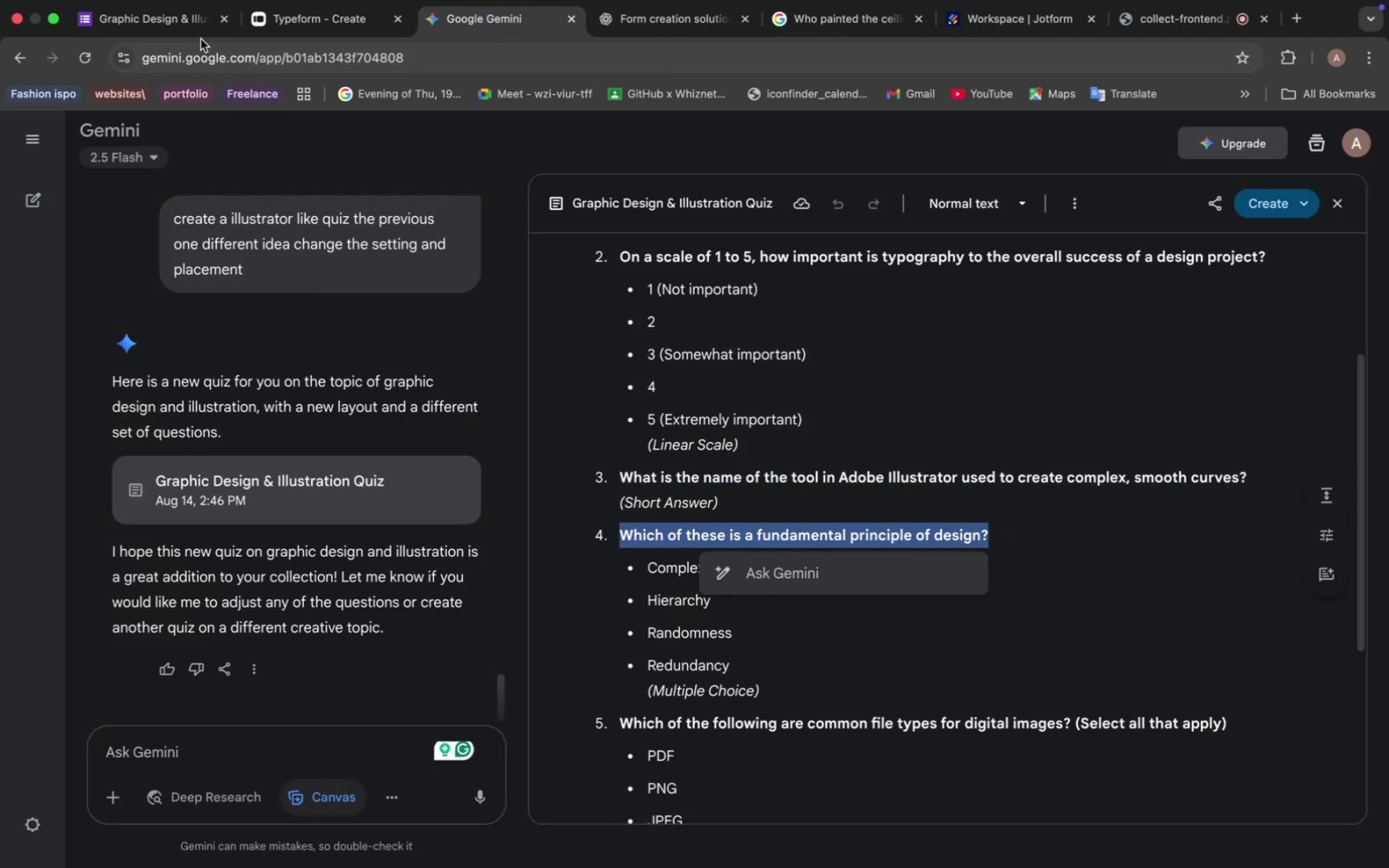 
left_click([169, 24])
 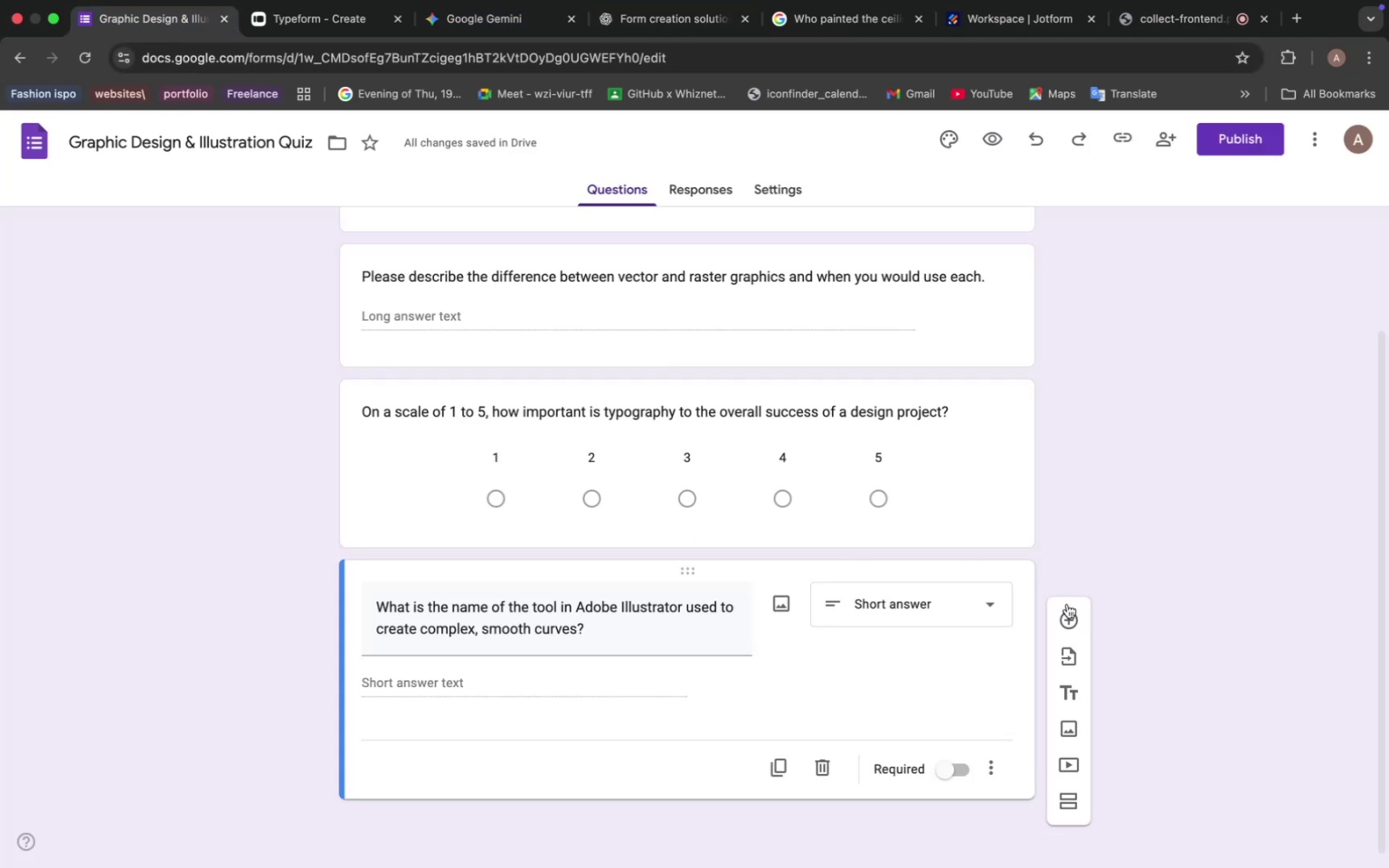 
left_click([1072, 610])
 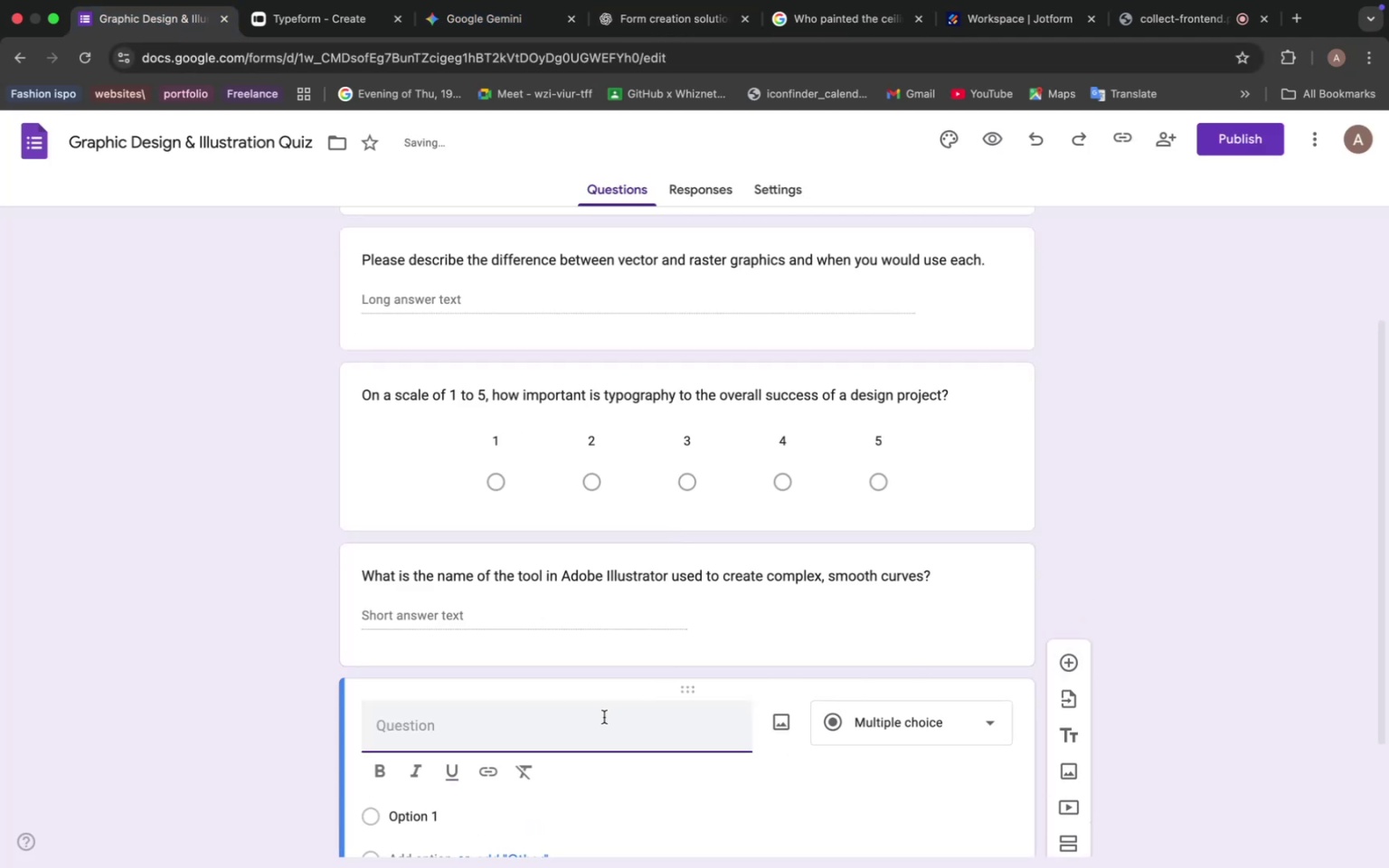 
left_click([522, 714])
 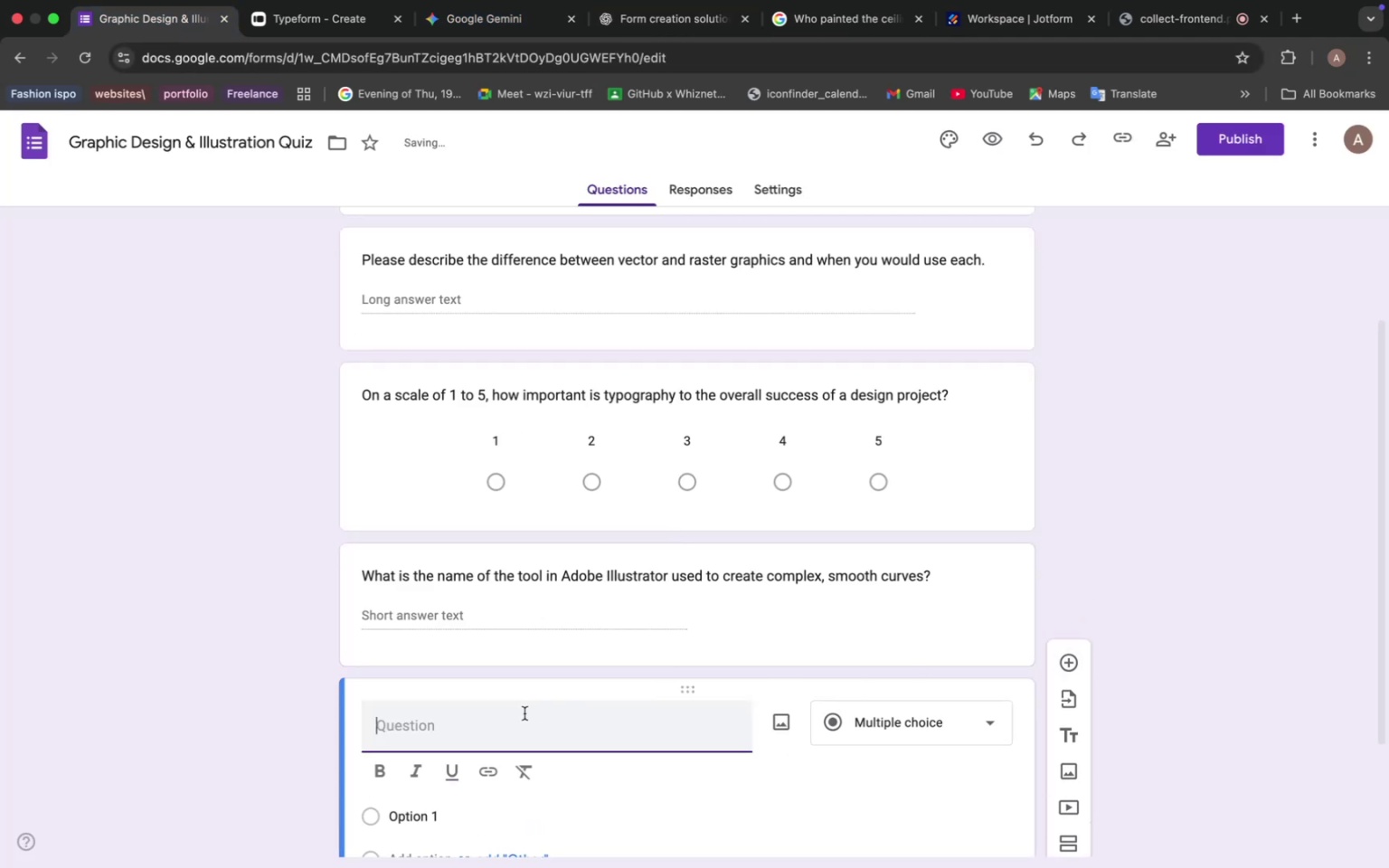 
key(Meta+V)
 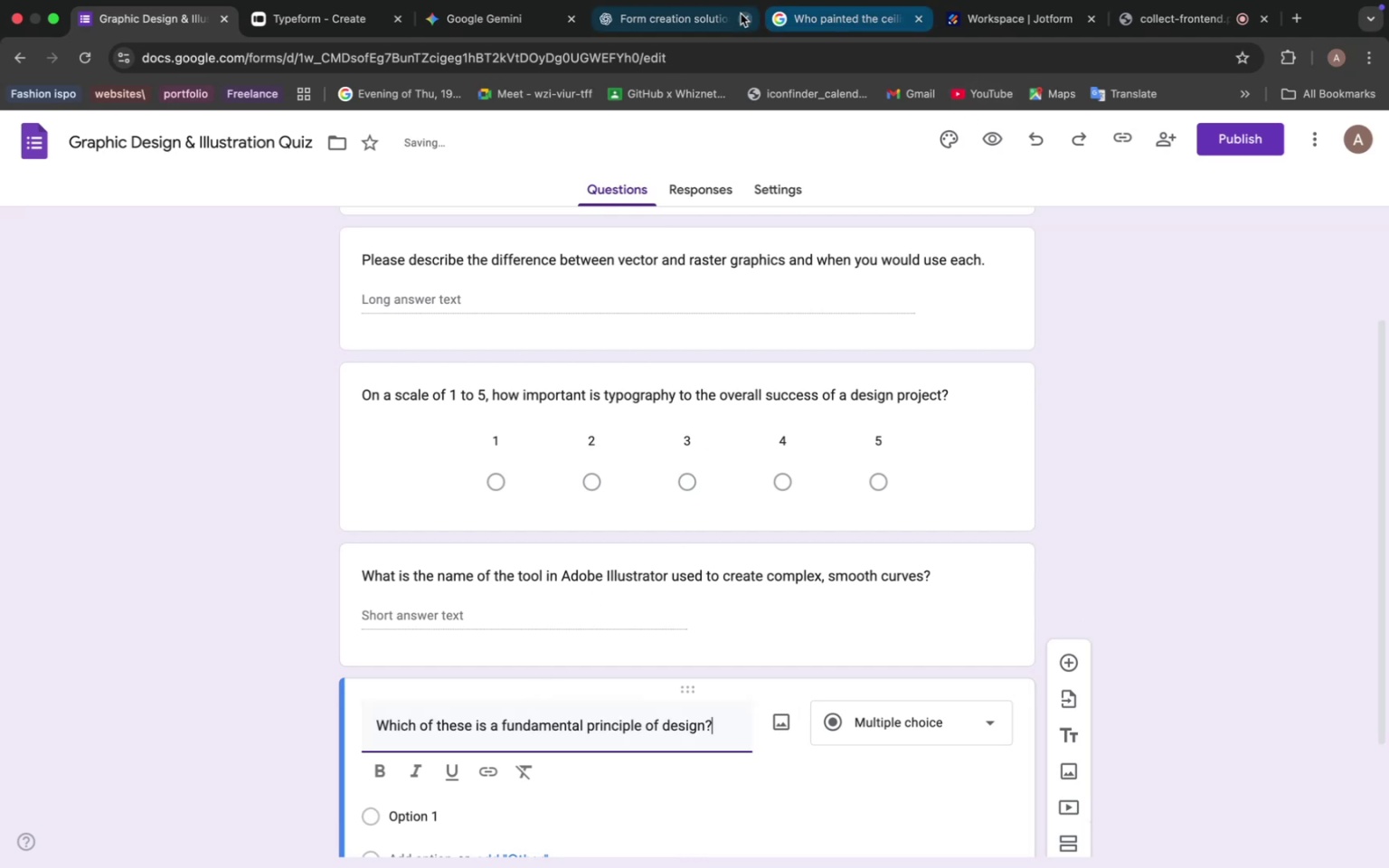 
left_click([684, 20])
 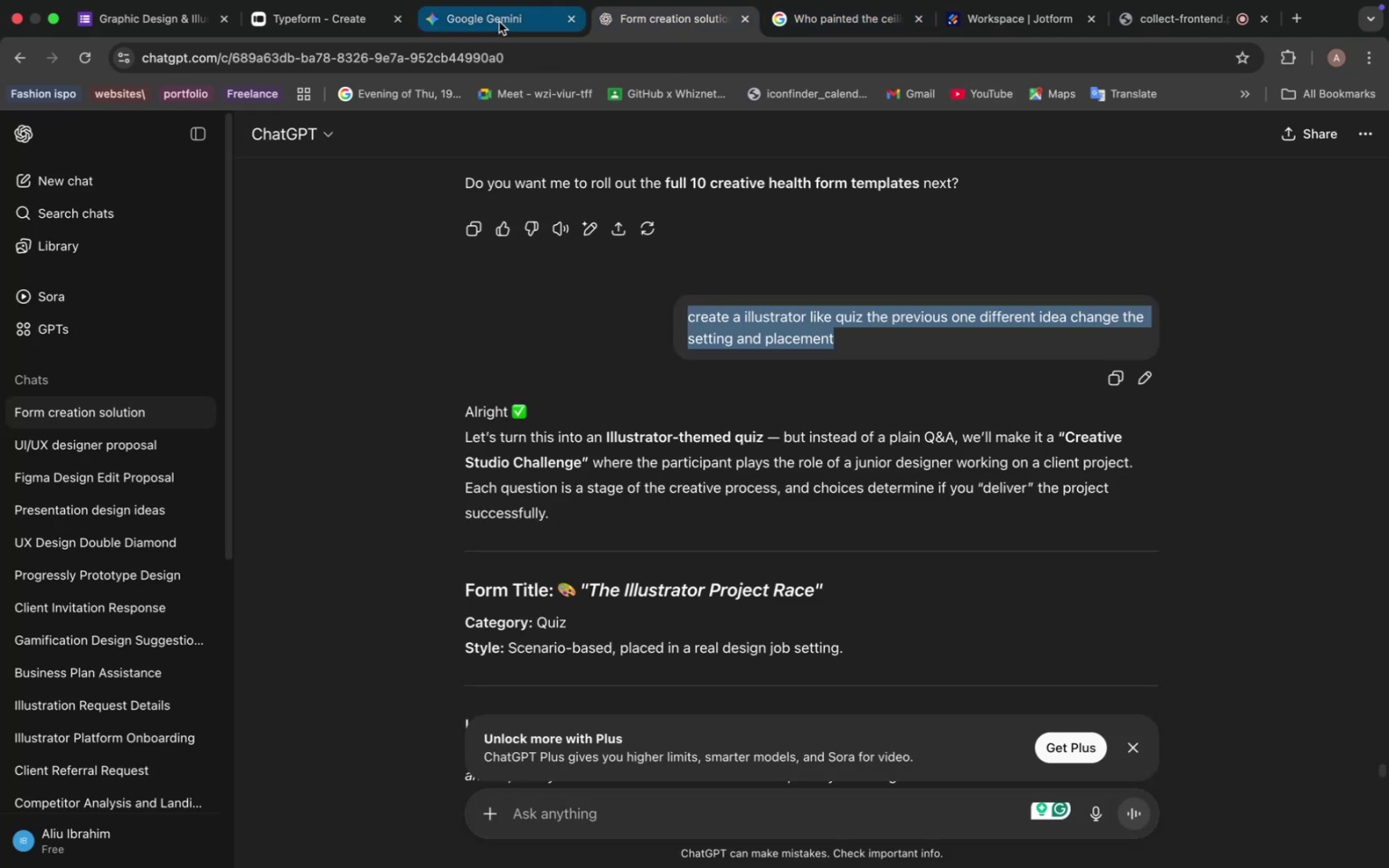 
left_click([499, 22])
 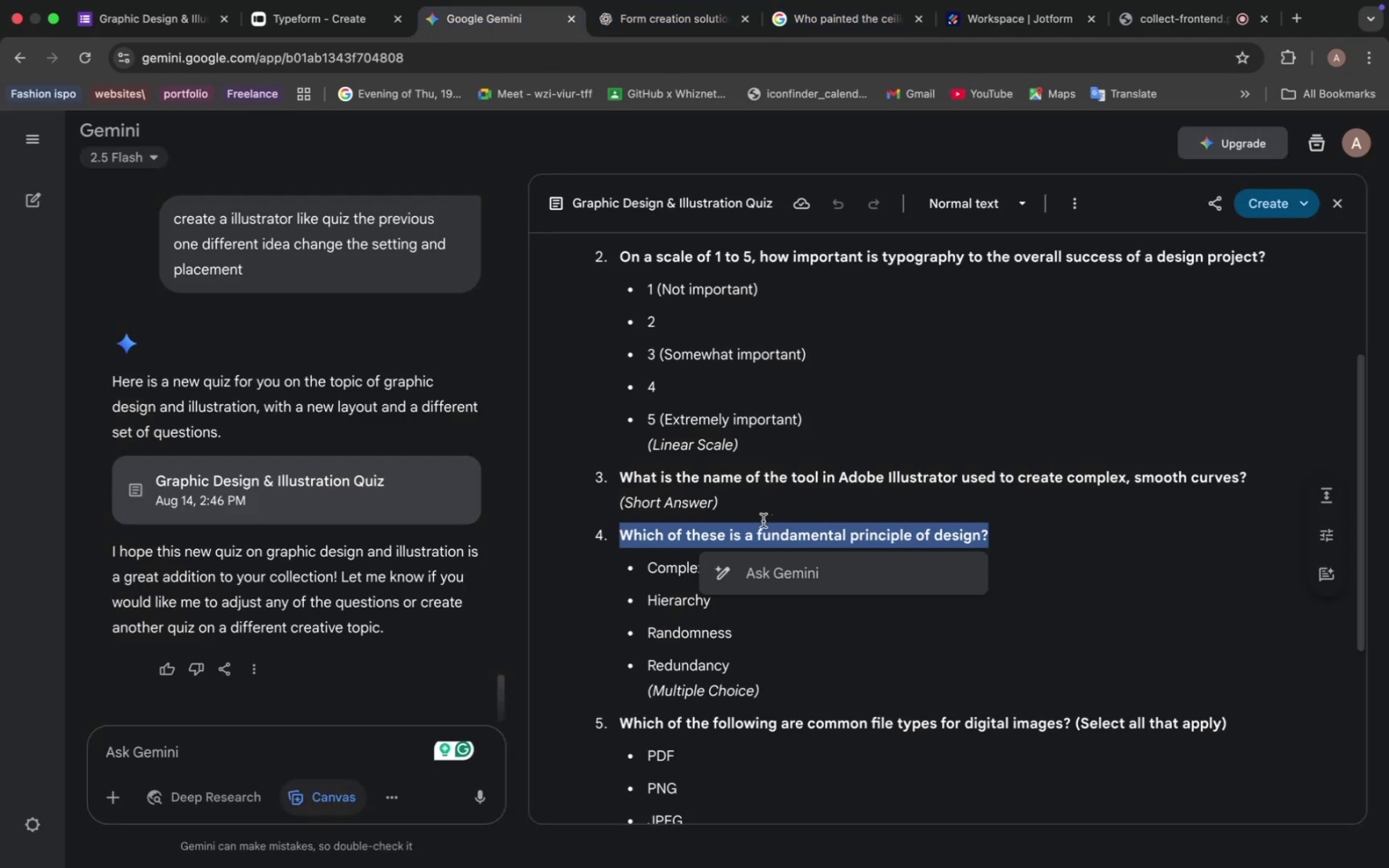 
scroll: coordinate [701, 487], scroll_direction: down, amount: 3.0
 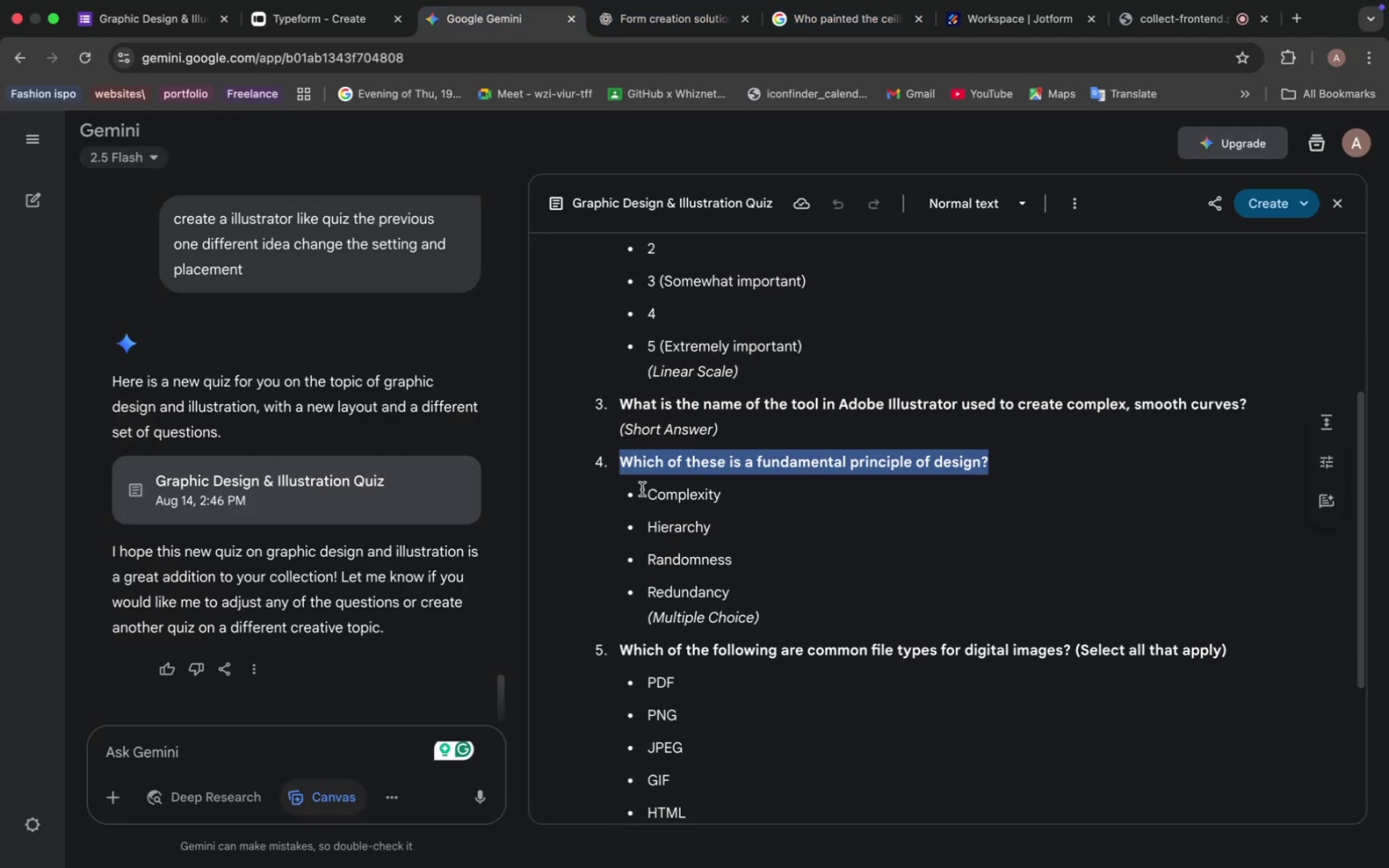 
left_click_drag(start_coordinate=[644, 489], to_coordinate=[729, 494])
 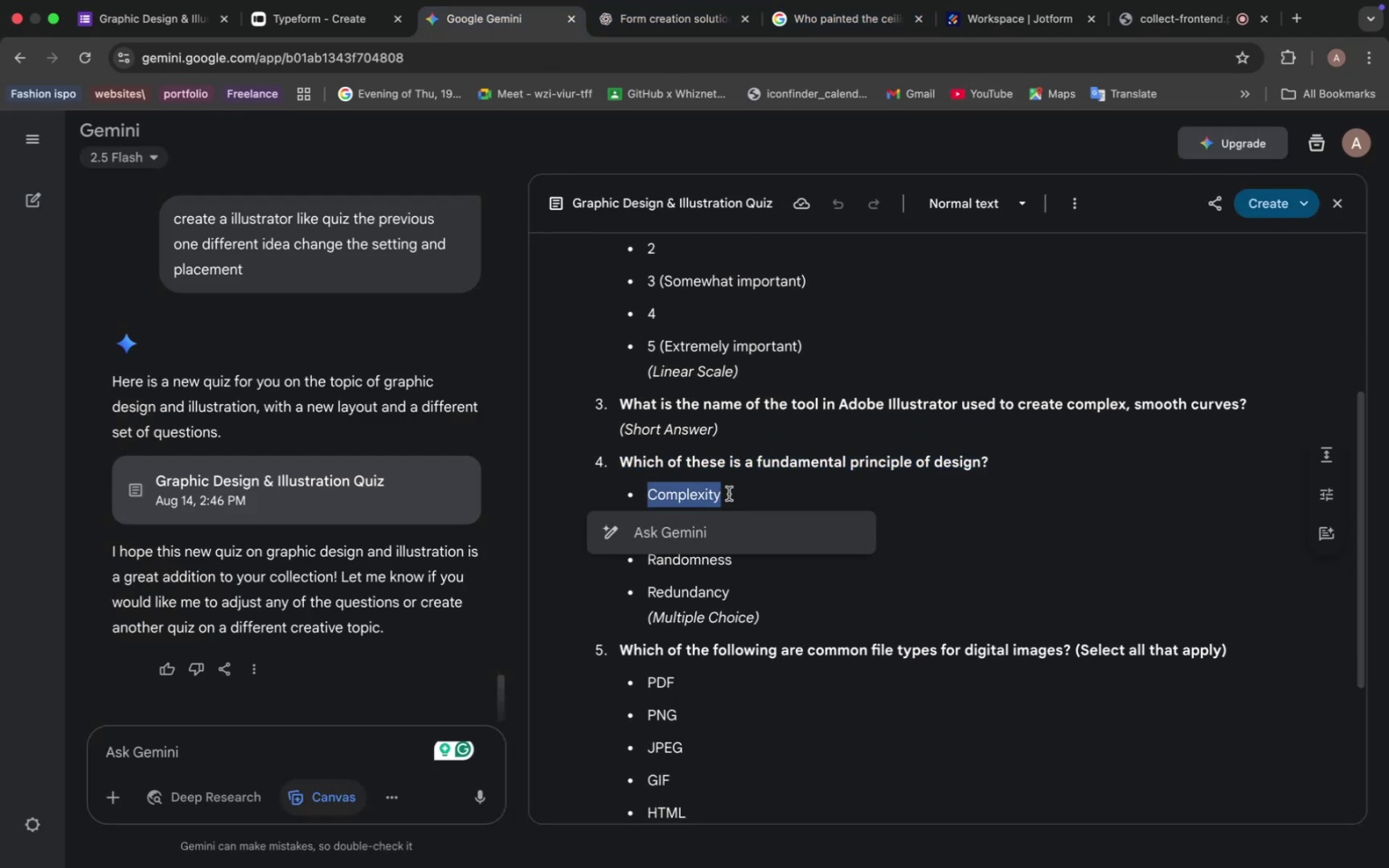 
key(Meta+C)
 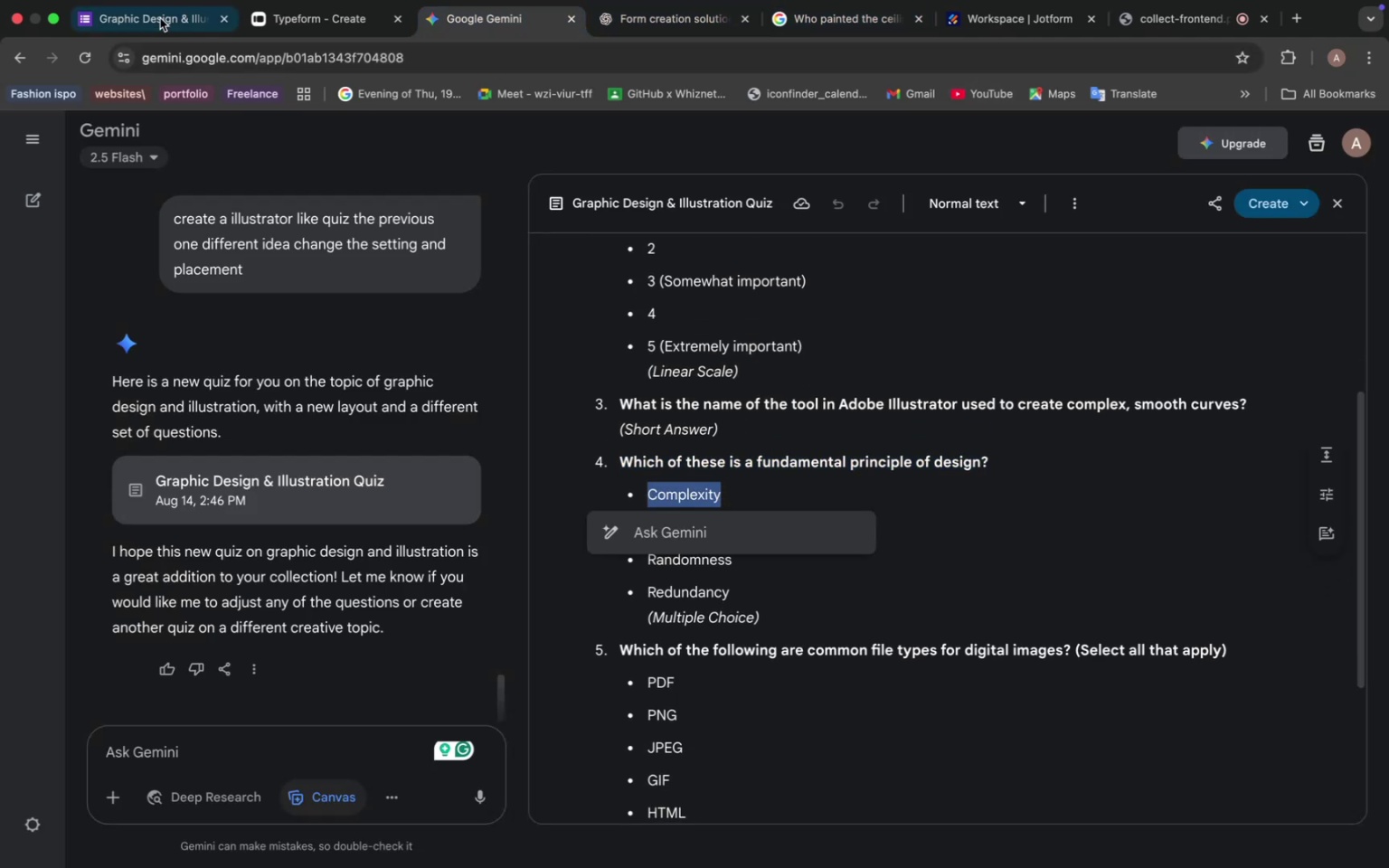 
left_click([148, 14])
 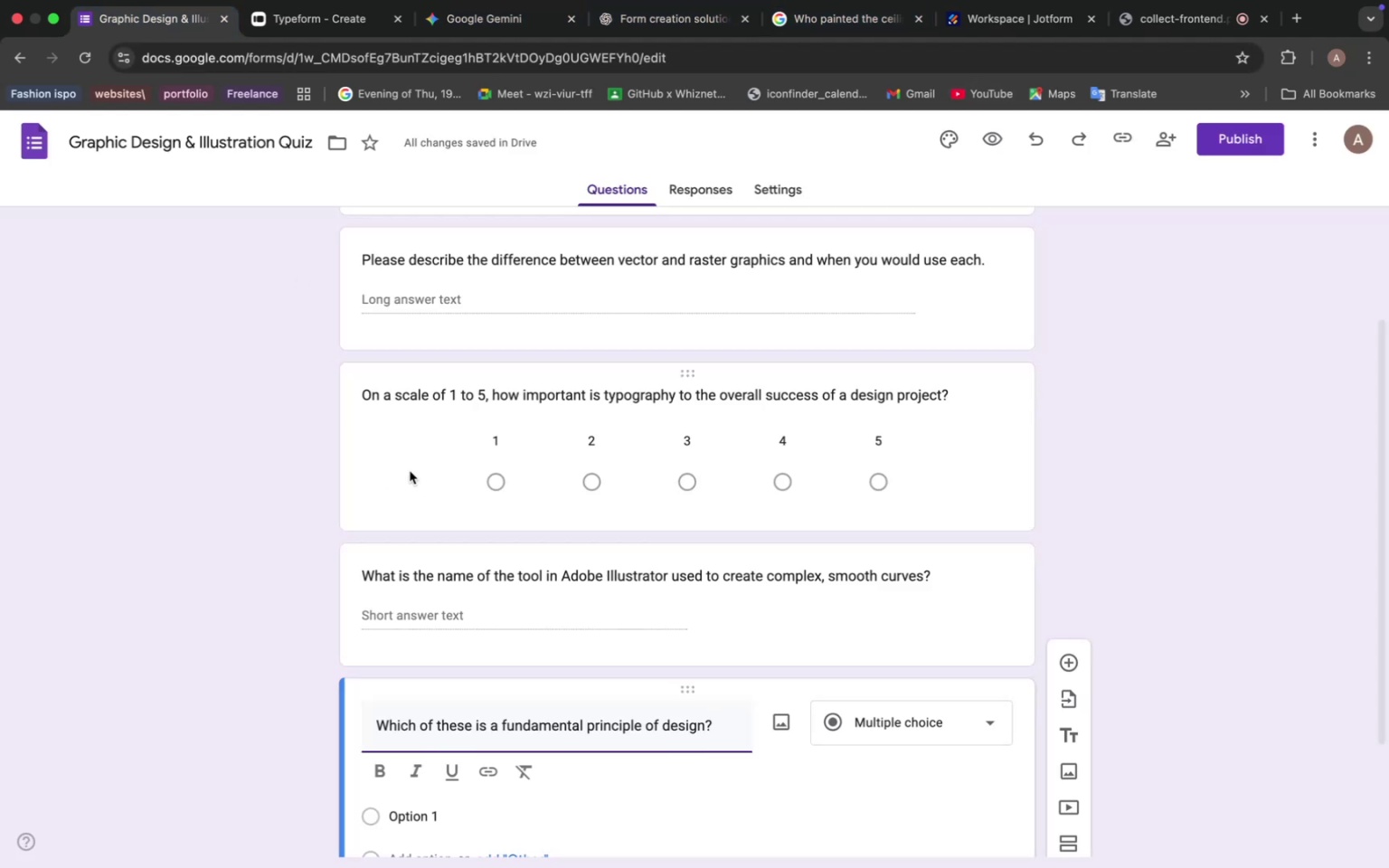 
scroll: coordinate [425, 471], scroll_direction: down, amount: 9.0
 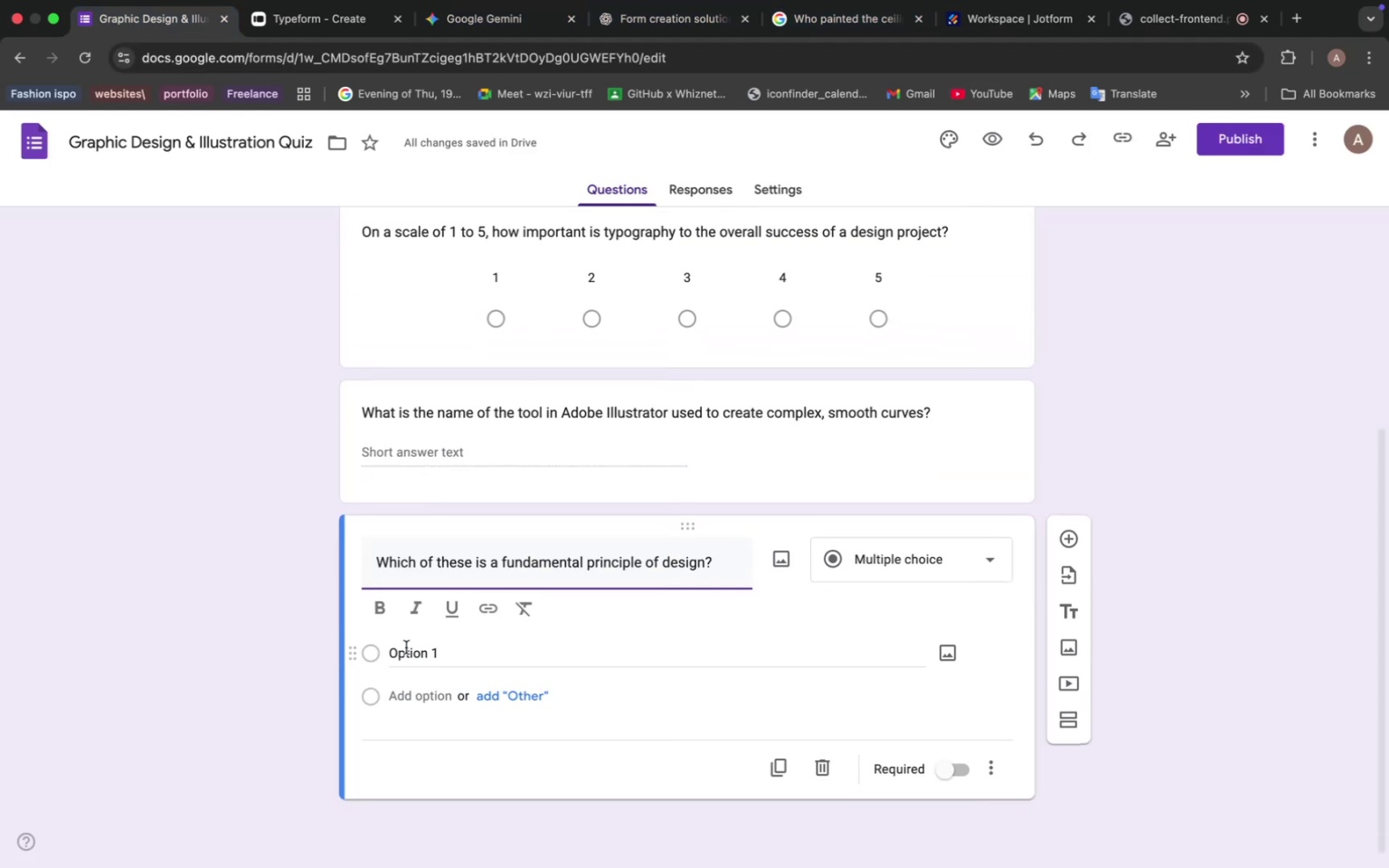 
left_click([408, 644])
 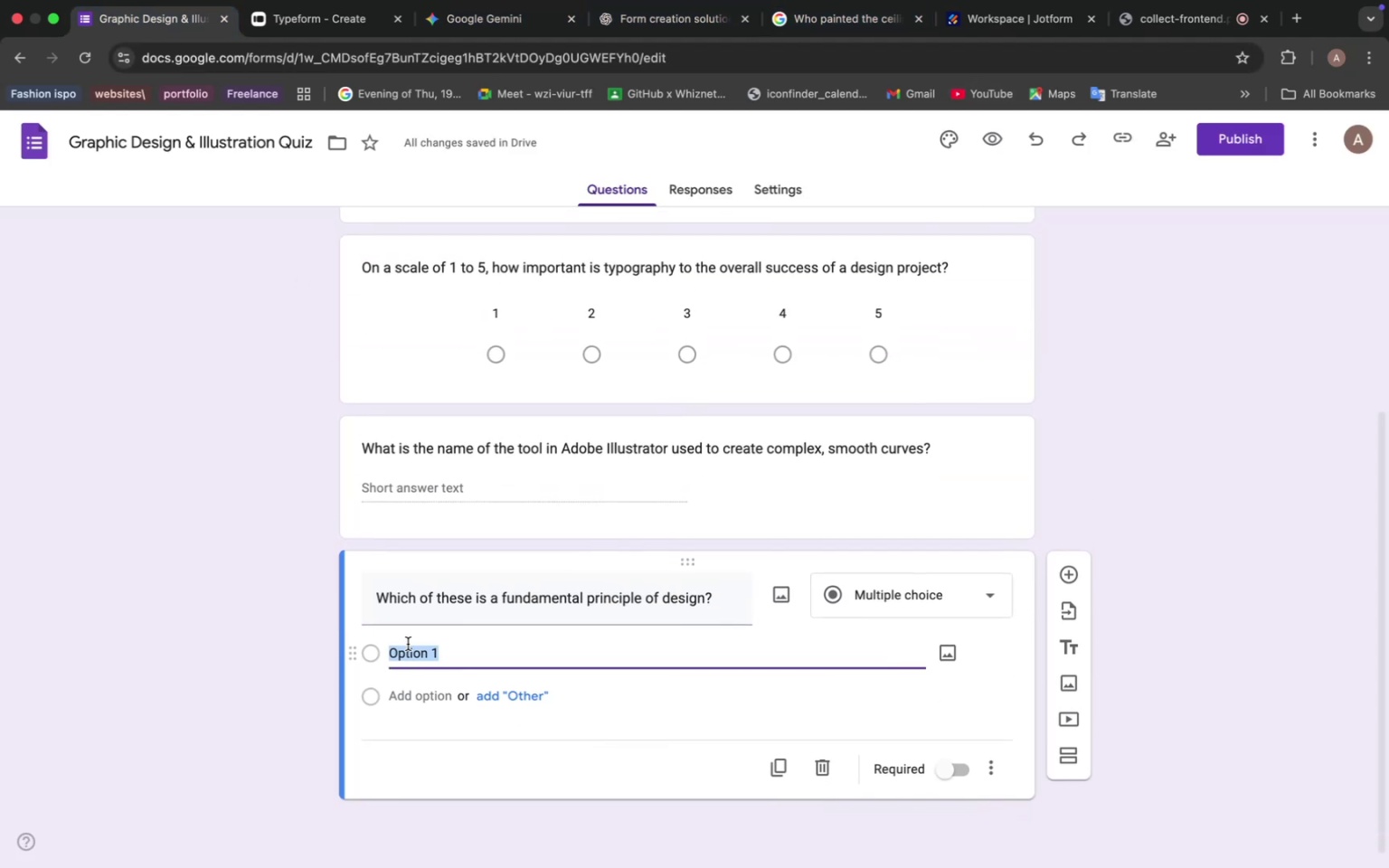 
key(Meta+V)
 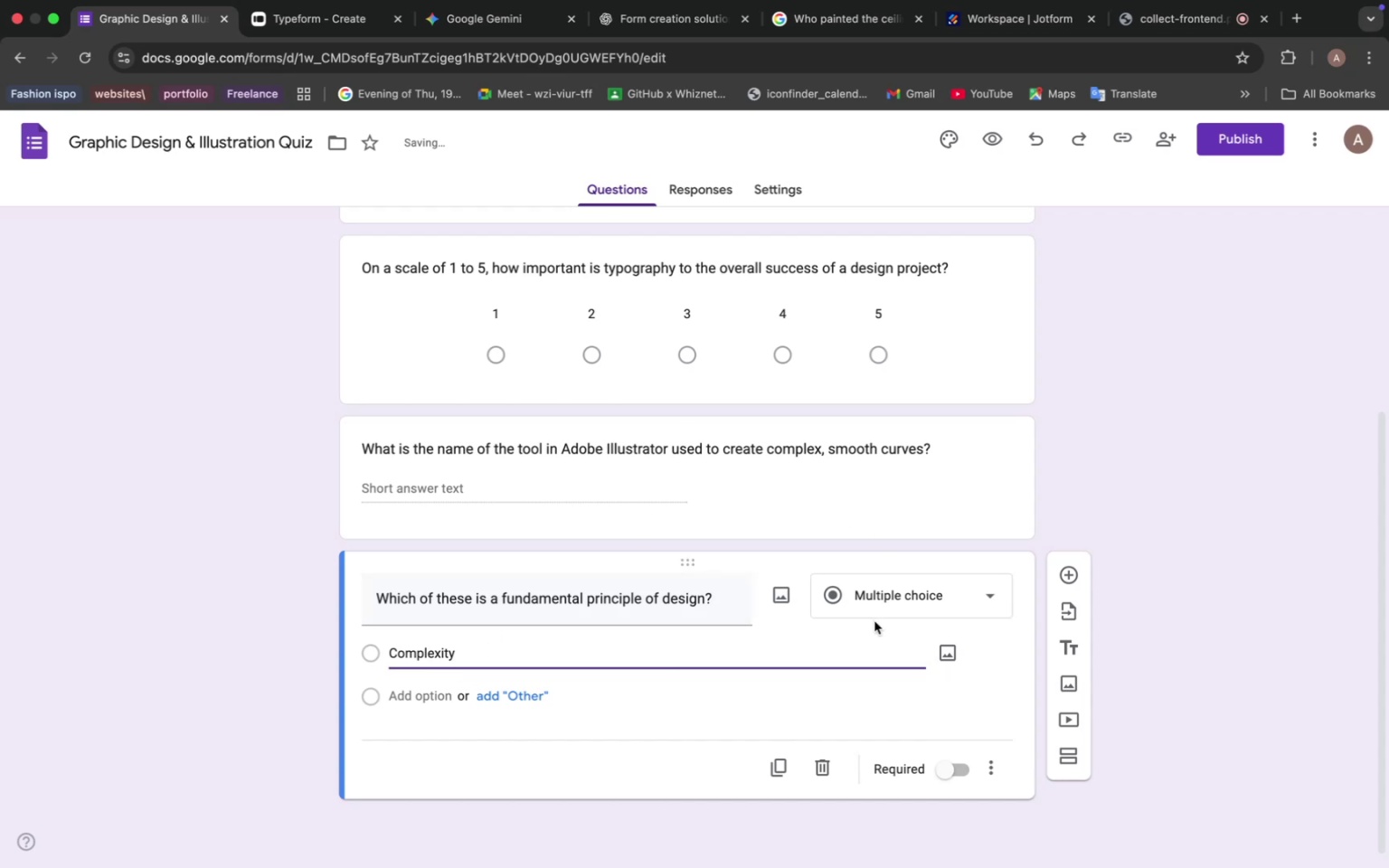 
double_click([878, 600])
 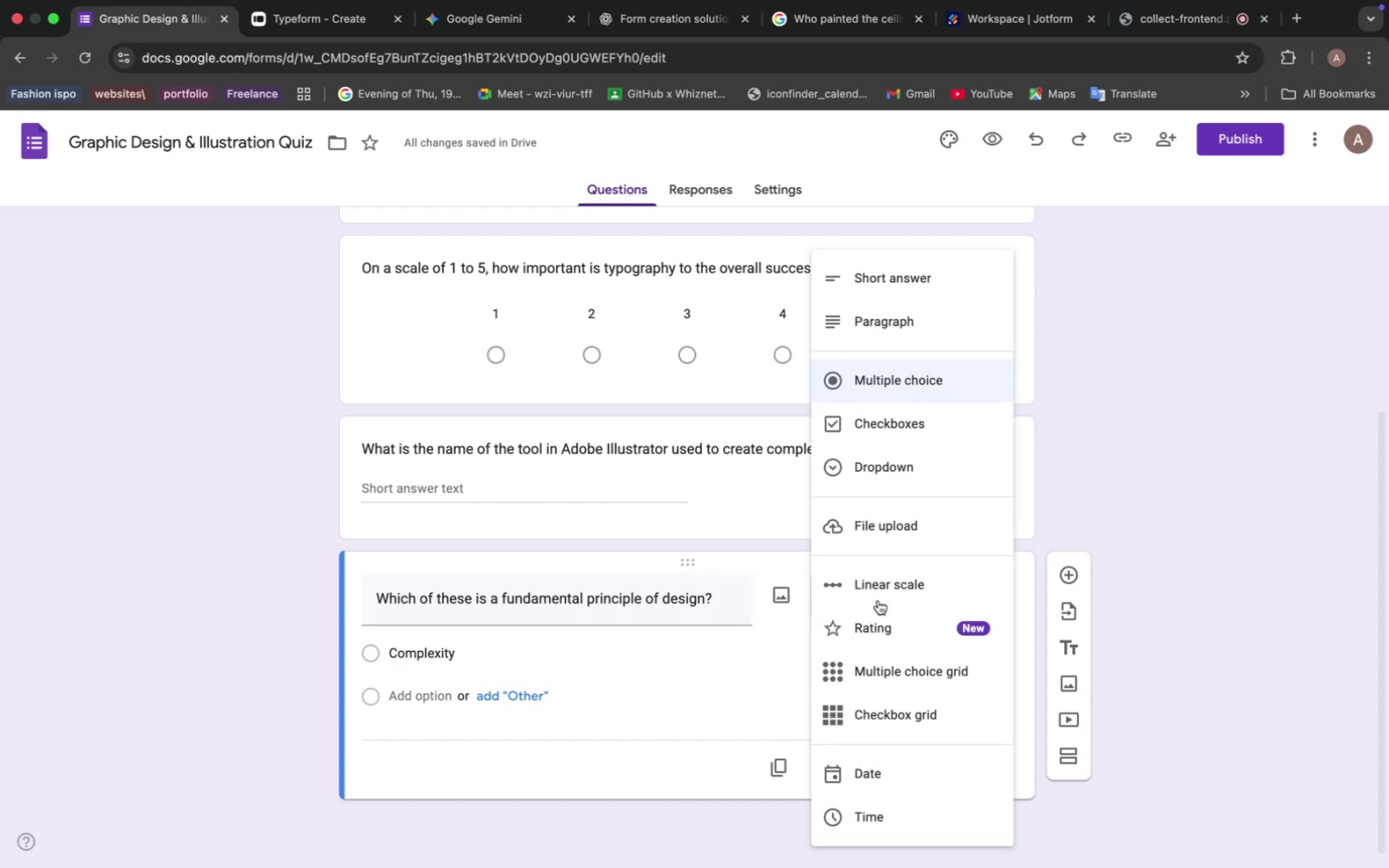 
scroll: coordinate [581, 466], scroll_direction: up, amount: 16.0
 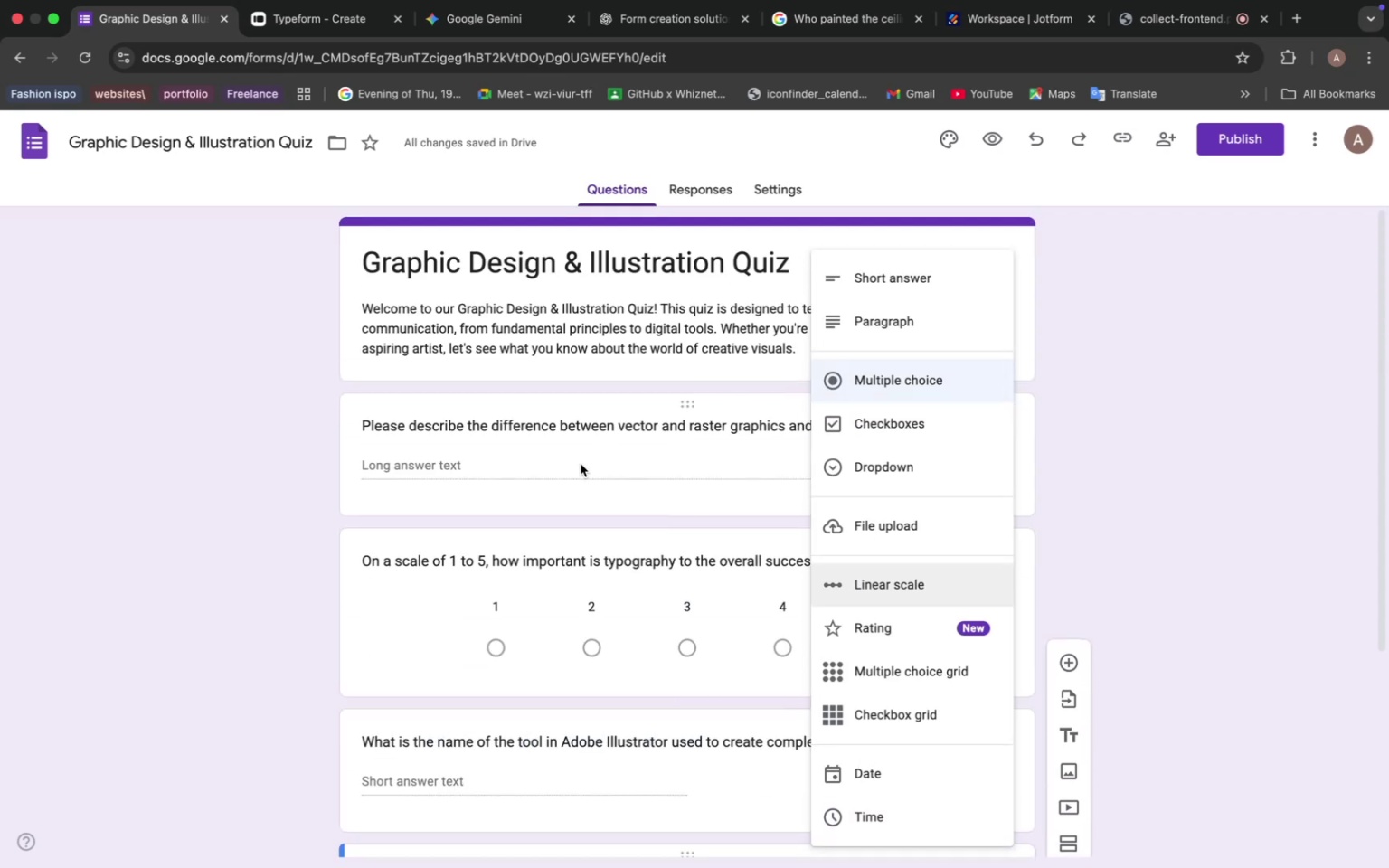 
scroll: coordinate [580, 468], scroll_direction: down, amount: 10.0
 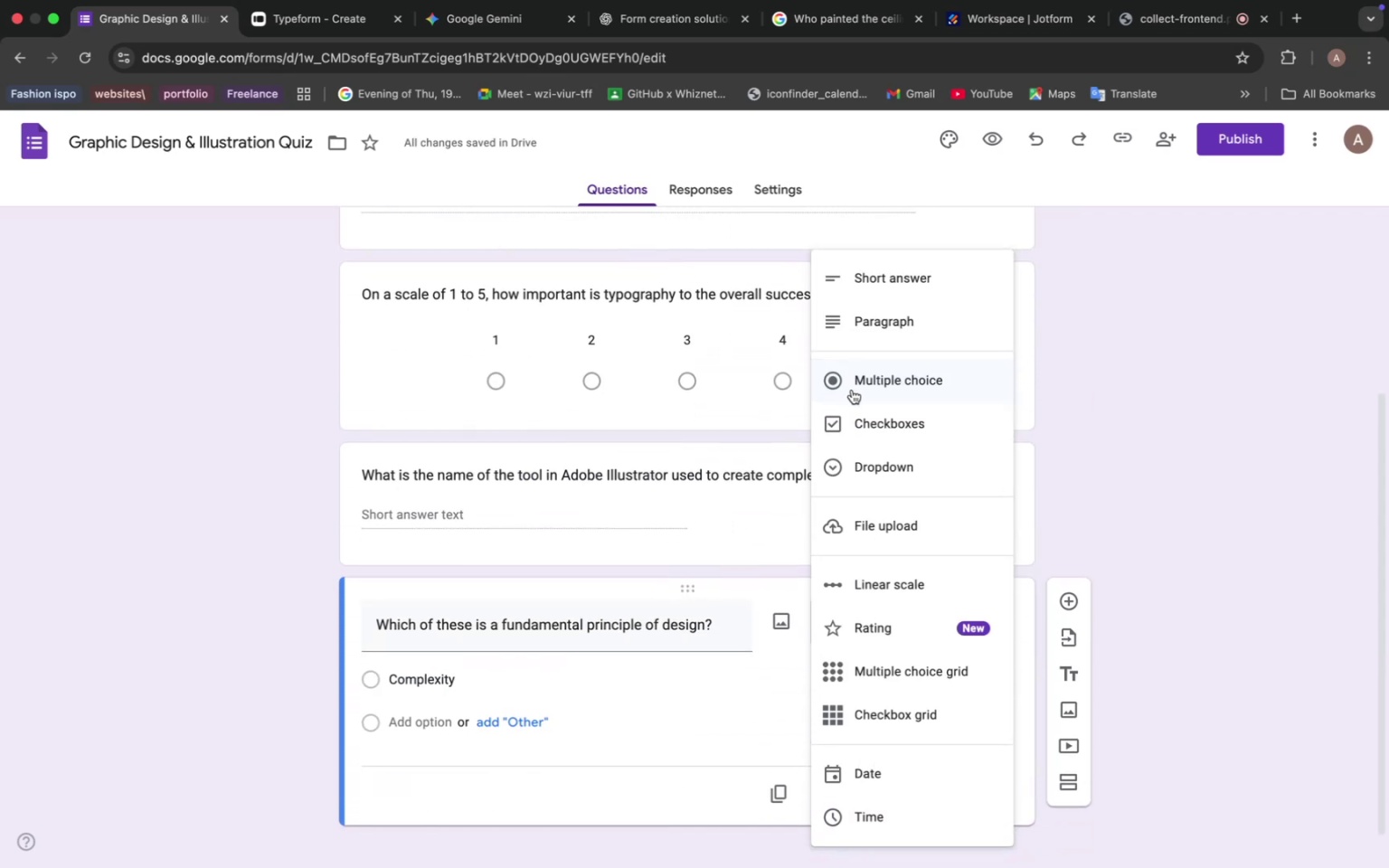 
left_click([853, 390])
 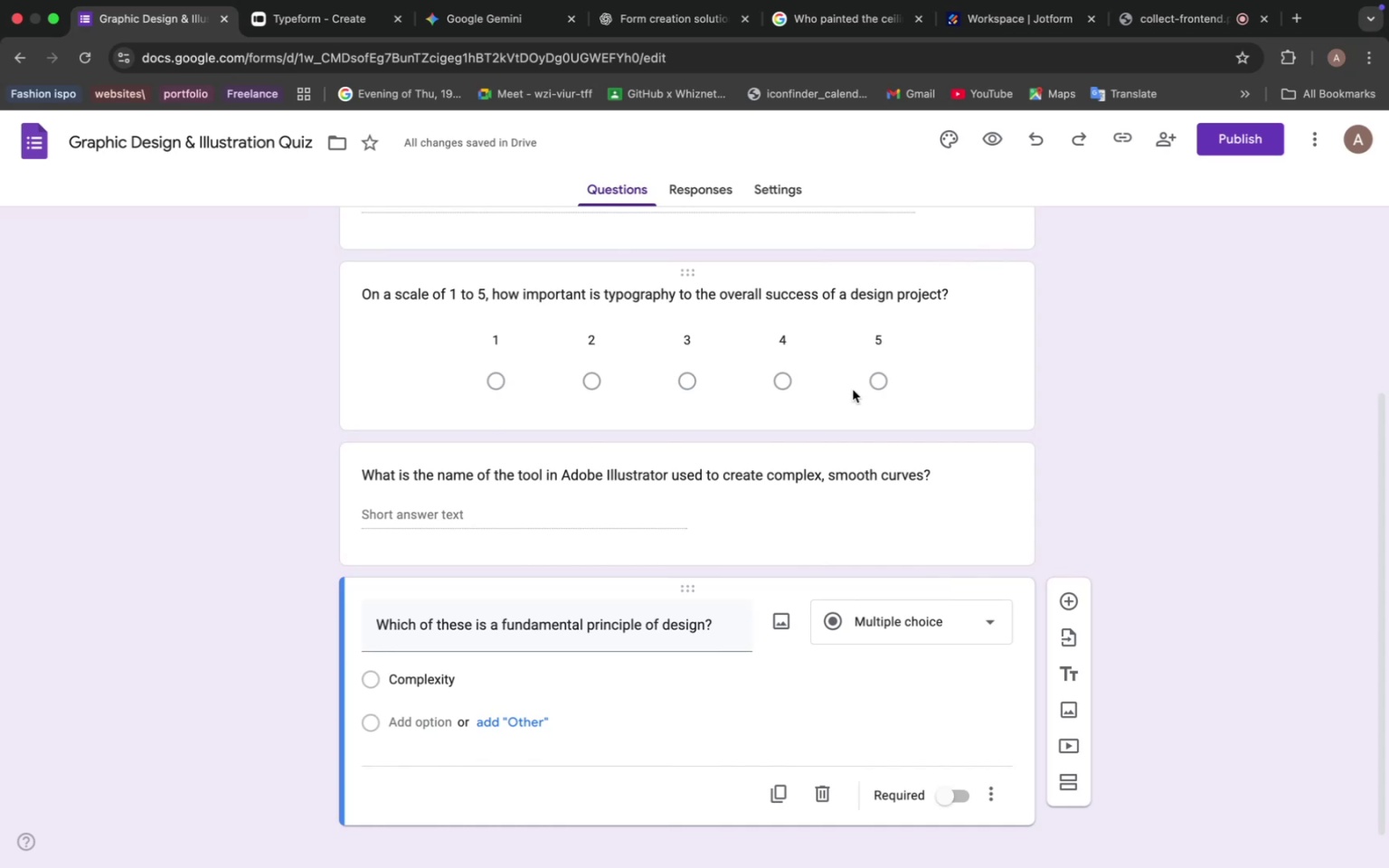 
wait(32.71)
 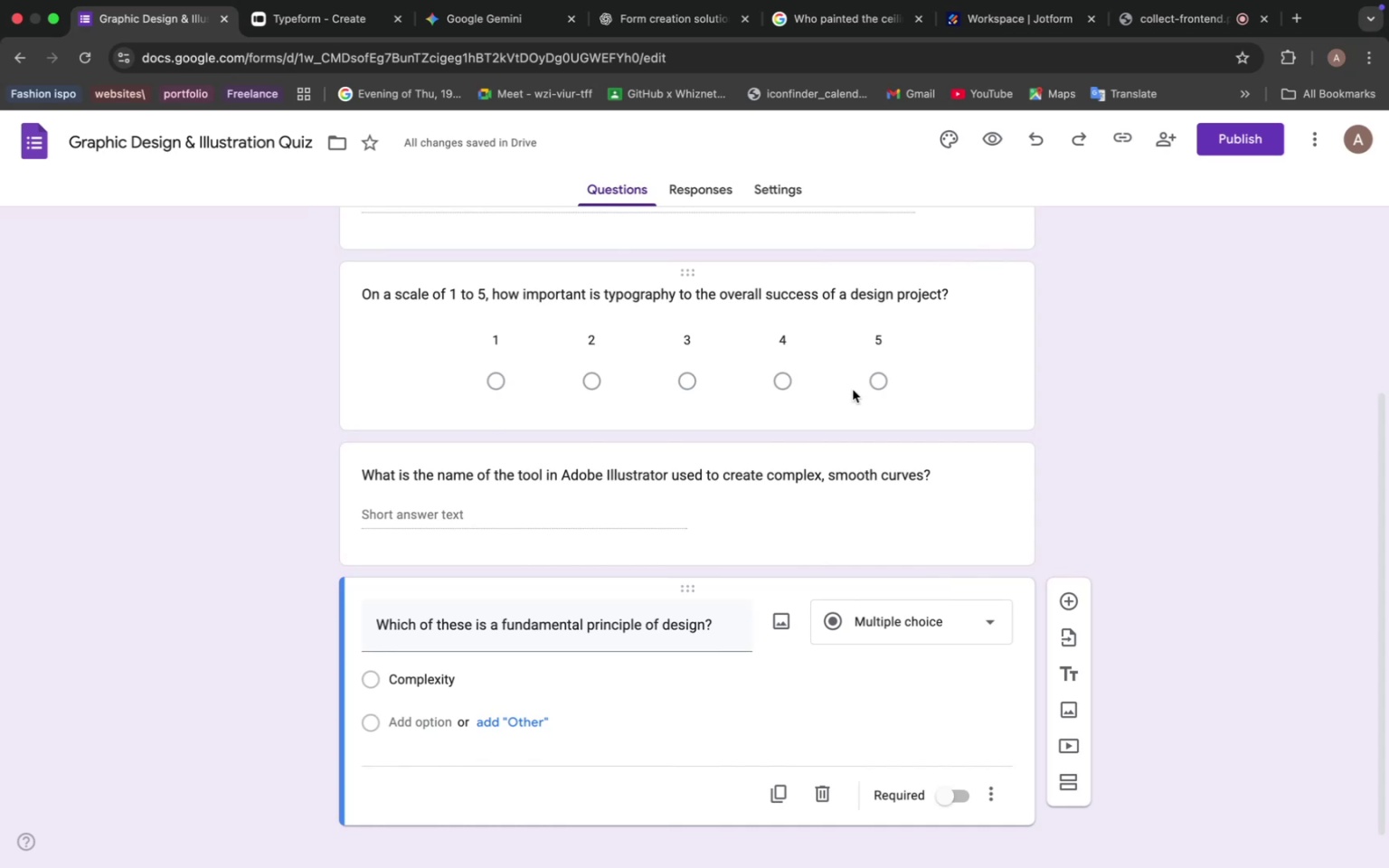 
left_click([500, 23])
 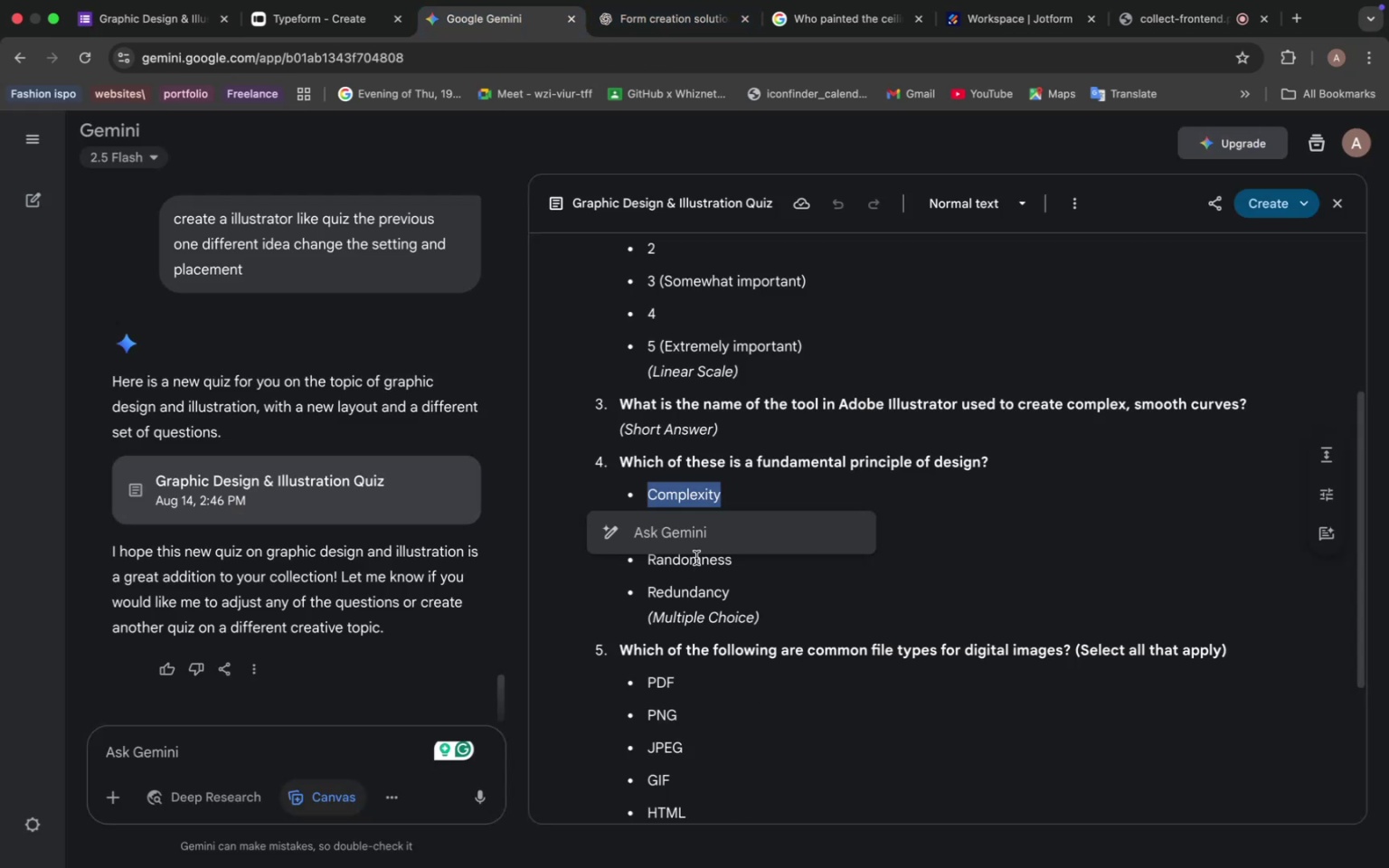 
left_click([696, 558])
 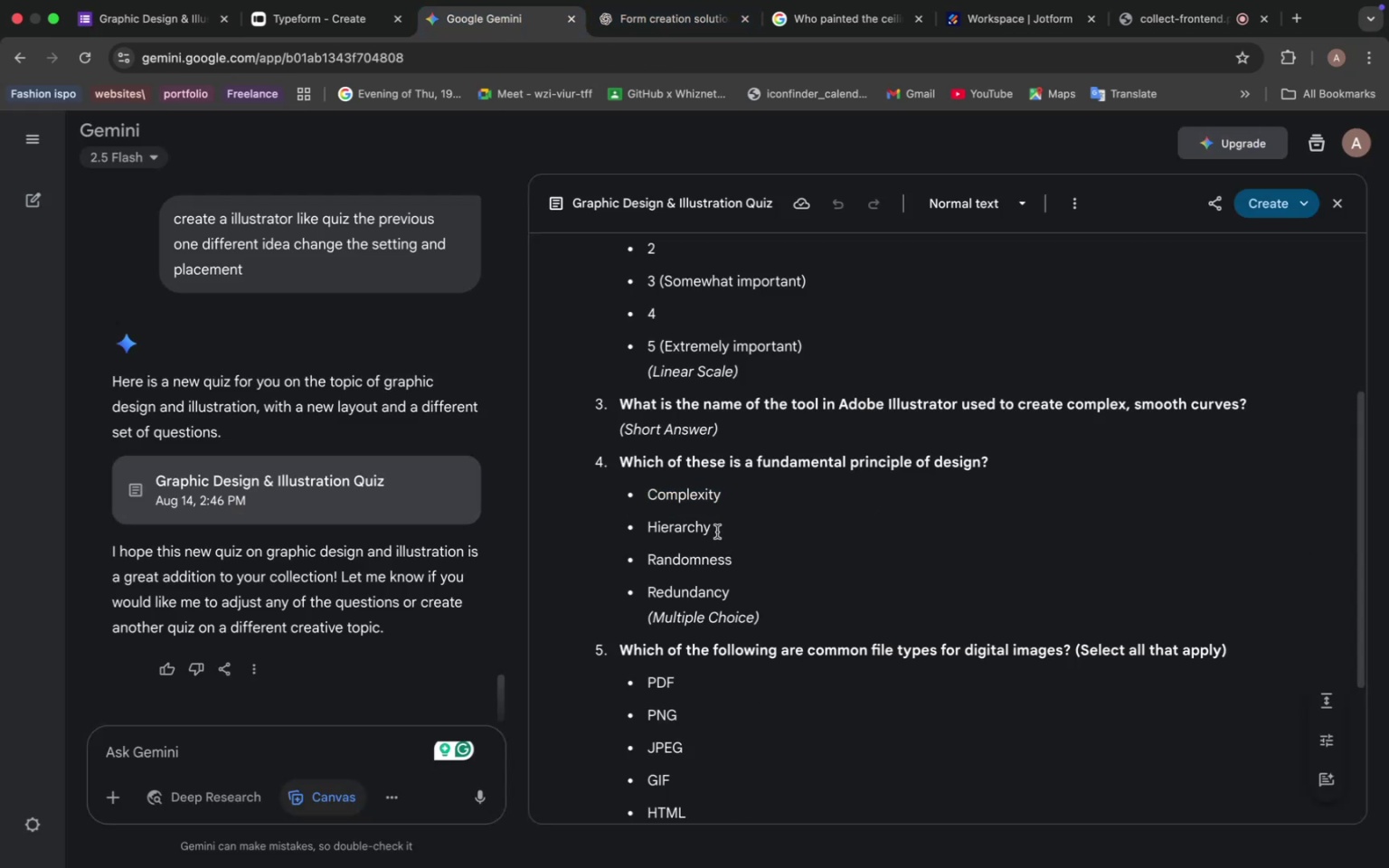 
left_click_drag(start_coordinate=[719, 531], to_coordinate=[647, 525])
 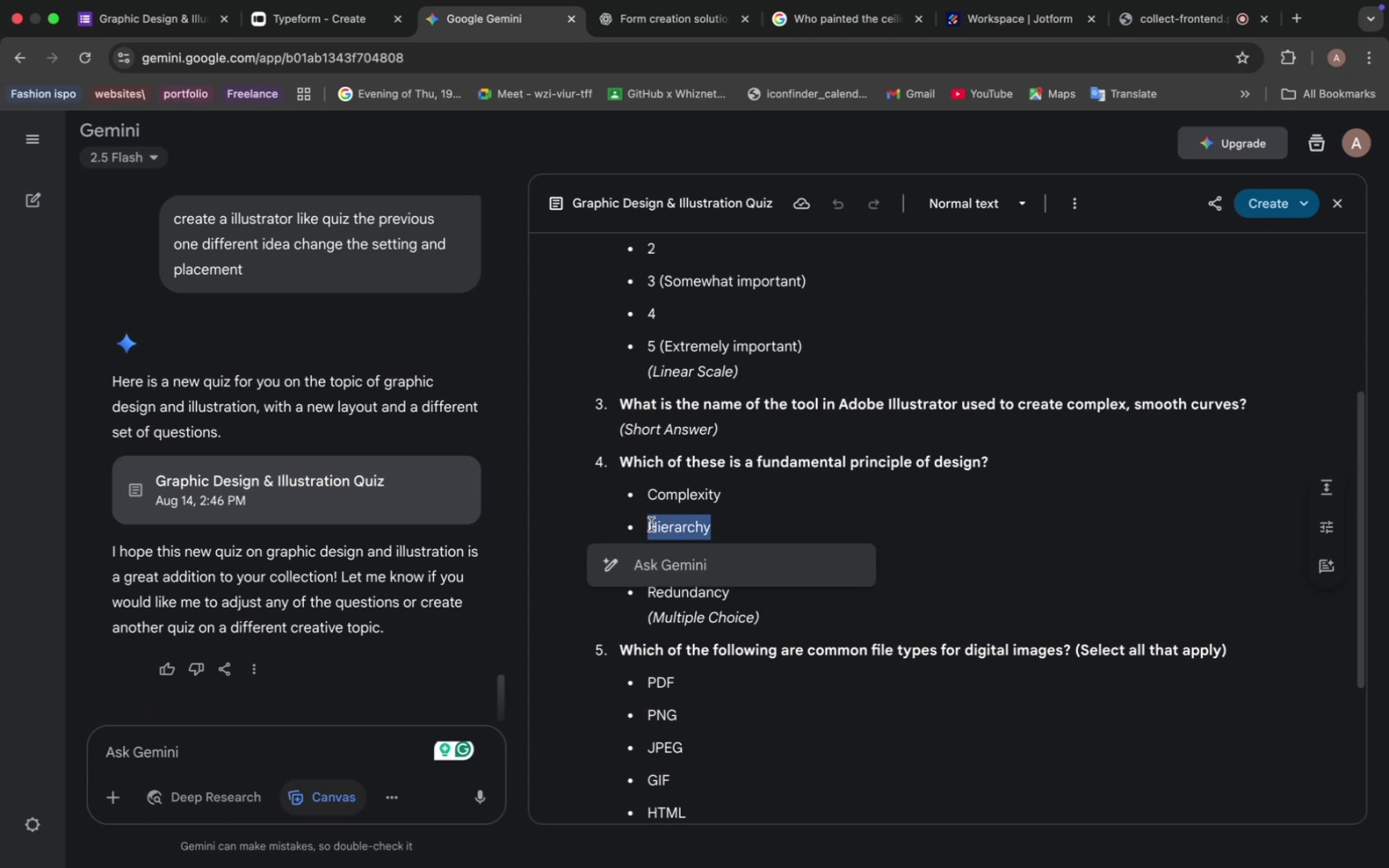 
key(Meta+C)
 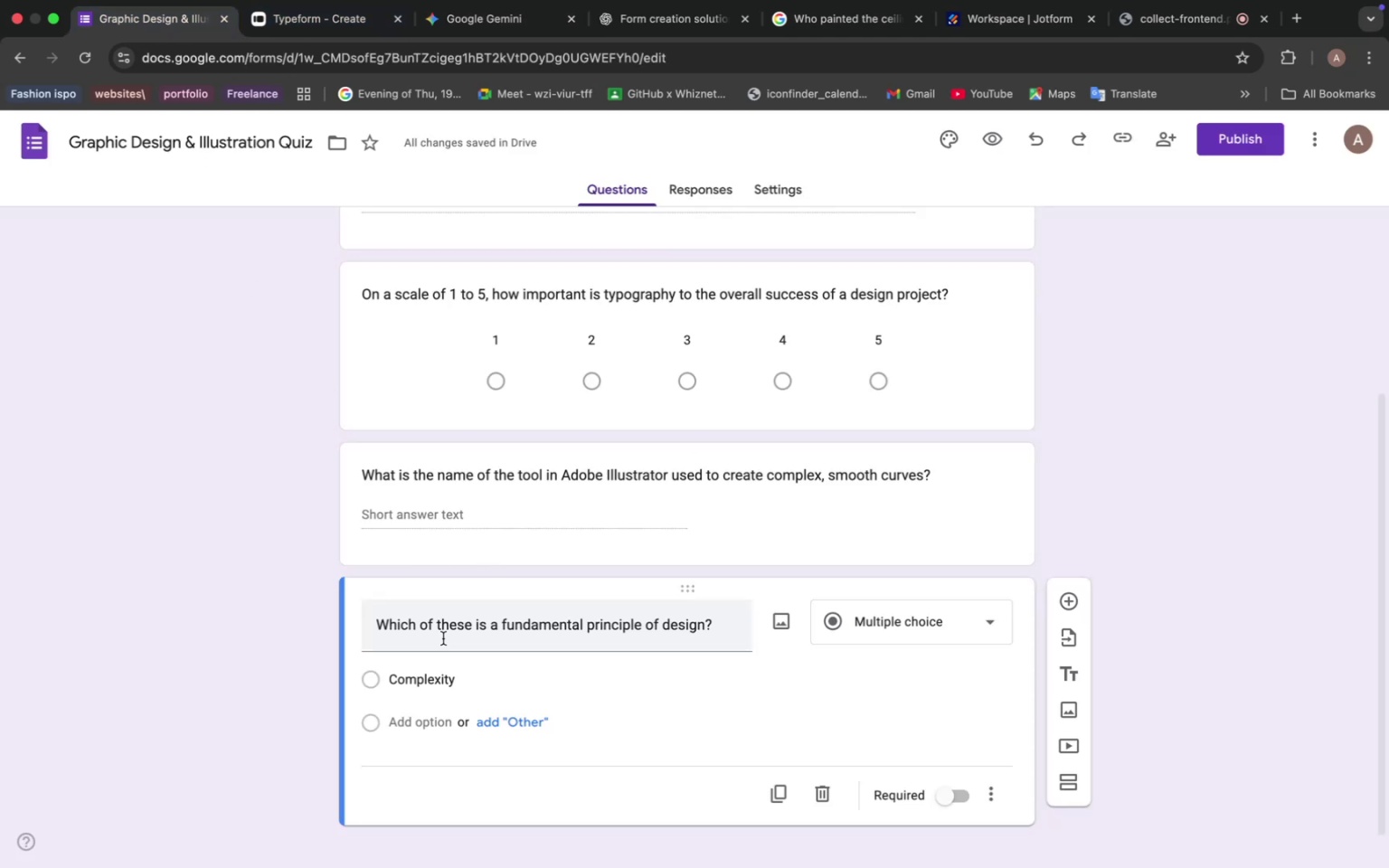 
left_click([418, 717])
 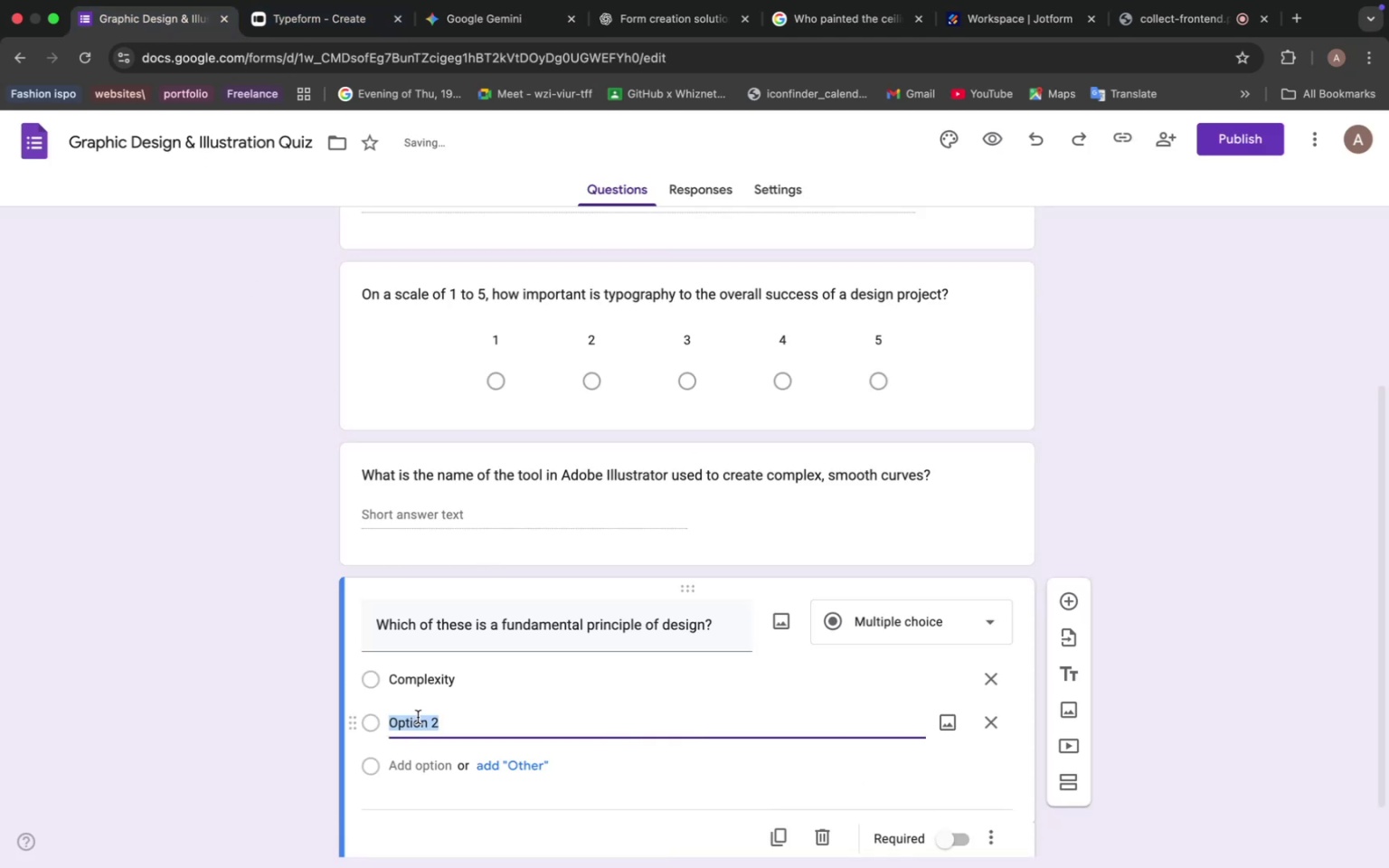 
key(Meta+V)
 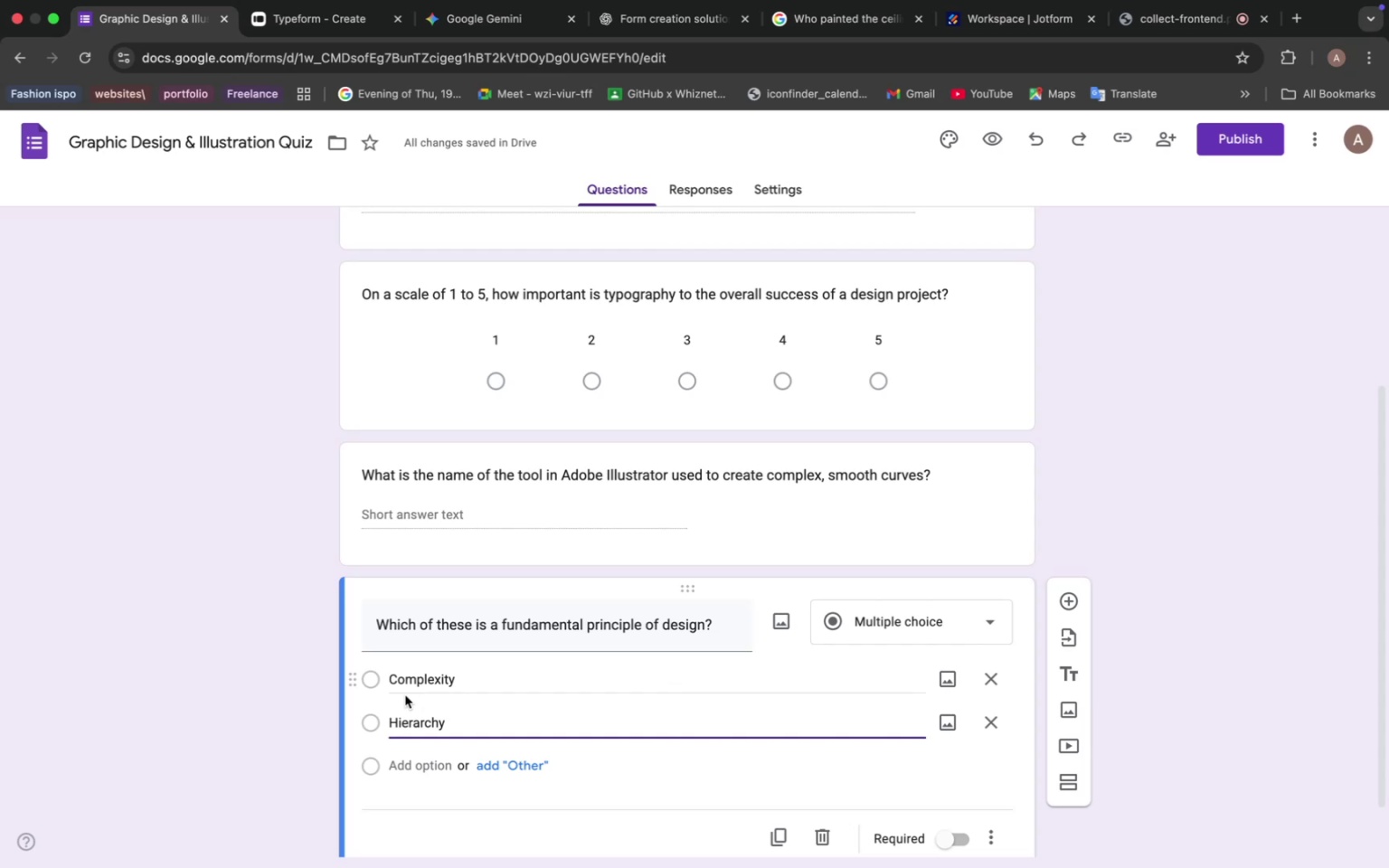 
wait(27.86)
 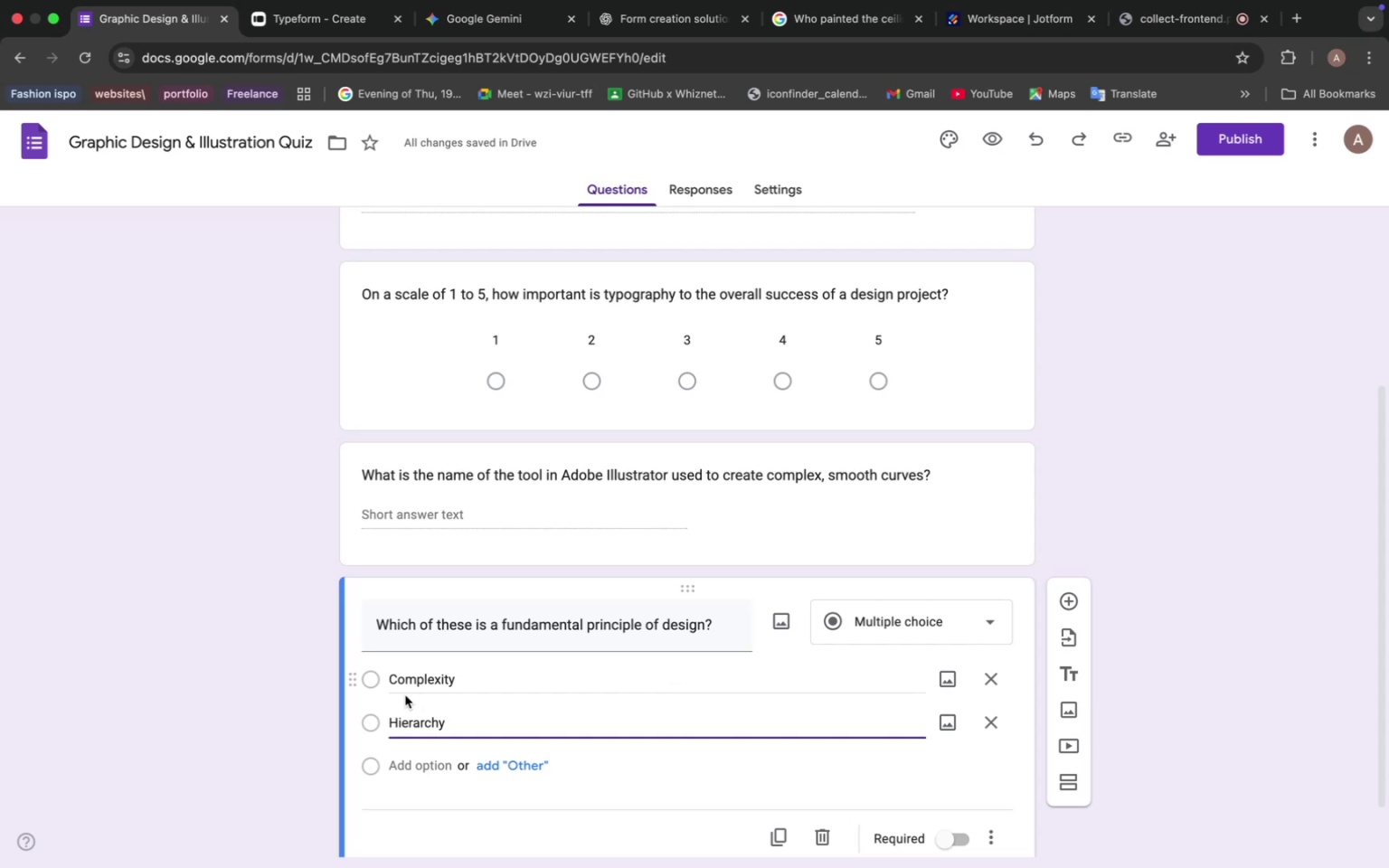 
left_click([469, 24])
 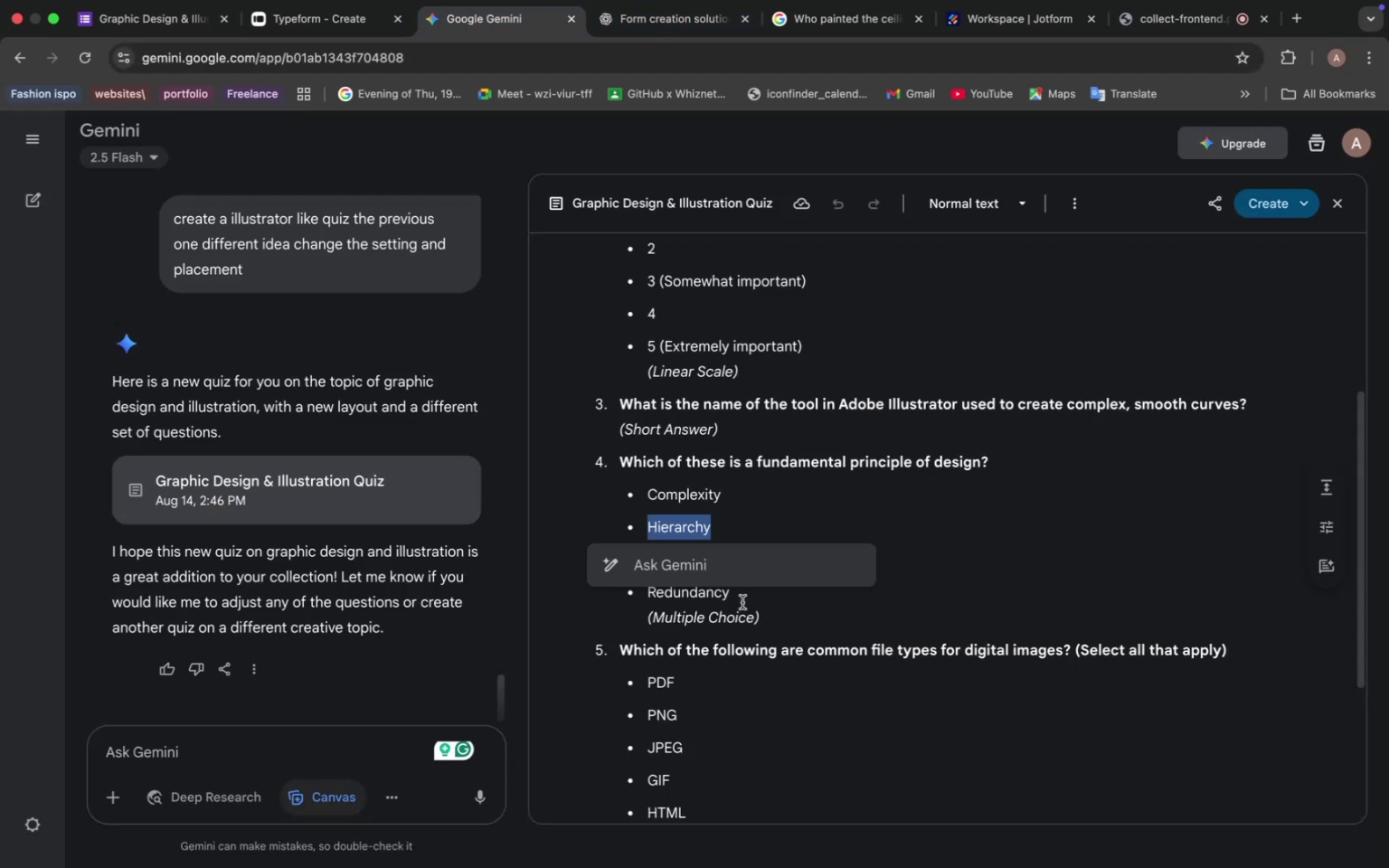 
left_click([743, 599])
 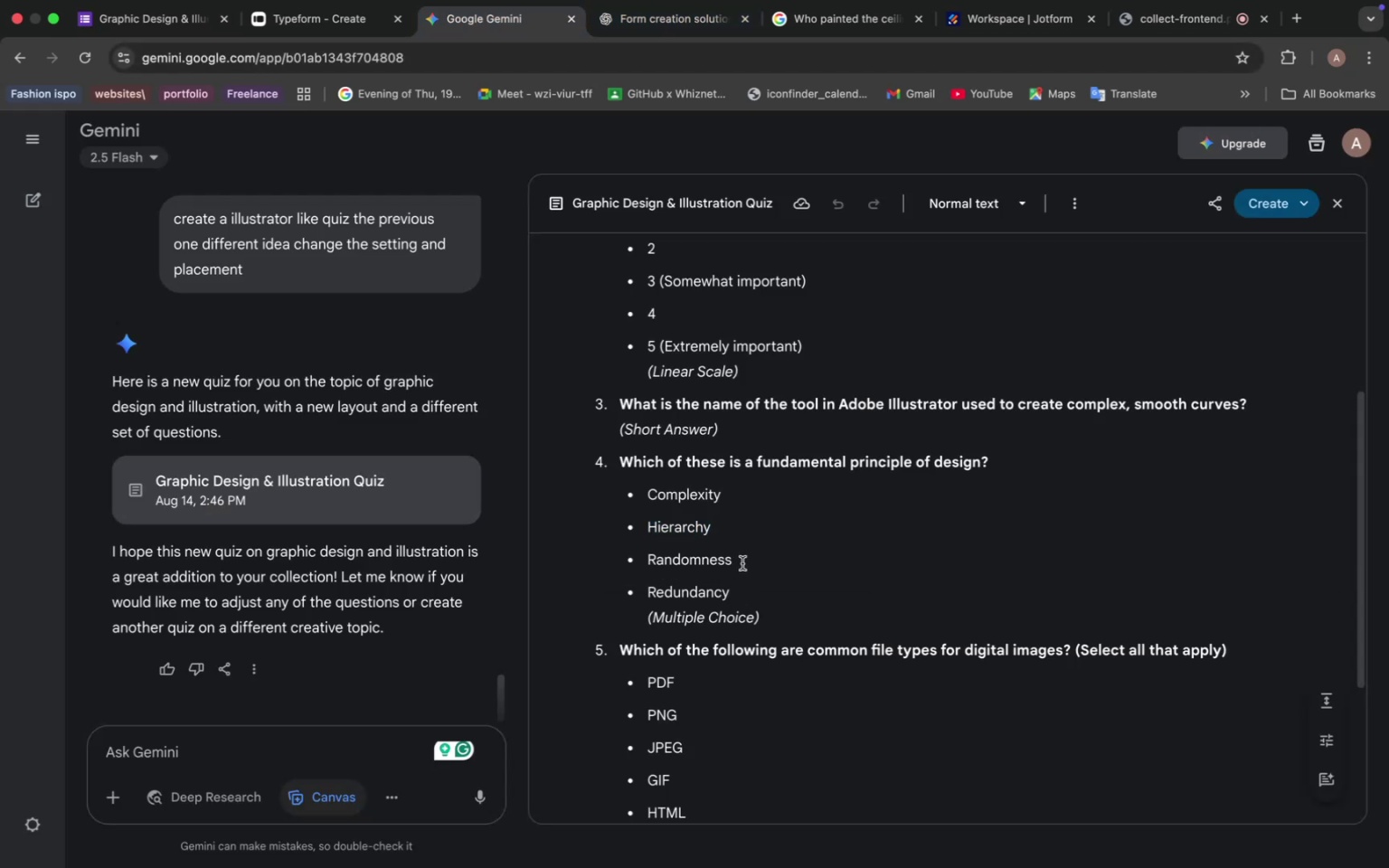 
left_click_drag(start_coordinate=[743, 562], to_coordinate=[647, 561])
 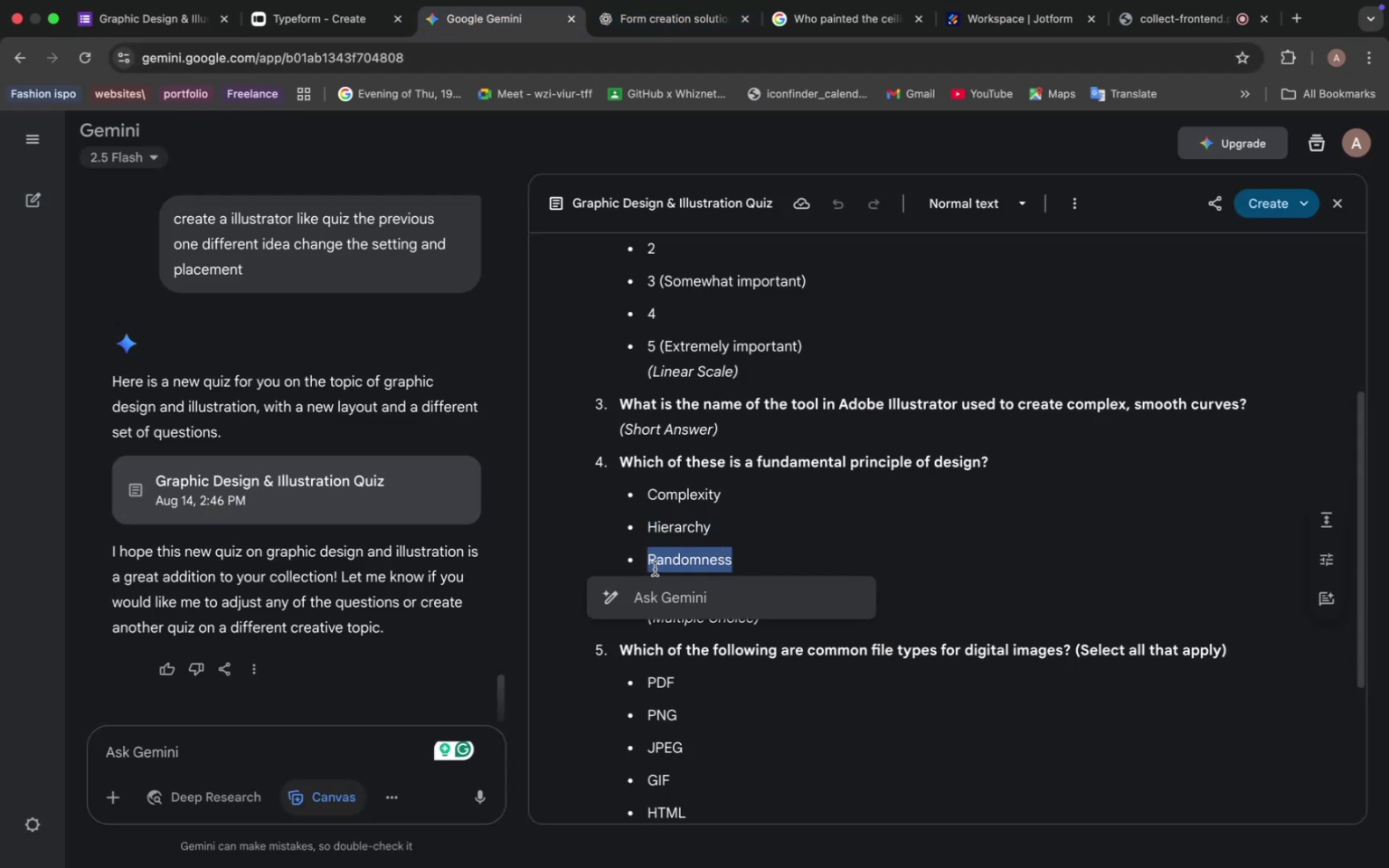 
key(Meta+C)
 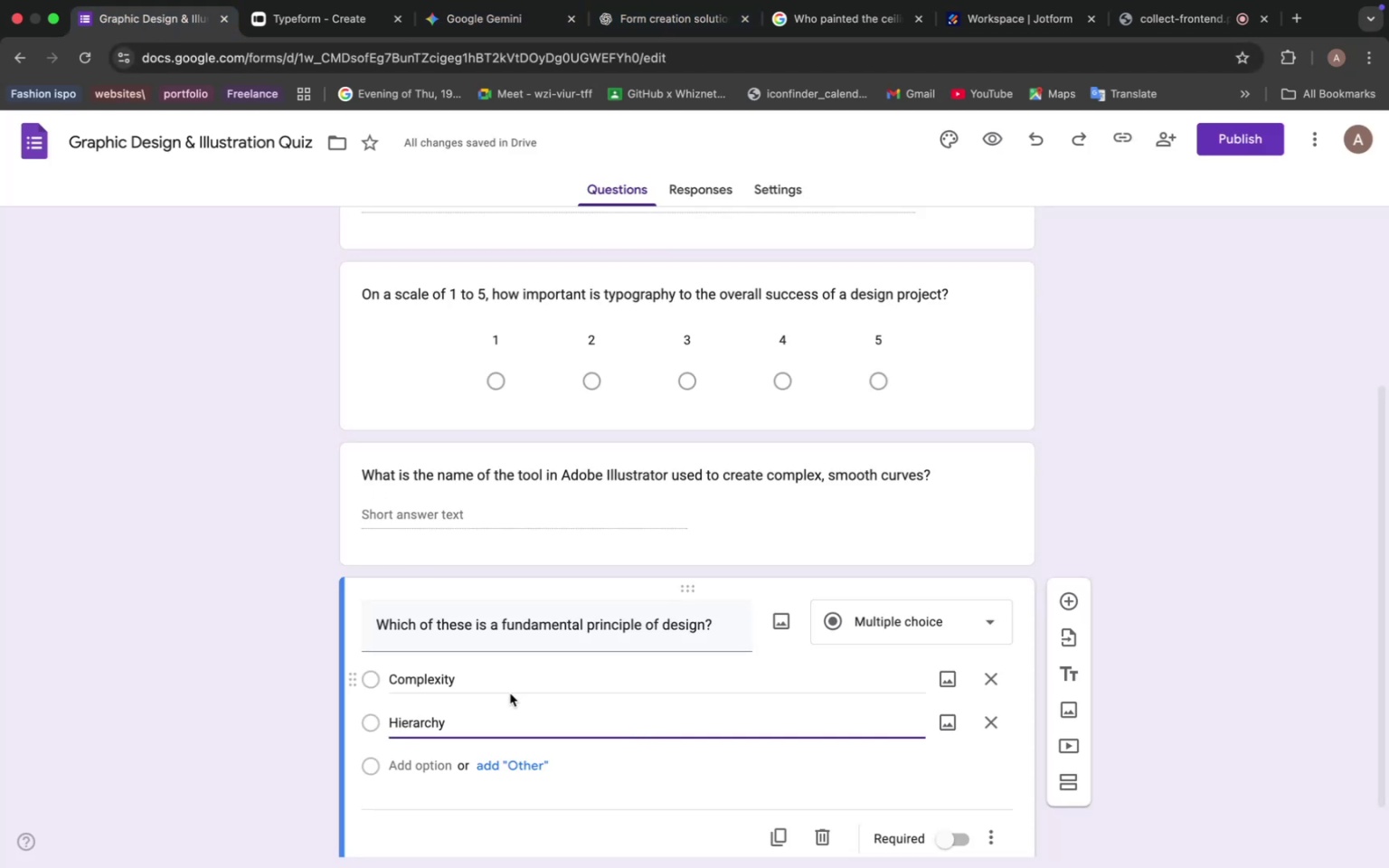 
left_click([421, 766])
 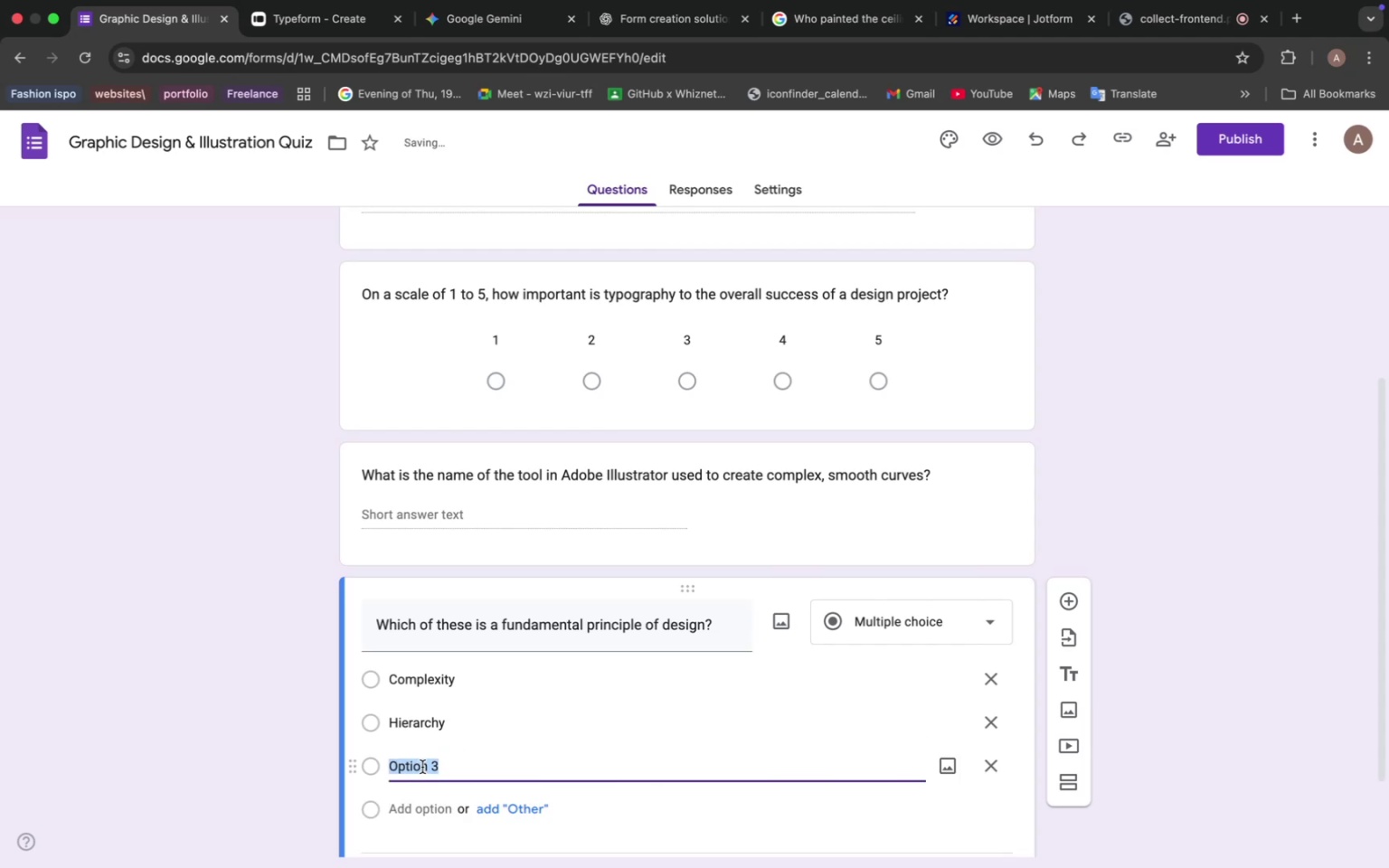 
key(Meta+V)
 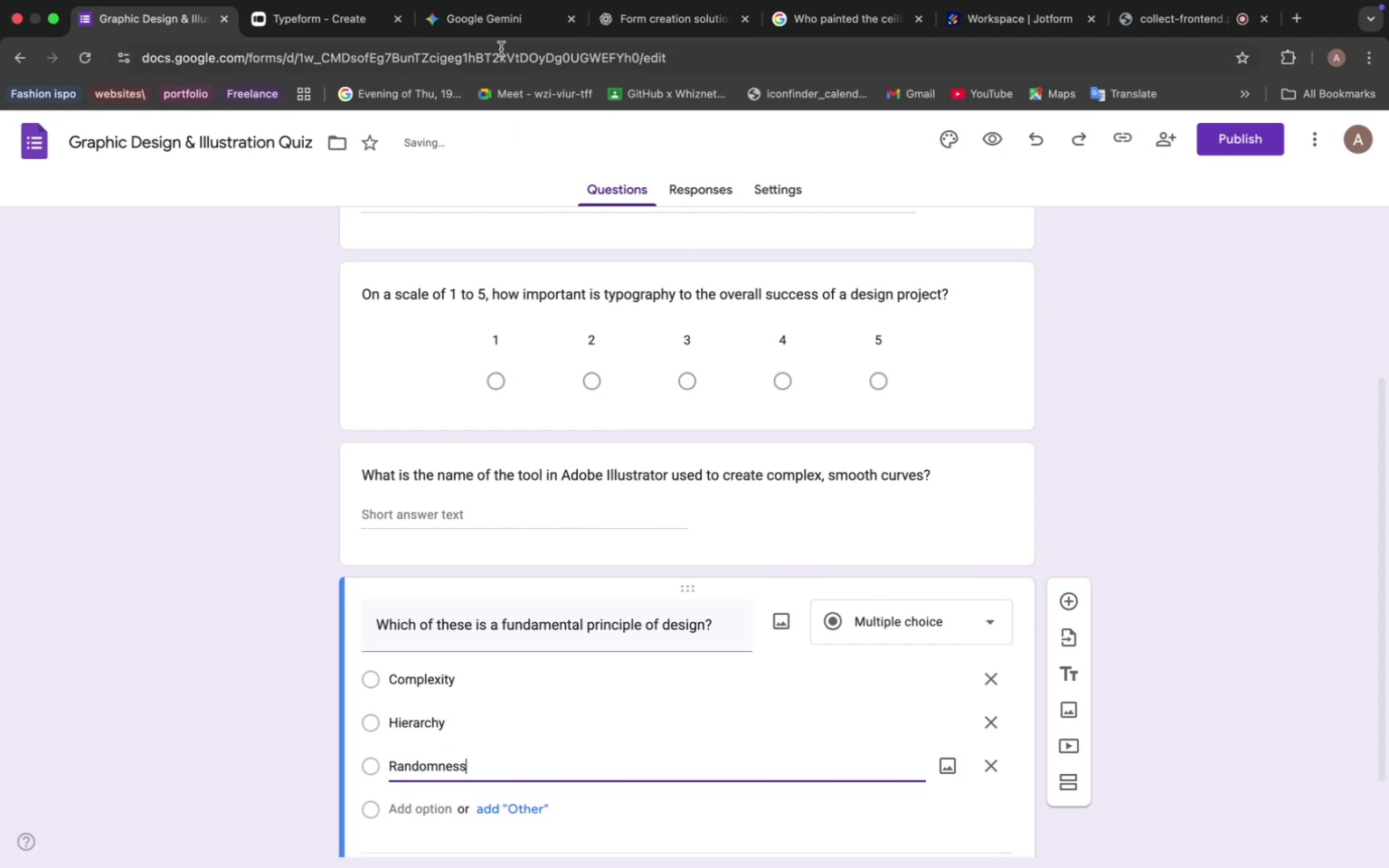 
left_click([486, 20])
 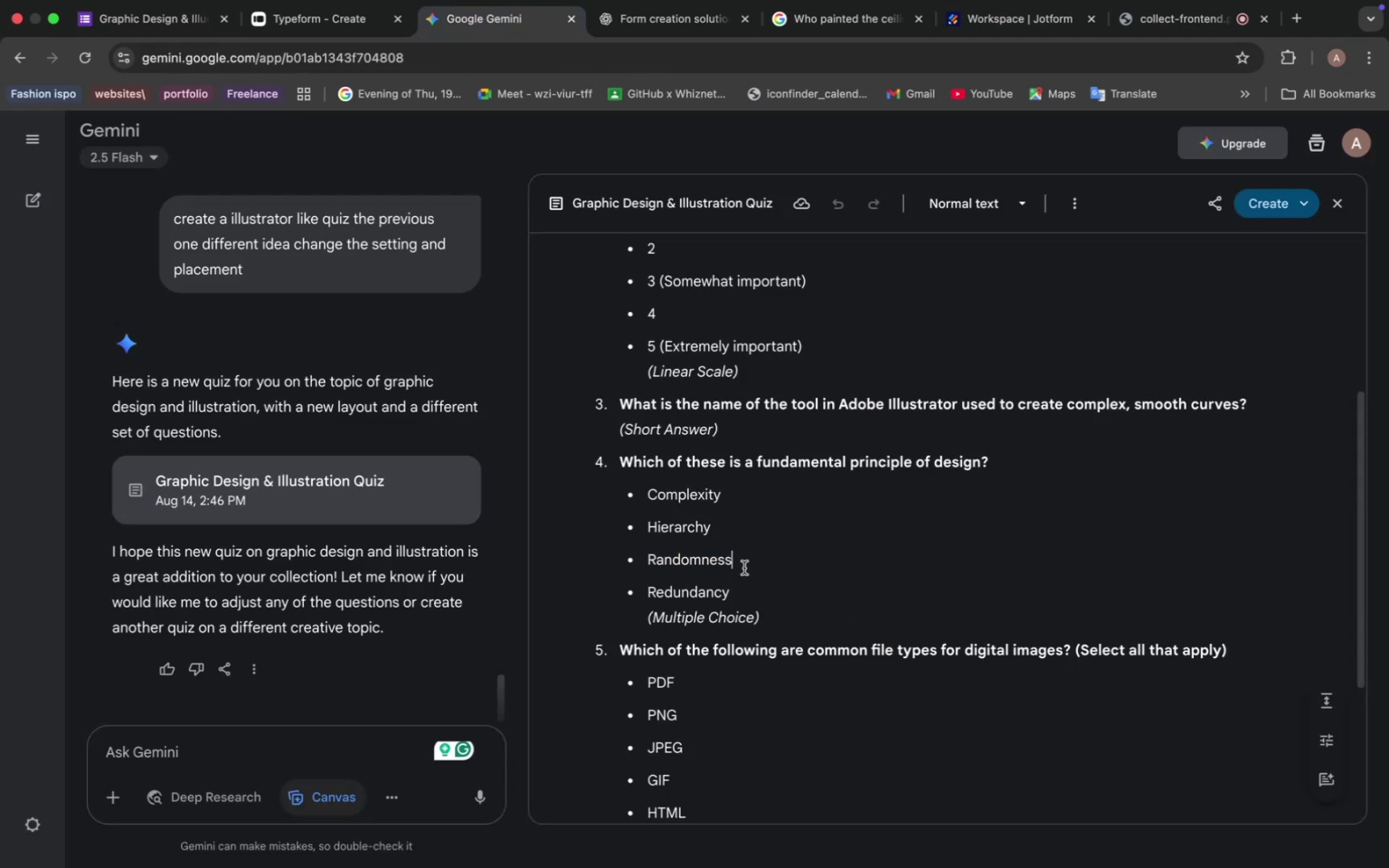 
left_click_drag(start_coordinate=[748, 589], to_coordinate=[647, 578])
 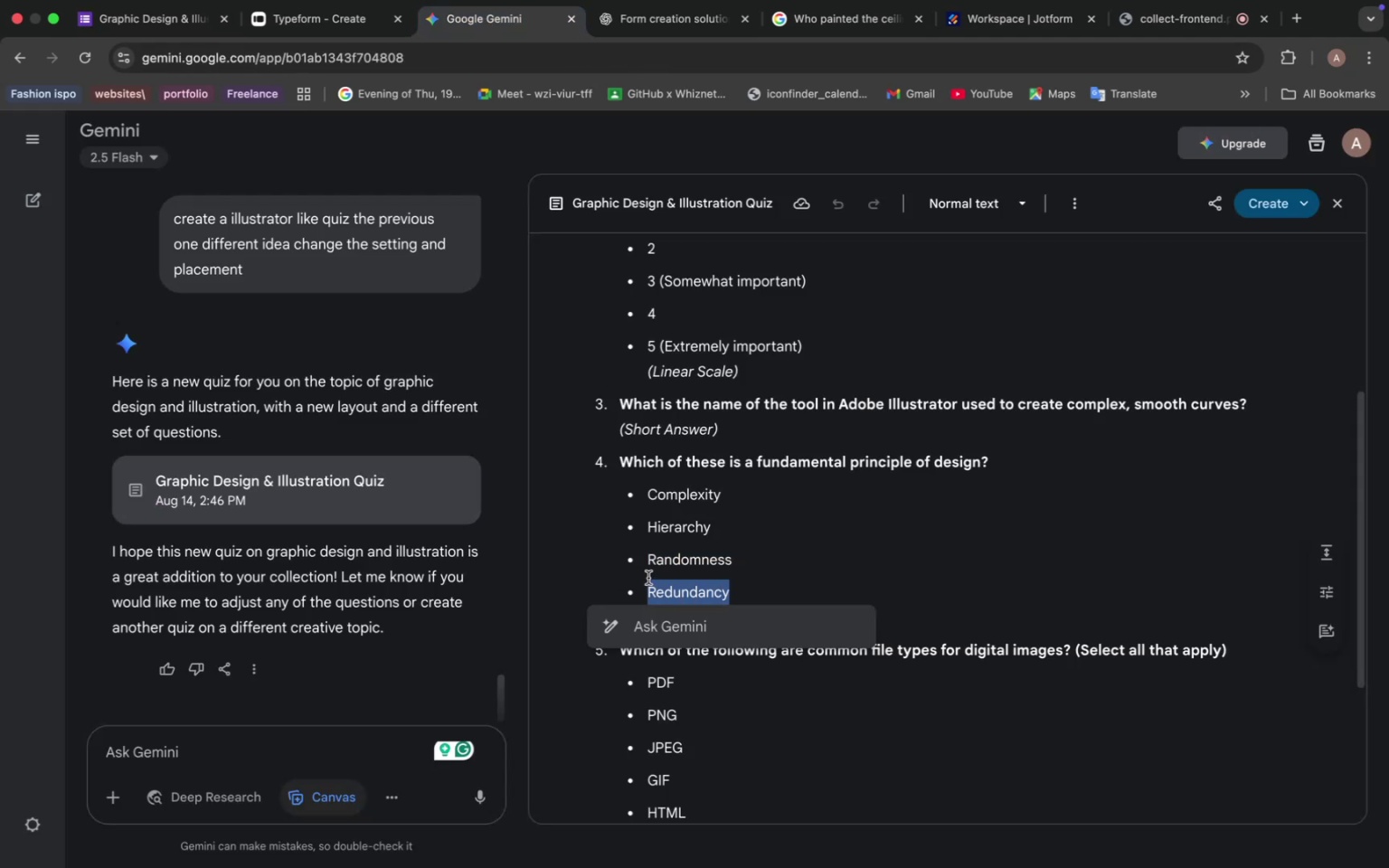 
key(Meta+C)
 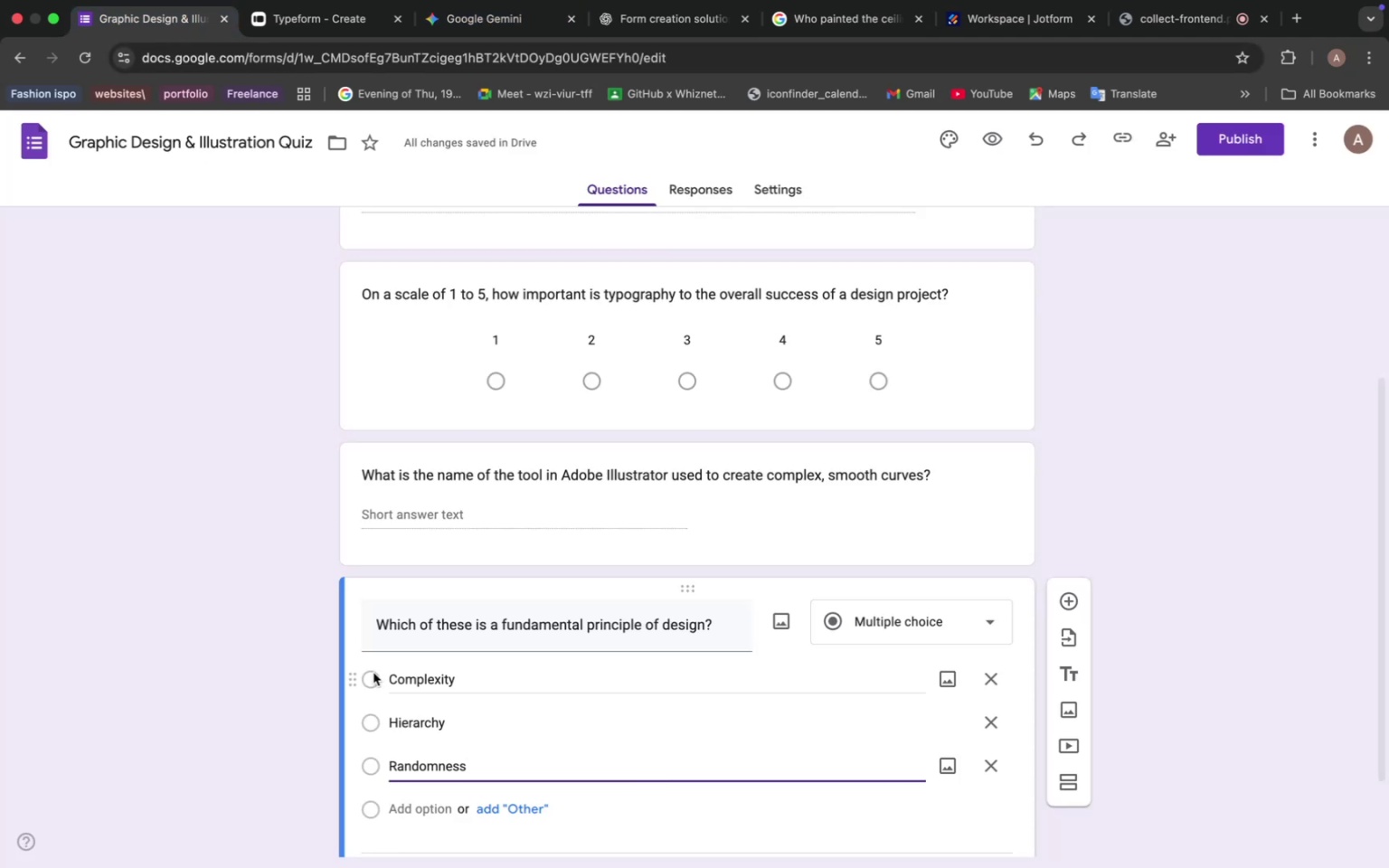 
left_click([425, 801])
 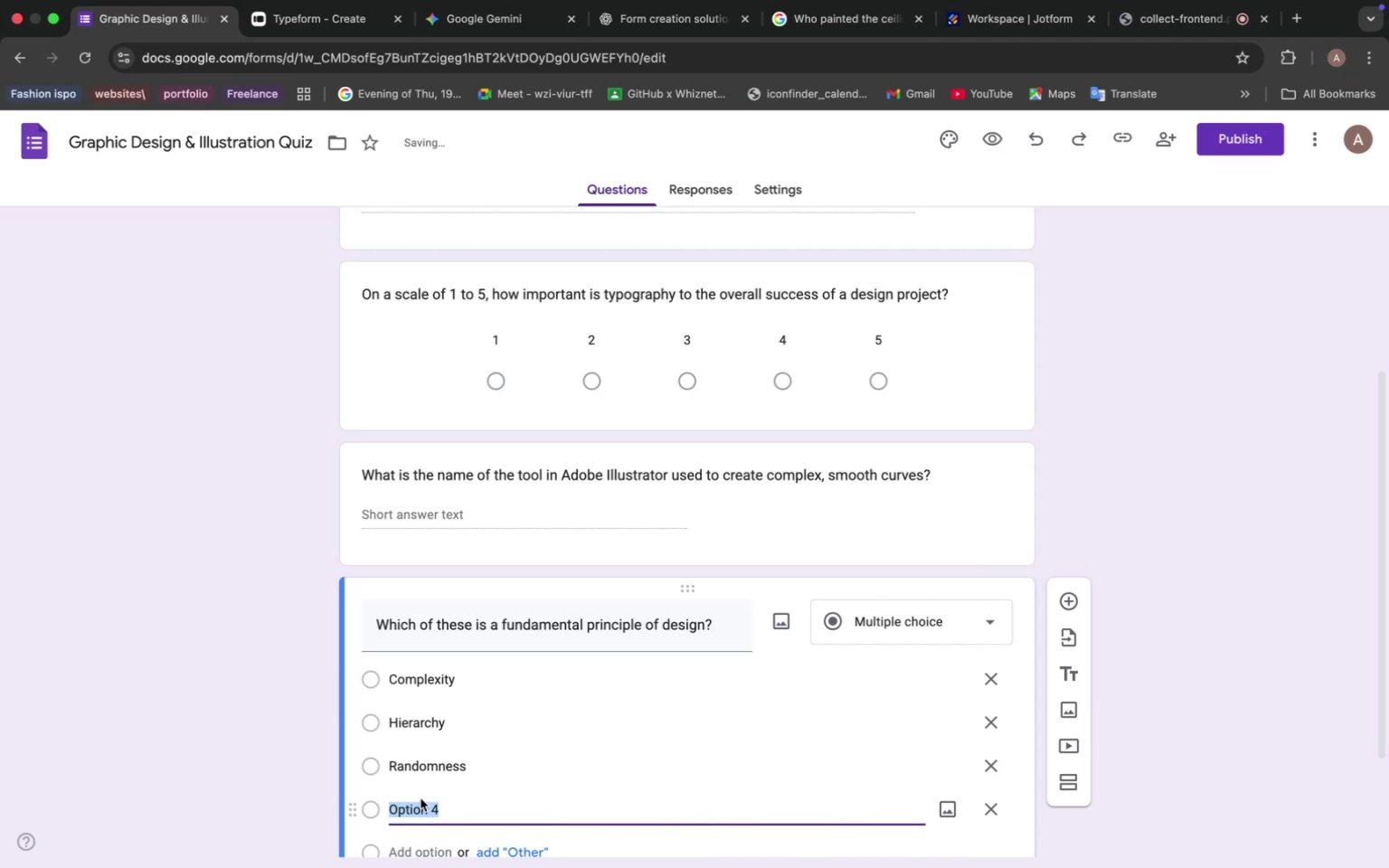 
key(Meta+V)
 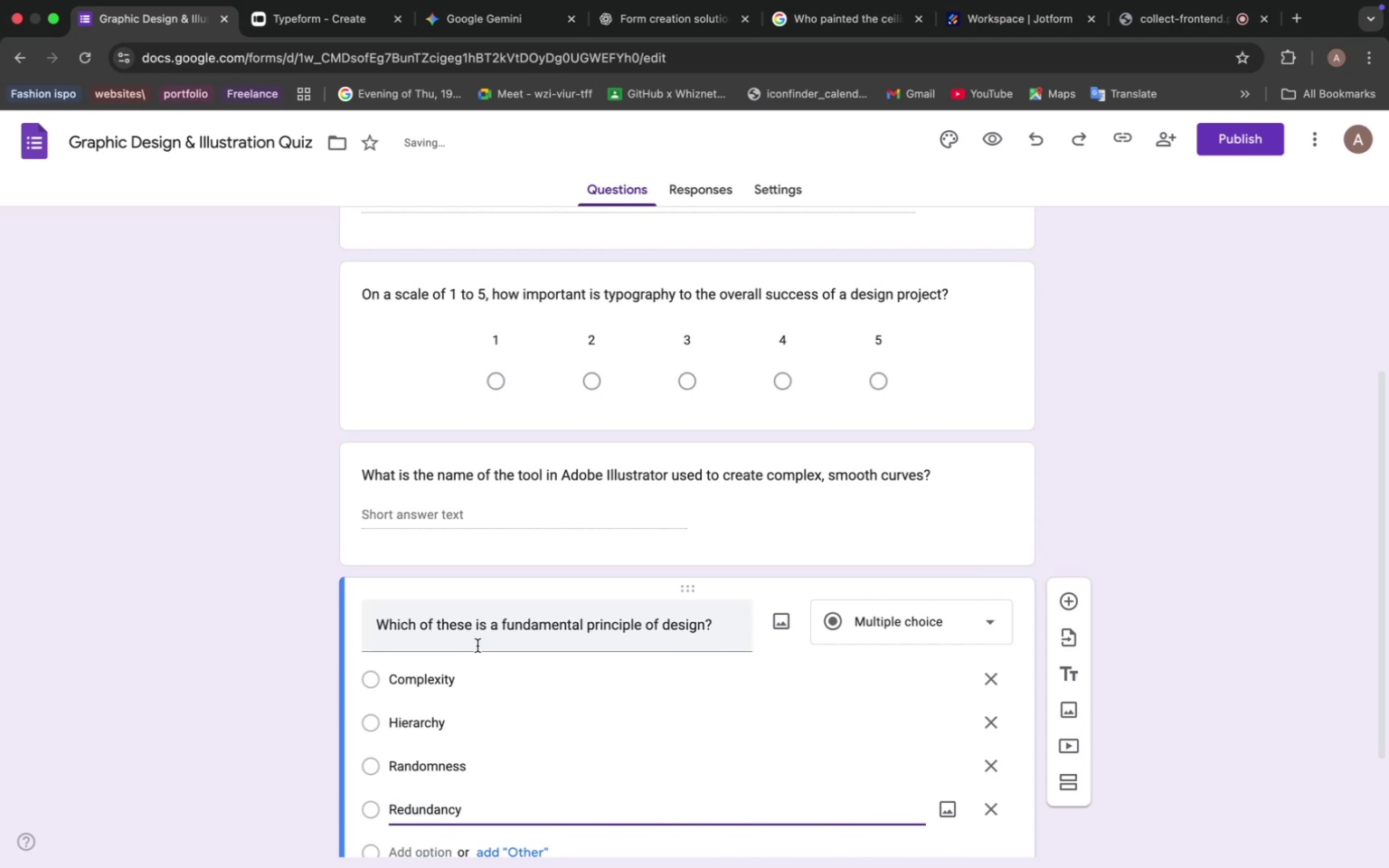 
scroll: coordinate [466, 602], scroll_direction: down, amount: 18.0
 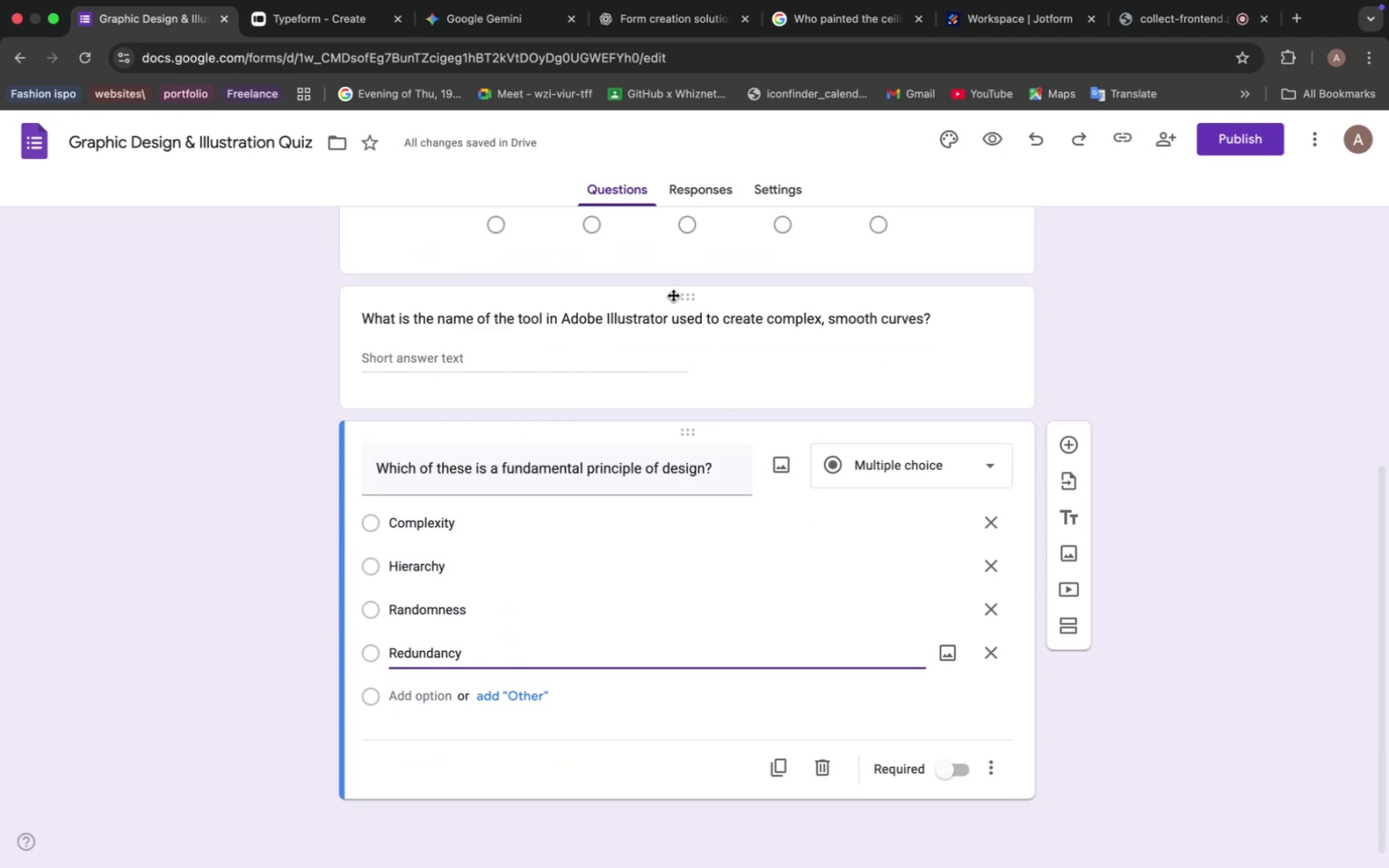 
wait(6.67)
 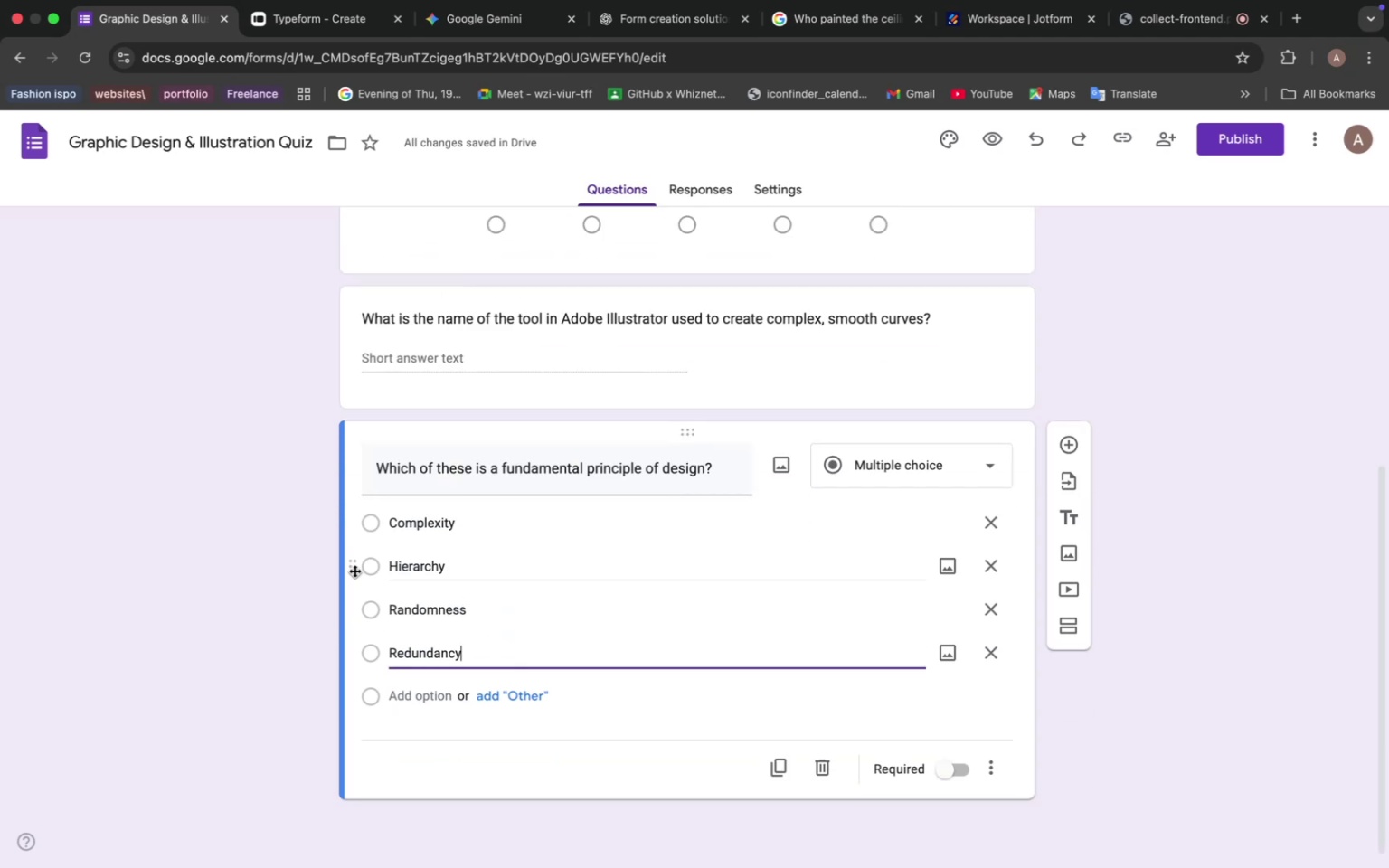 
left_click([468, 16])
 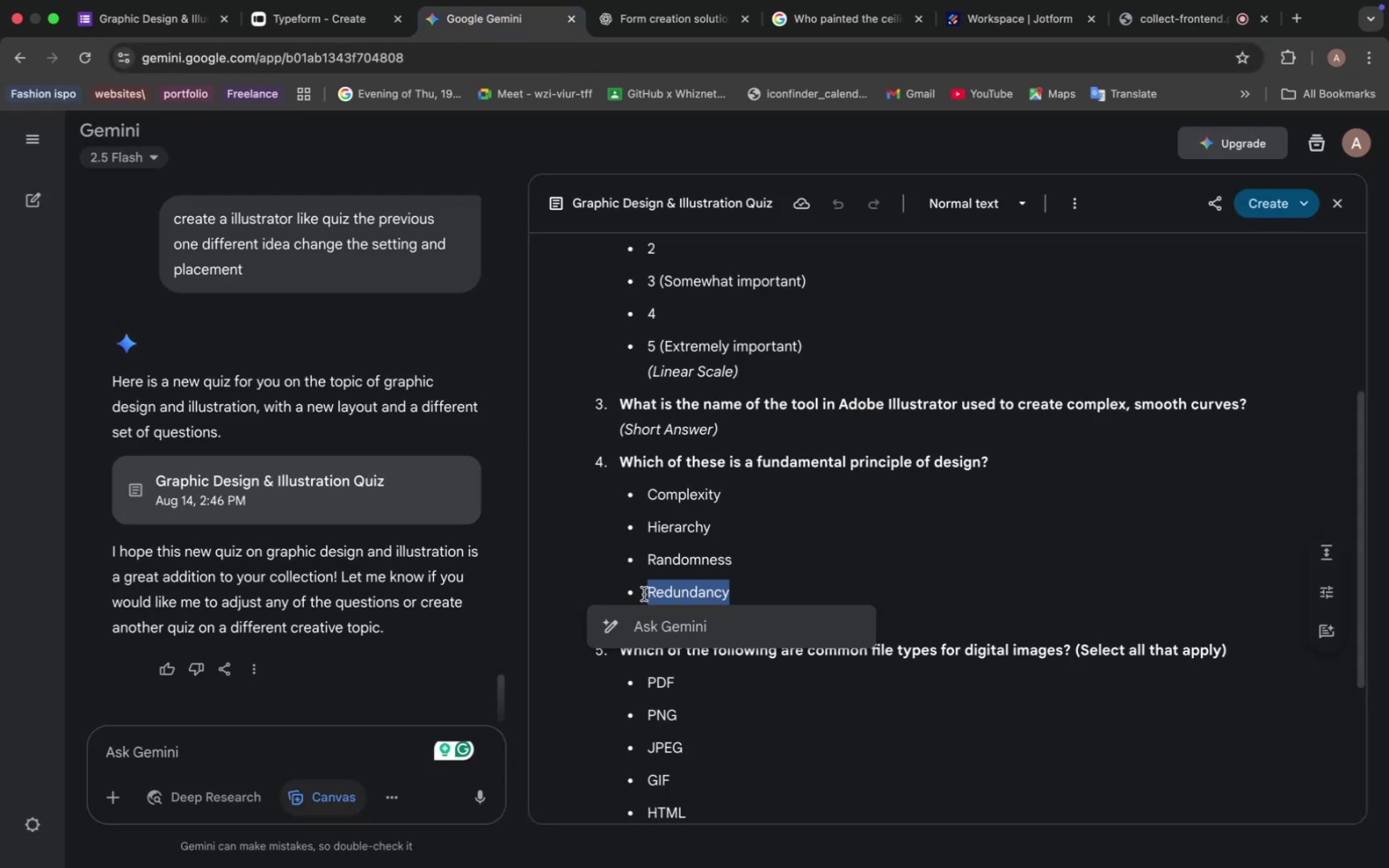 
scroll: coordinate [784, 585], scroll_direction: down, amount: 8.0
 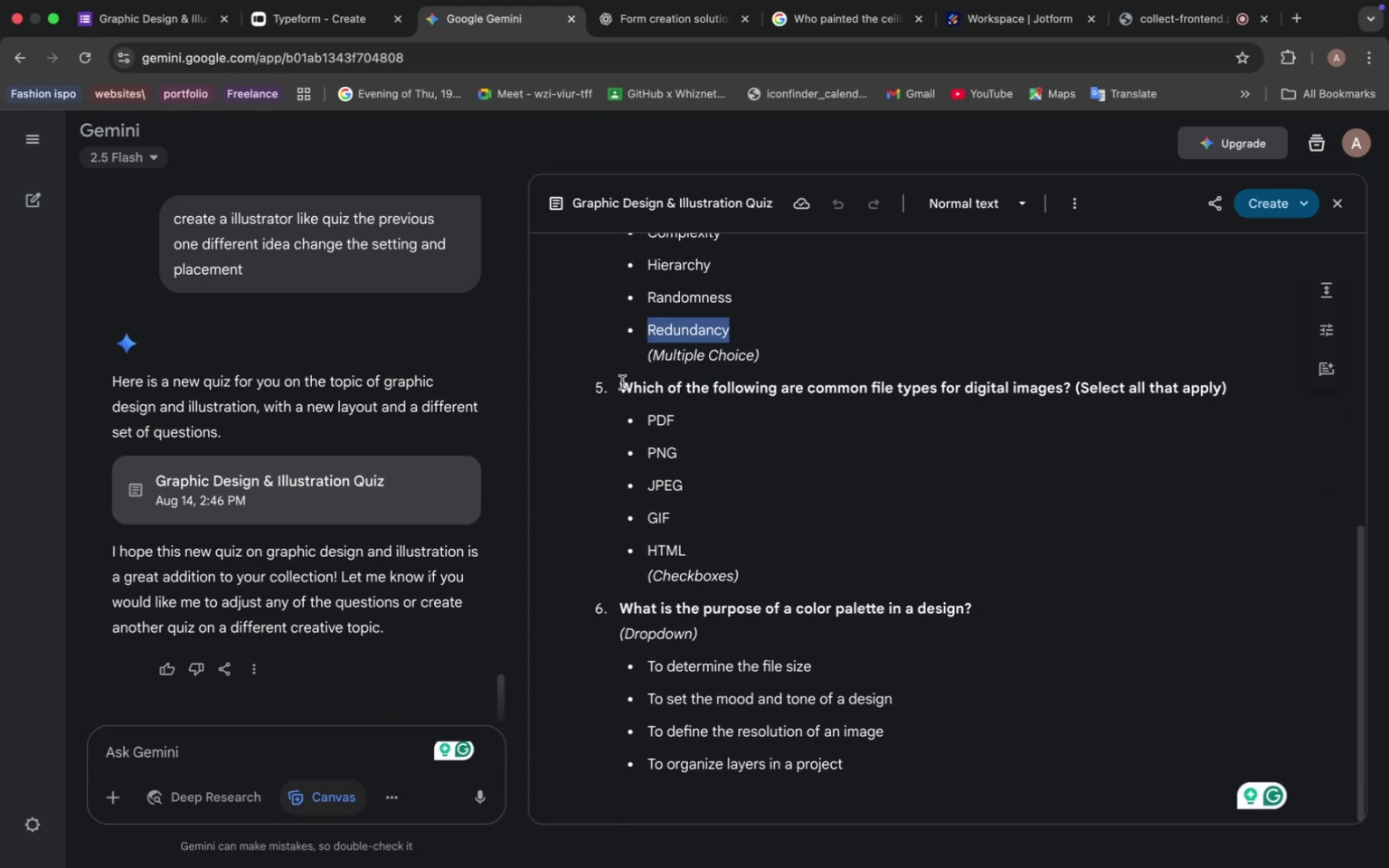 
left_click_drag(start_coordinate=[622, 384], to_coordinate=[1072, 384])
 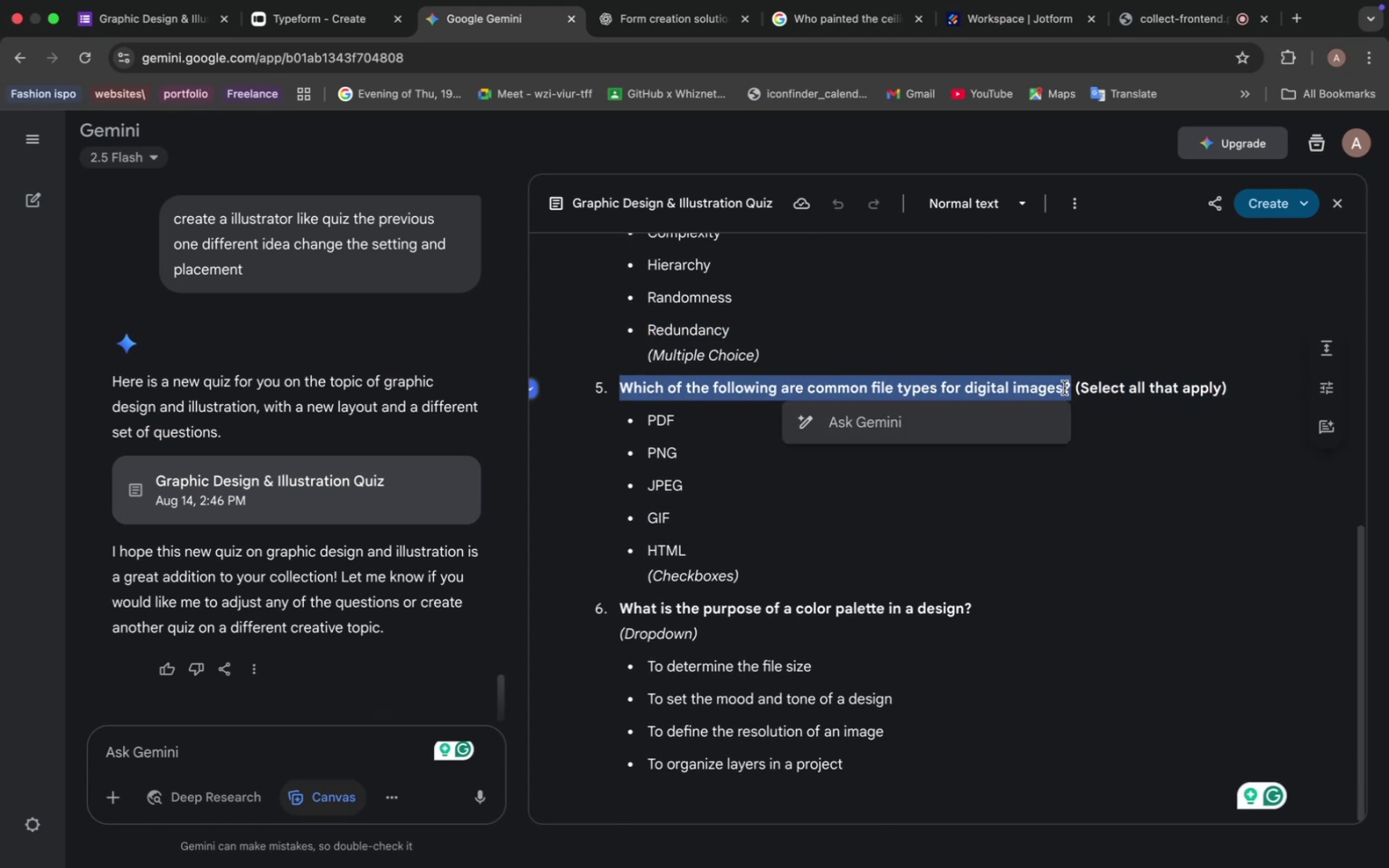 
key(Meta+C)
 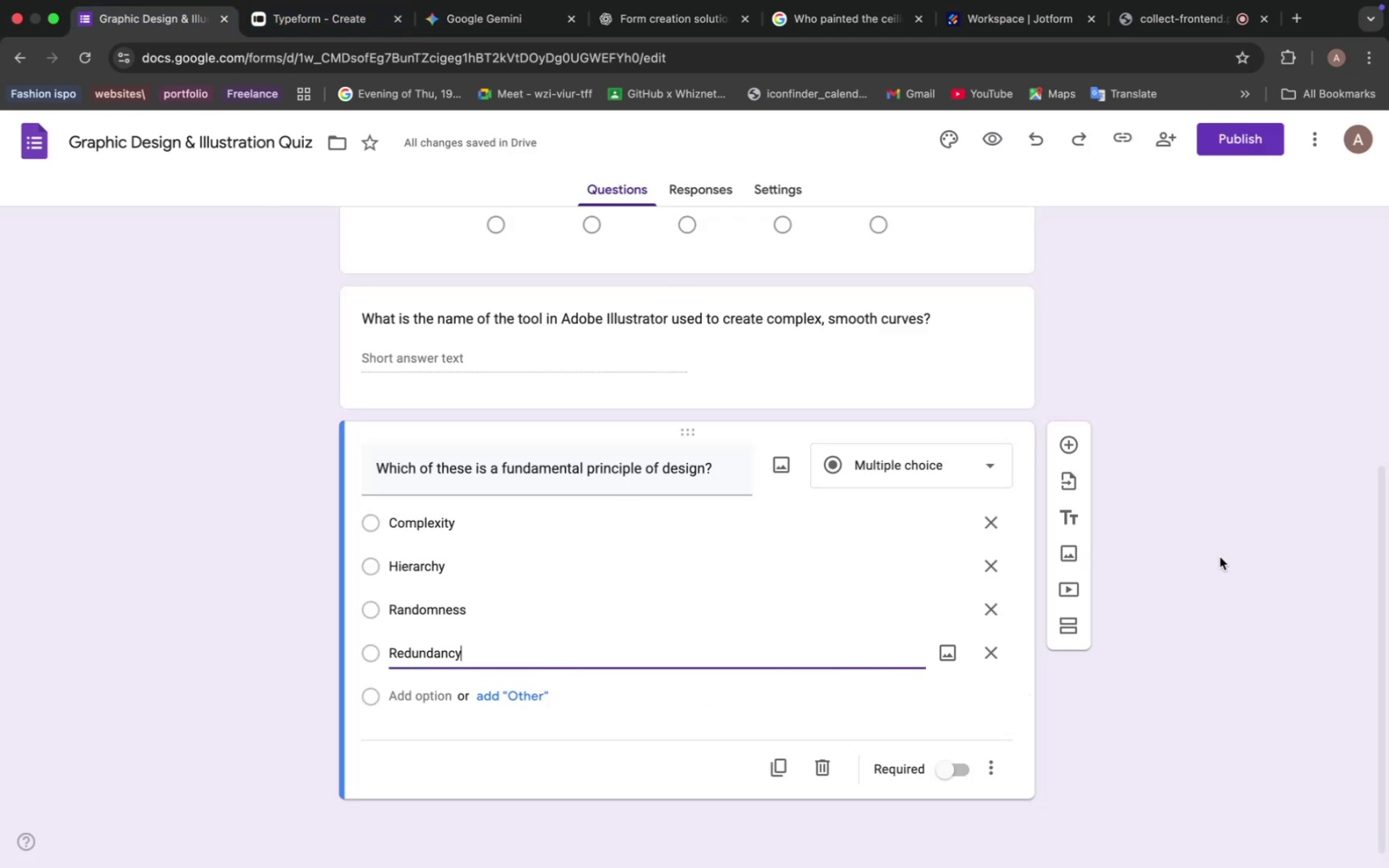 
left_click([1066, 445])
 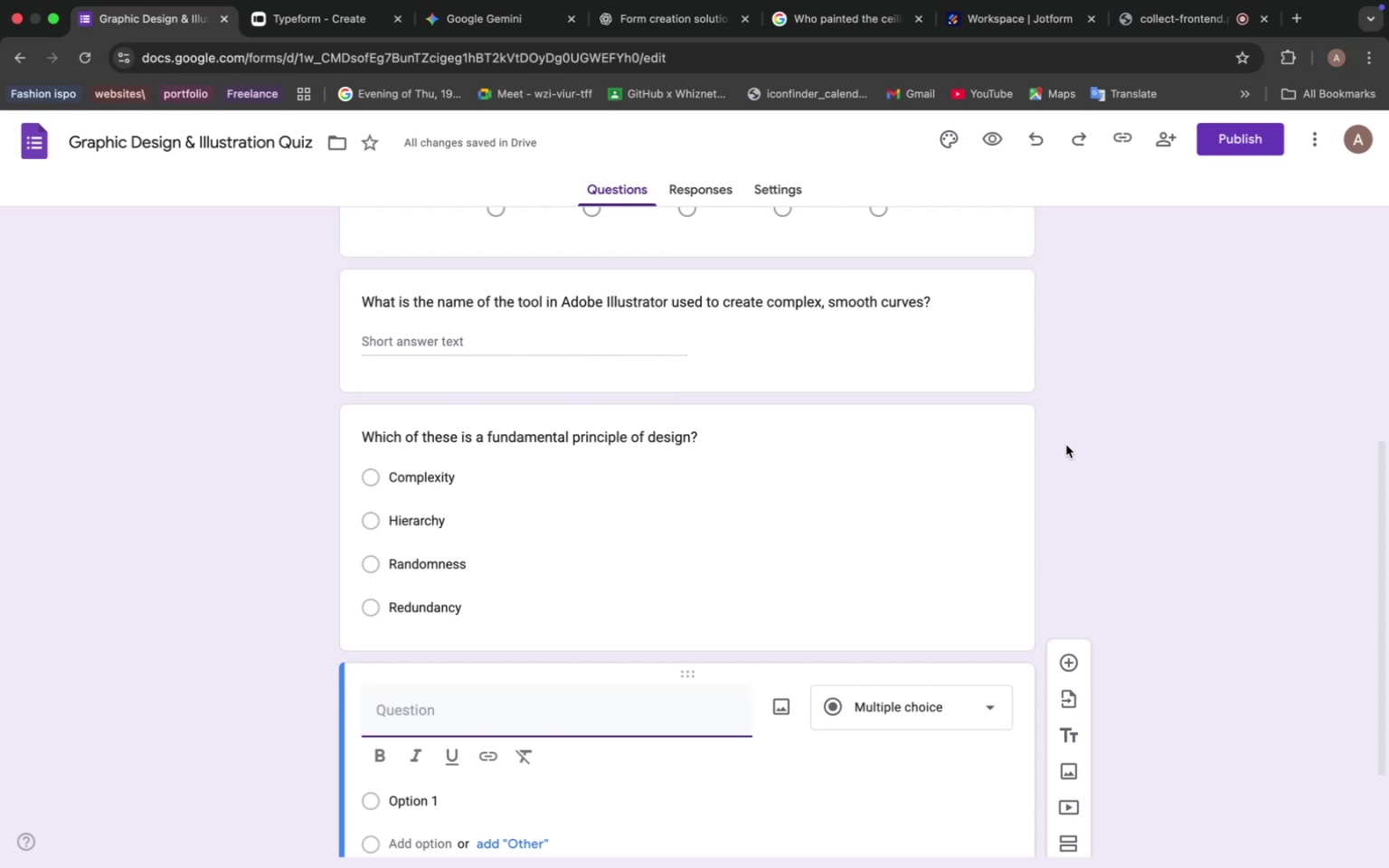 
wait(50.56)
 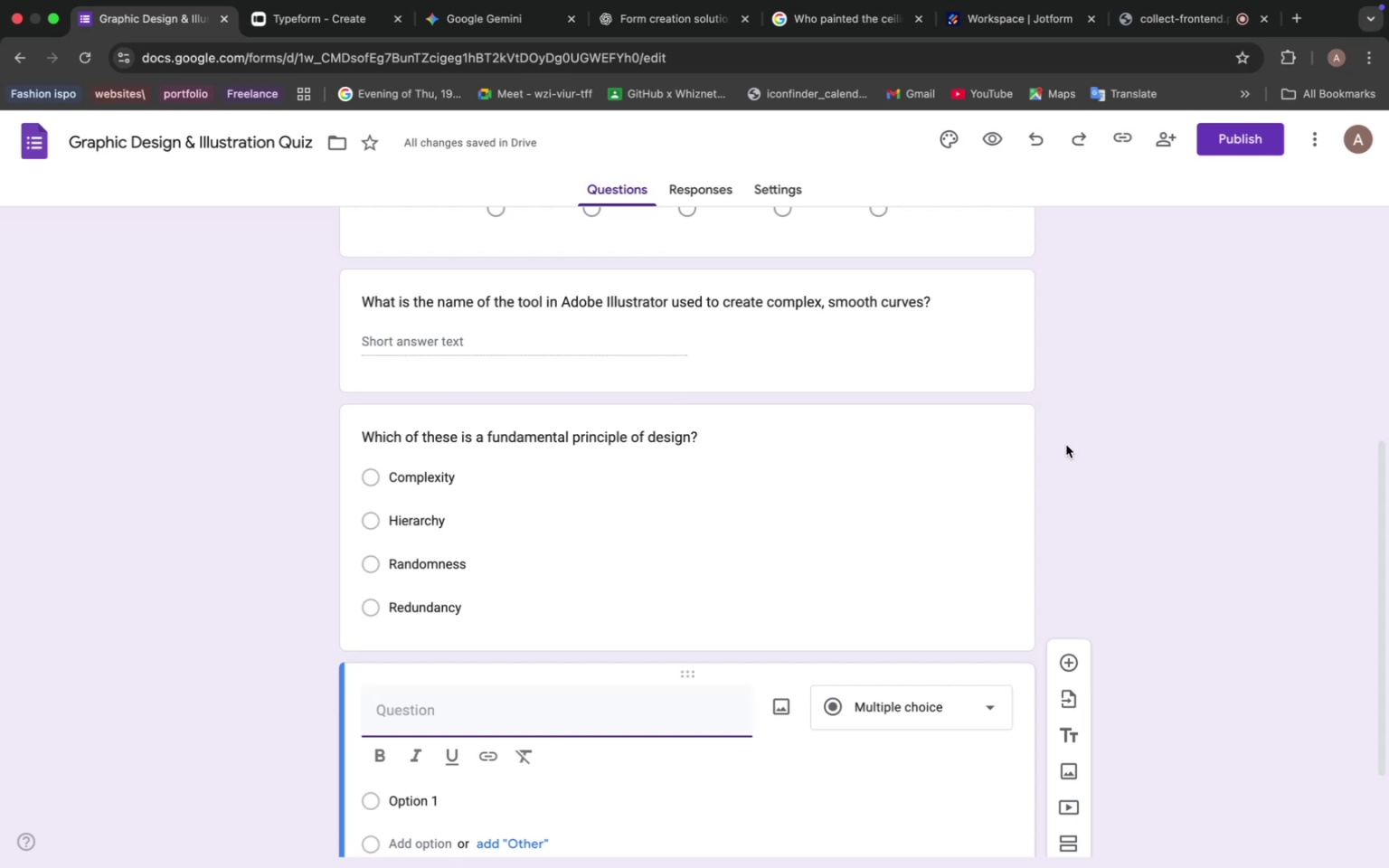 
left_click([473, 17])
 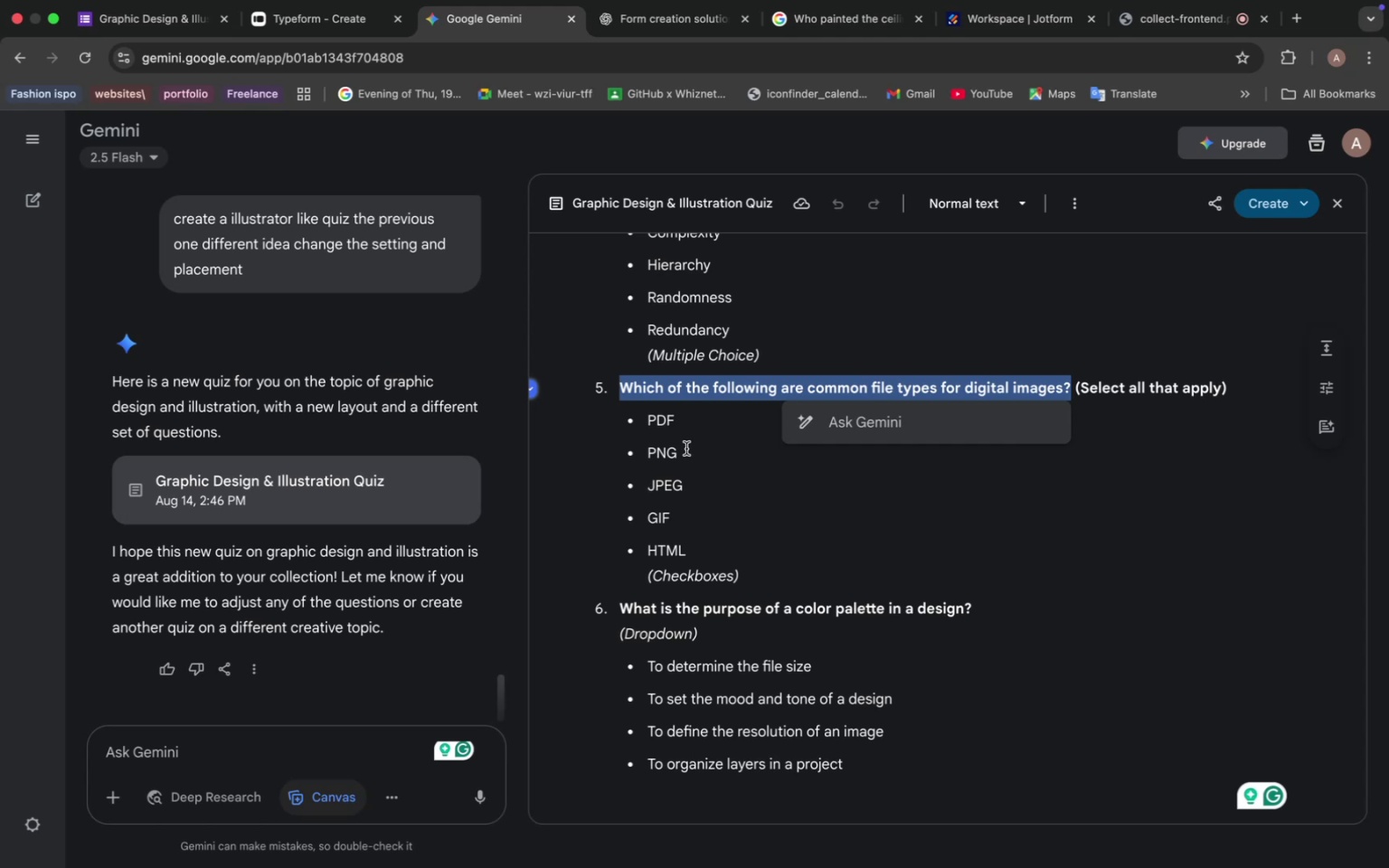 
key(Meta+C)
 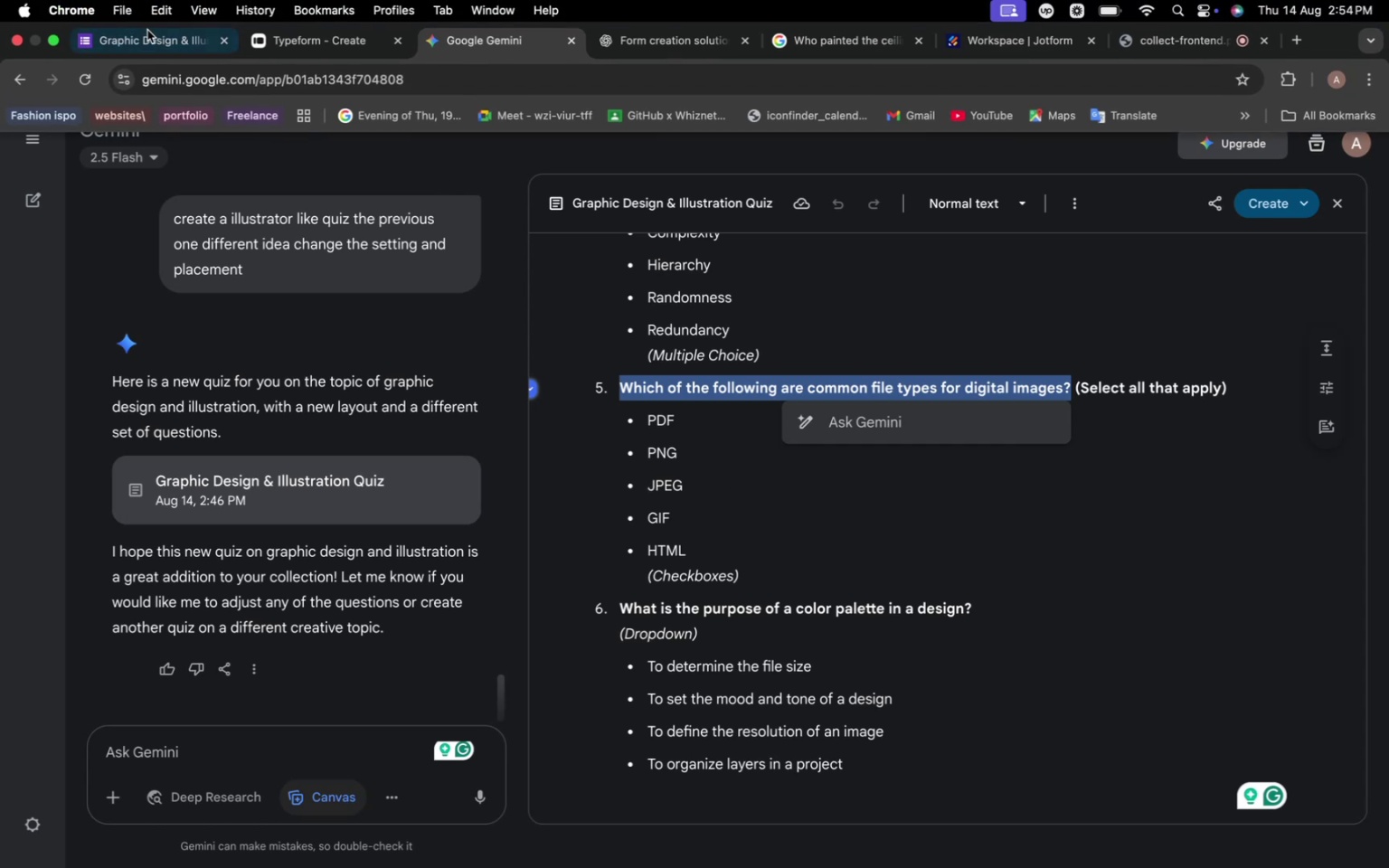 
left_click([151, 37])
 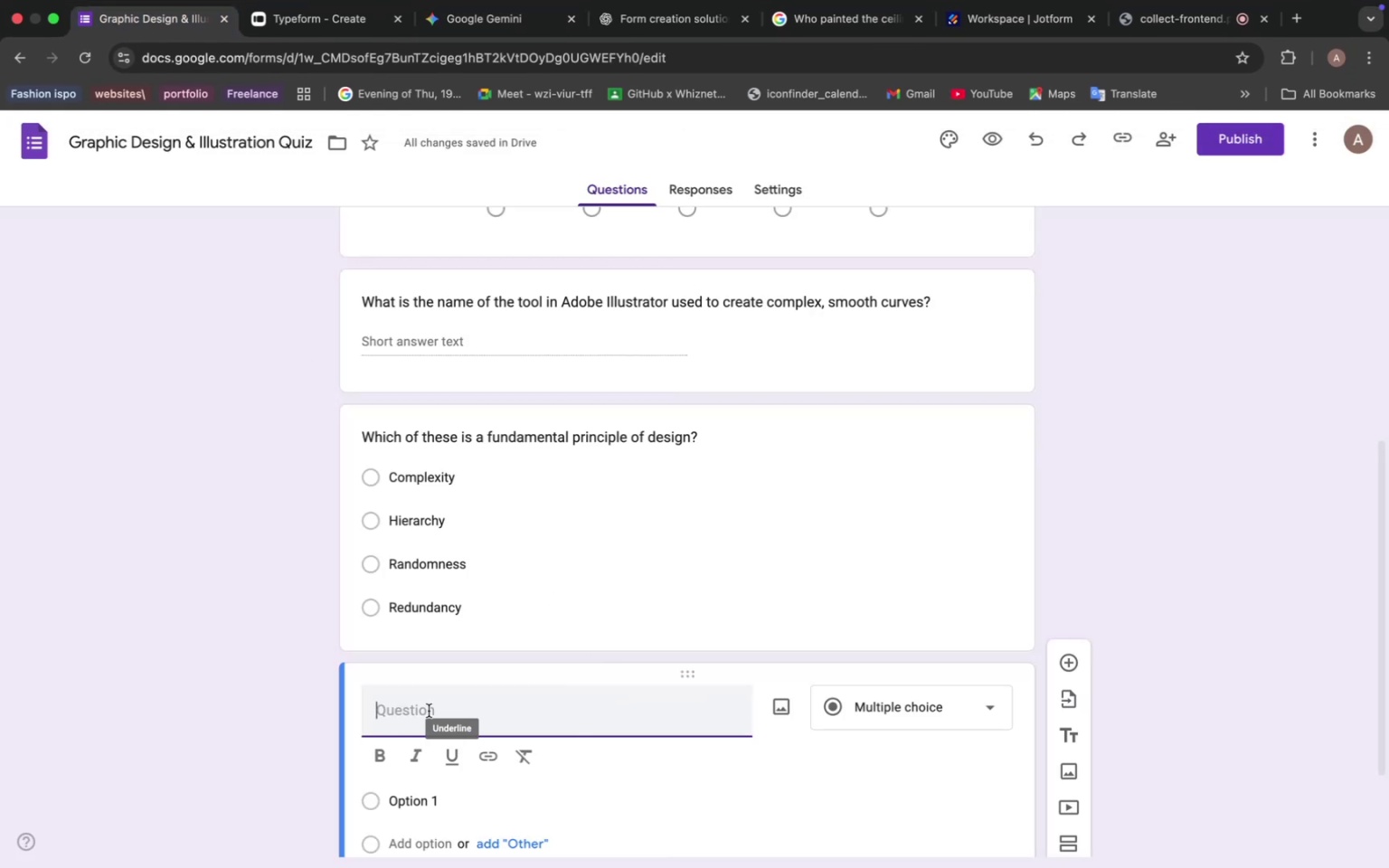 
left_click([426, 710])
 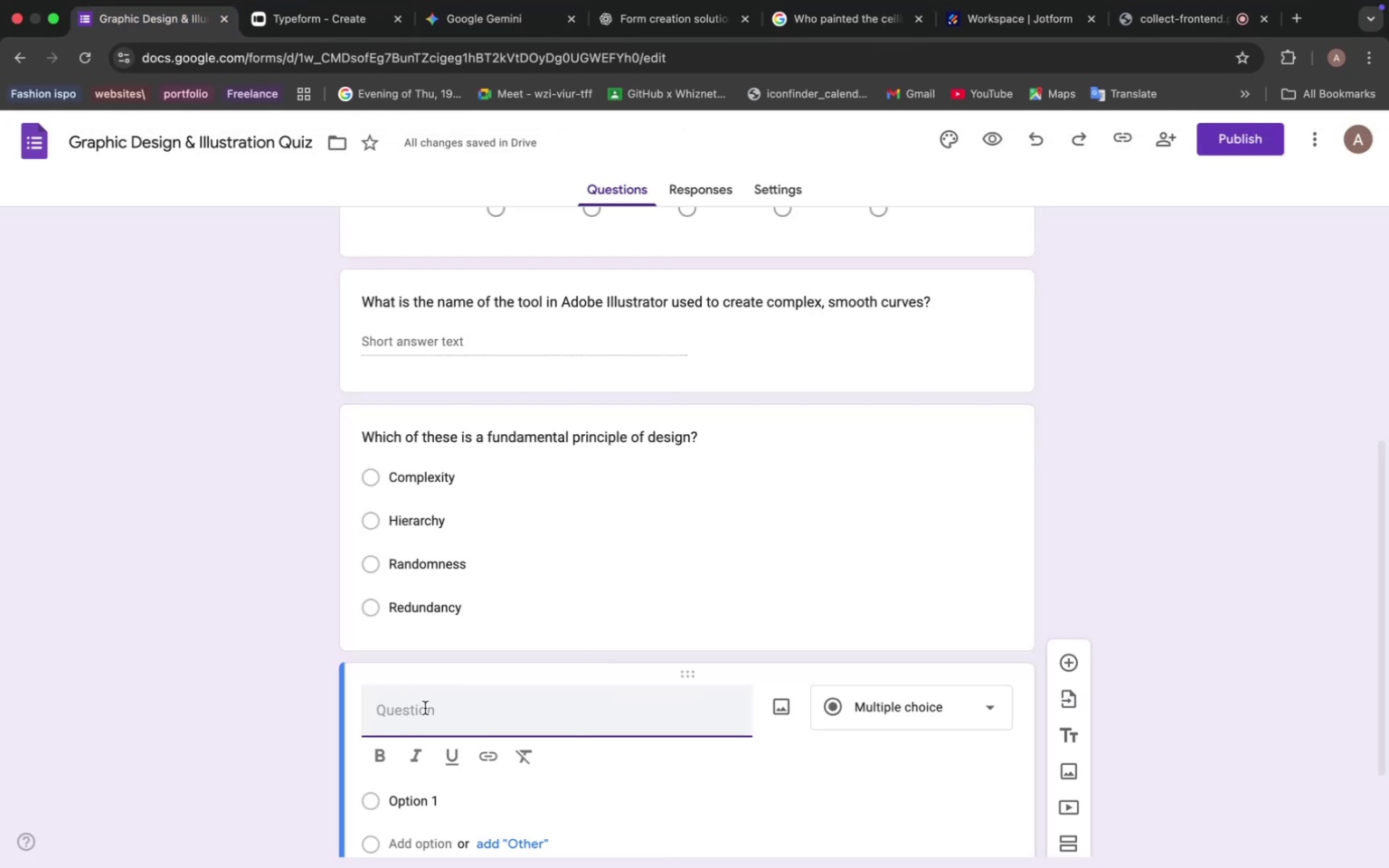 
key(Meta+V)
 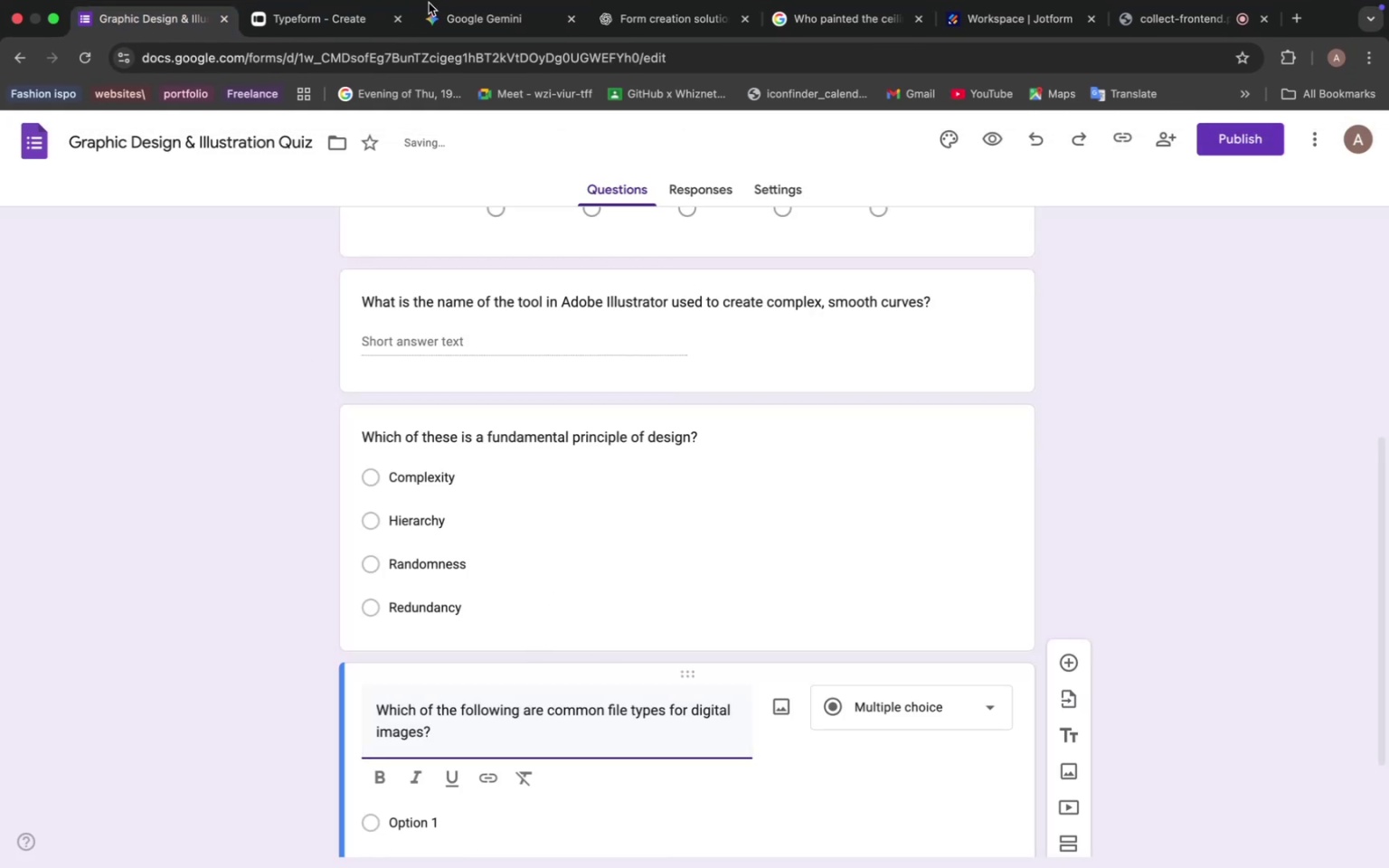 
left_click([472, 17])
 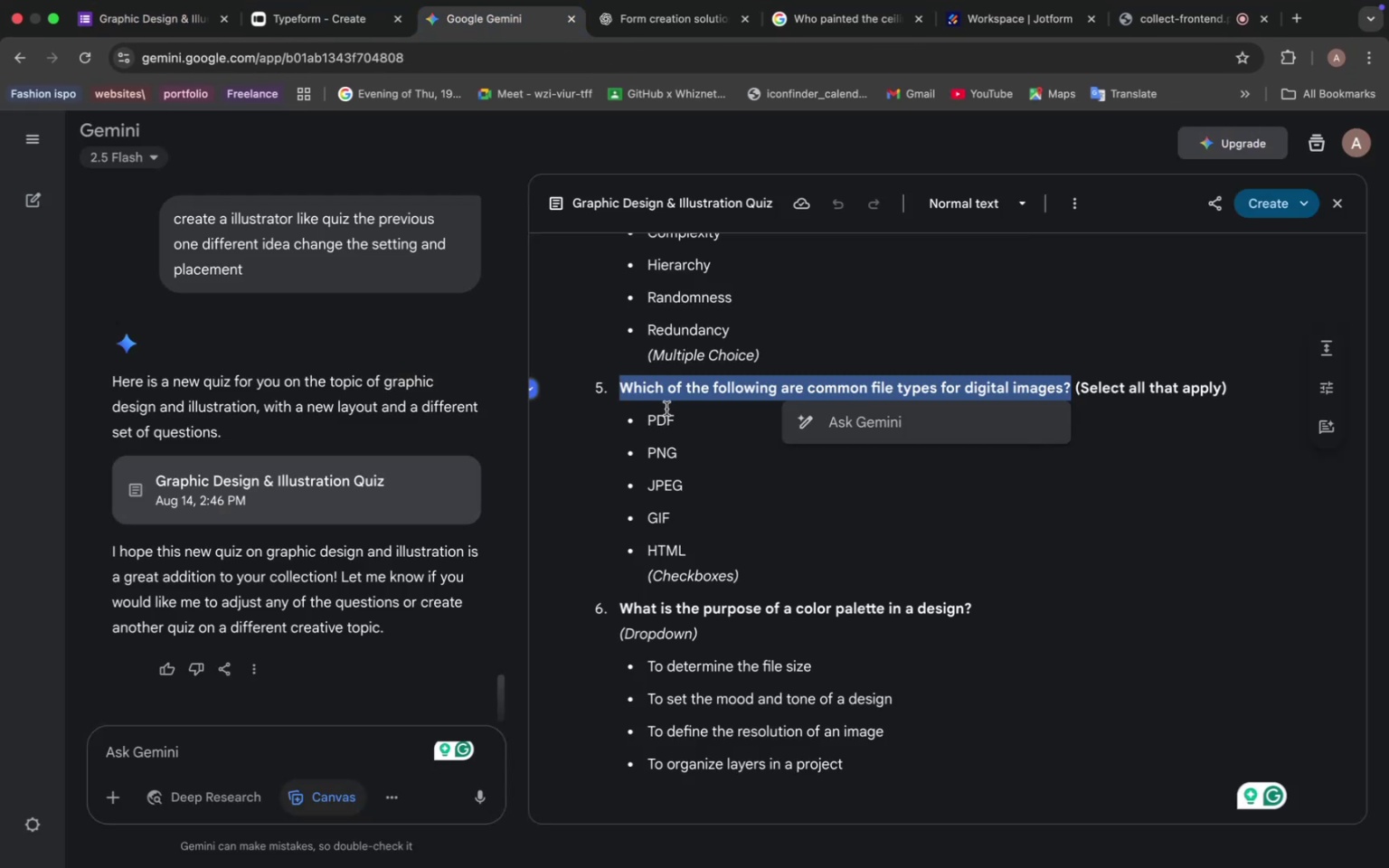 
left_click_drag(start_coordinate=[685, 415], to_coordinate=[647, 409])
 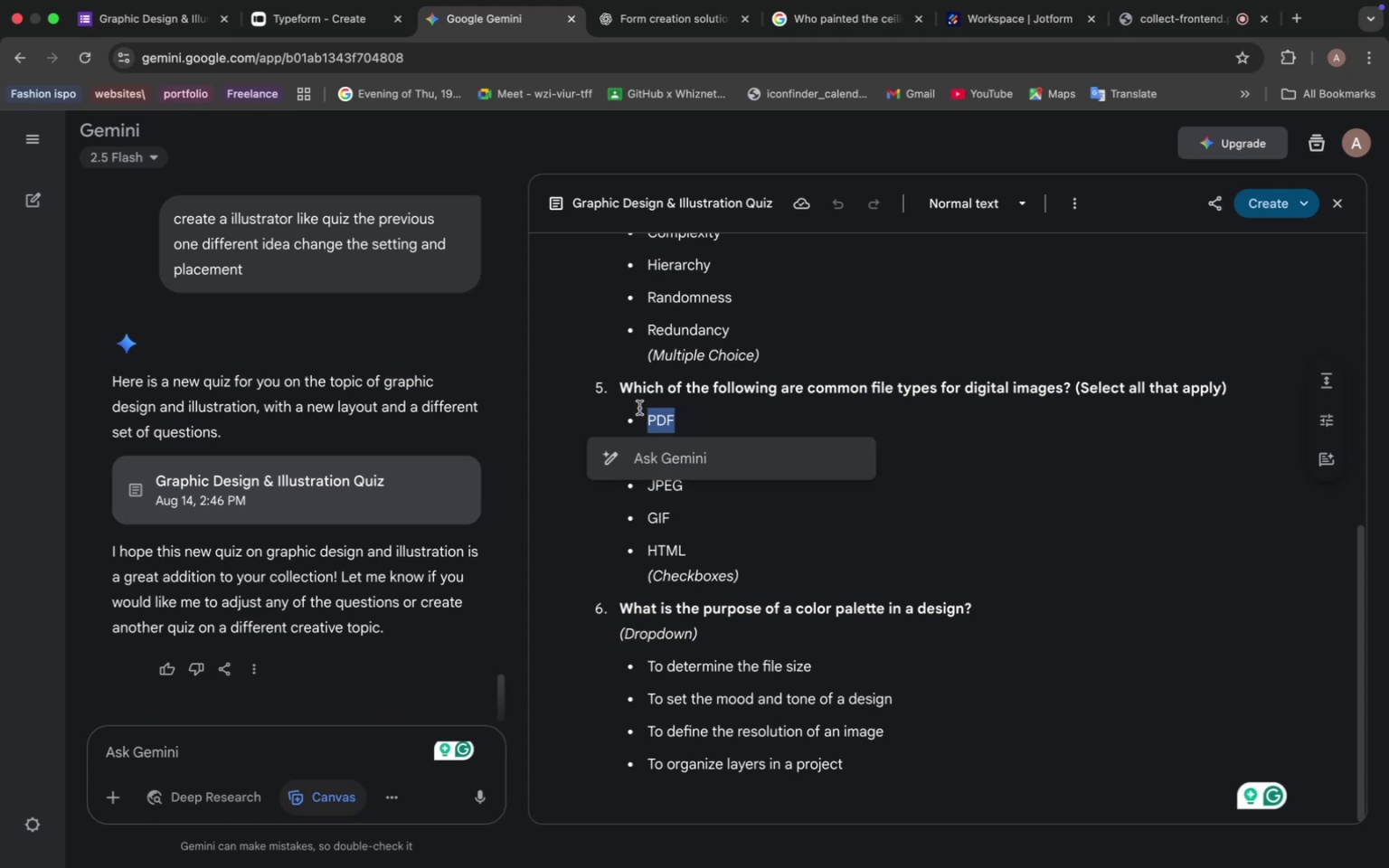 
key(Meta+C)
 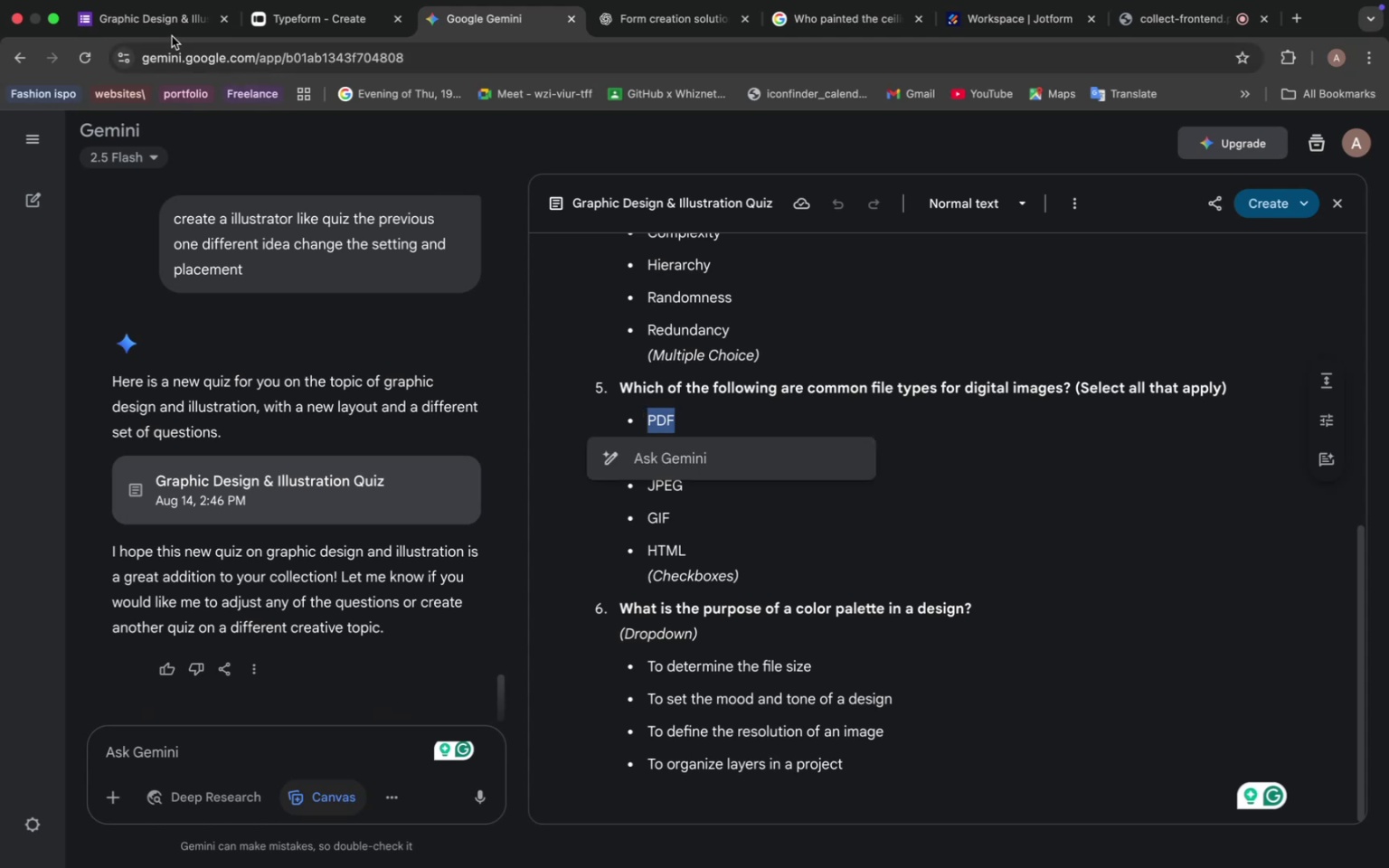 
left_click([166, 24])
 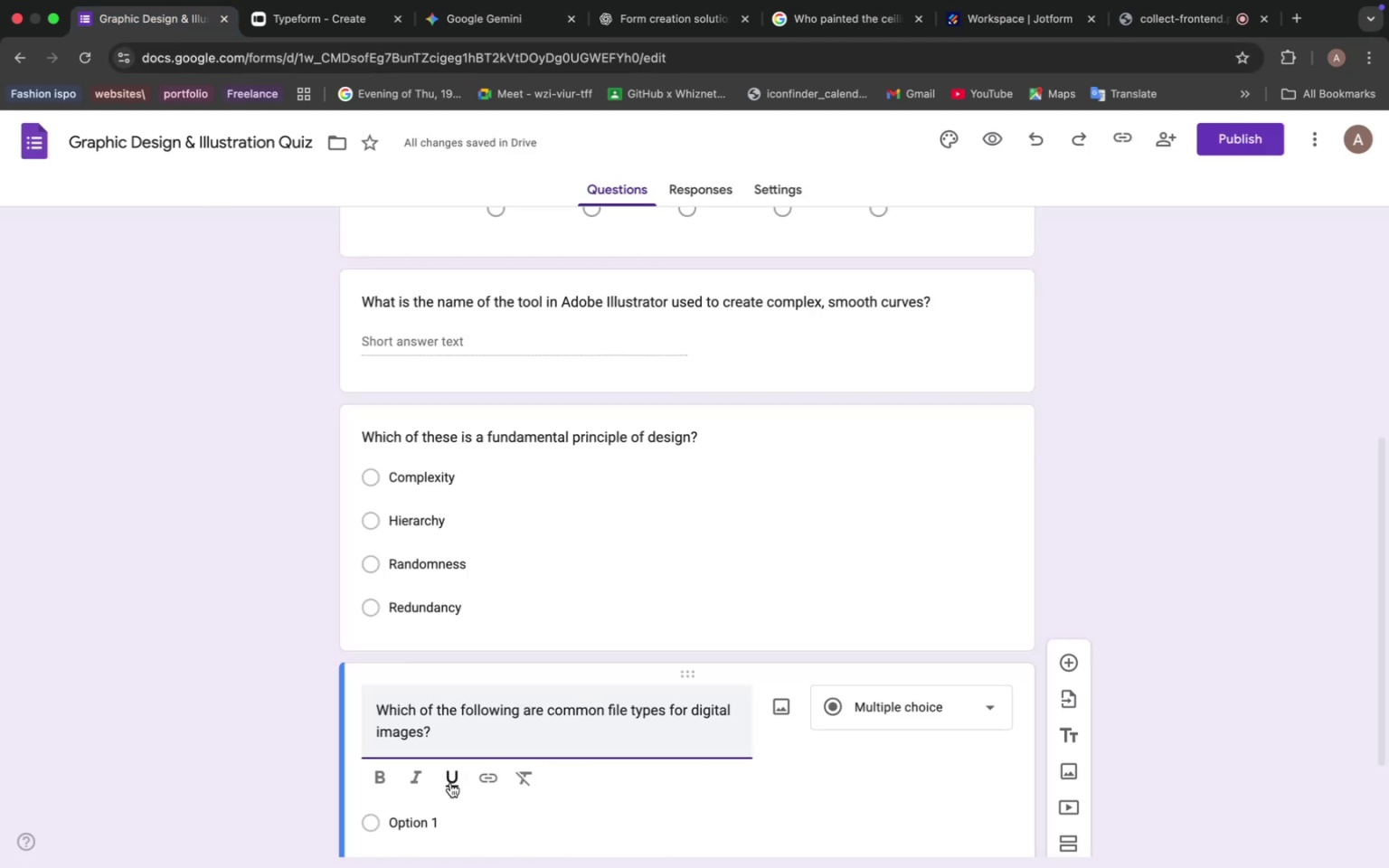 
scroll: coordinate [449, 677], scroll_direction: down, amount: 9.0
 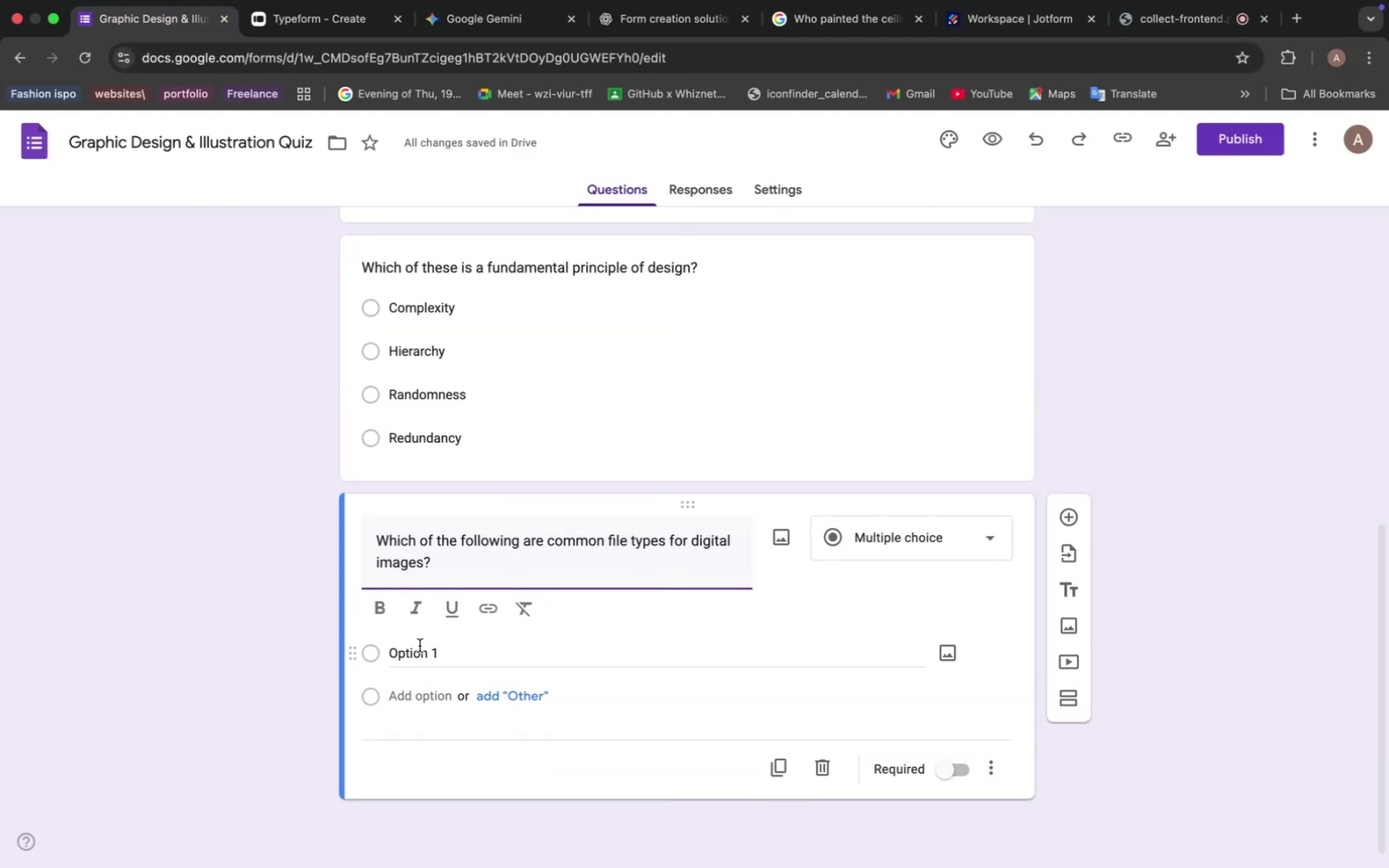 
left_click([420, 643])
 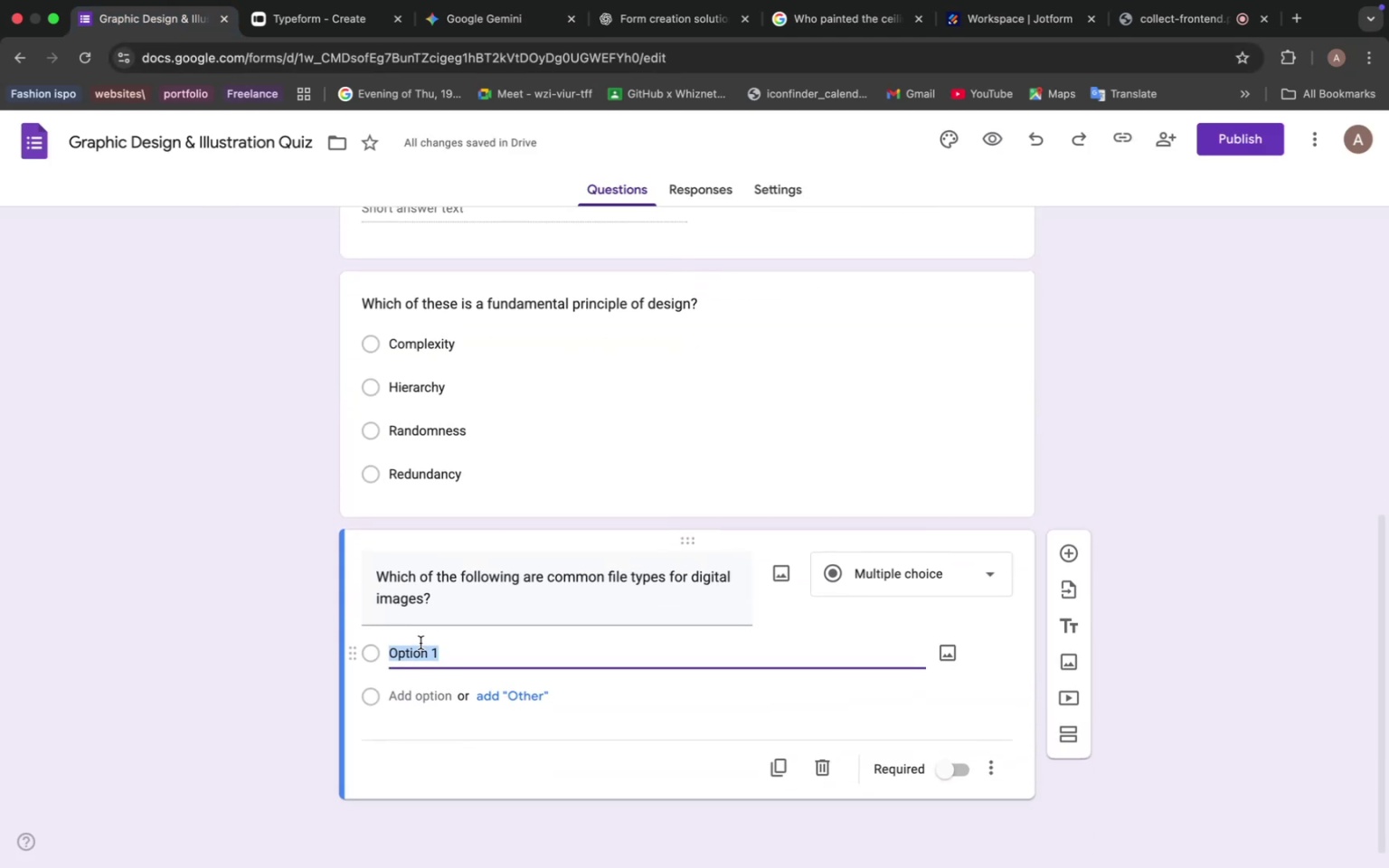 
key(Meta+V)
 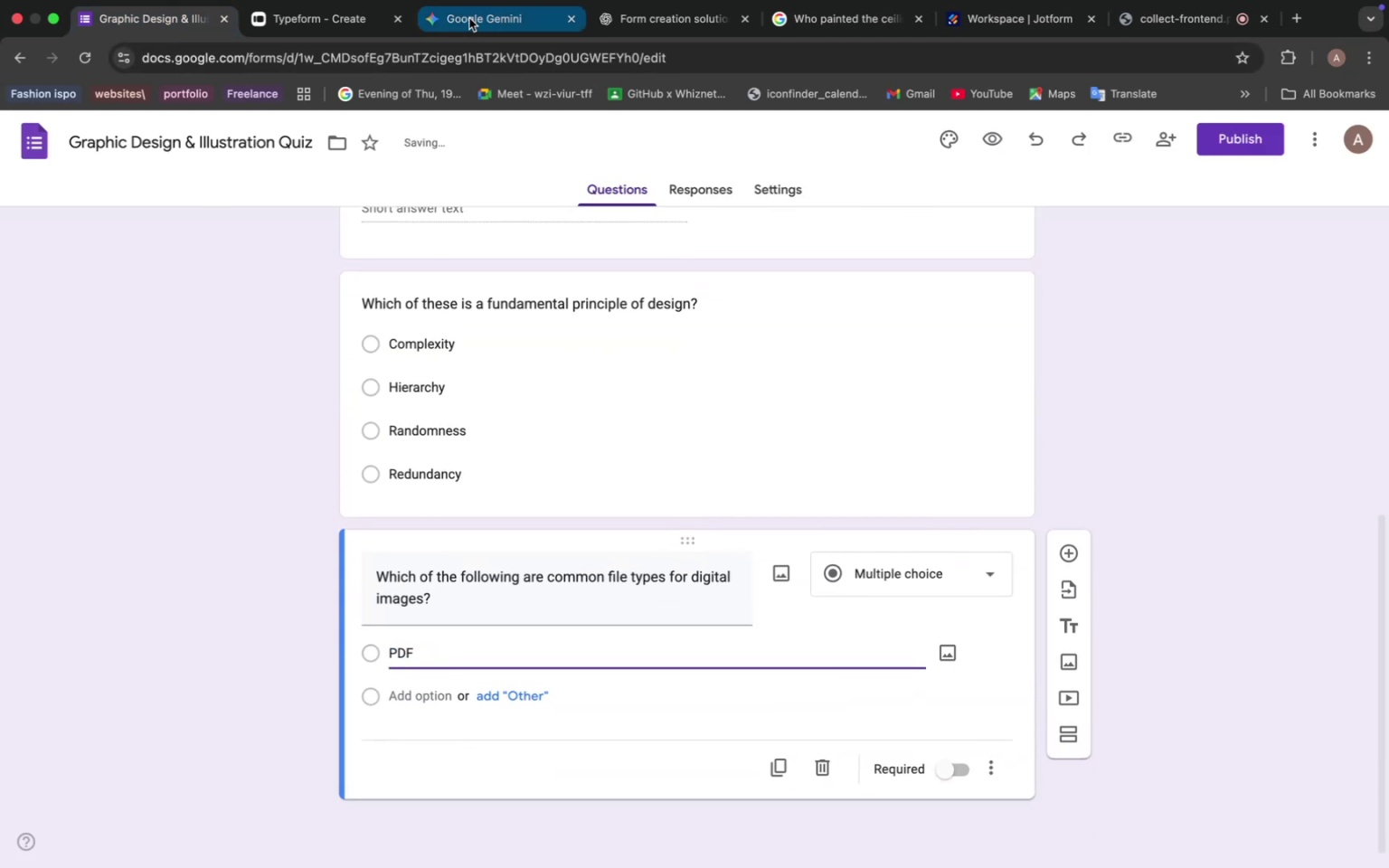 
left_click([473, 15])
 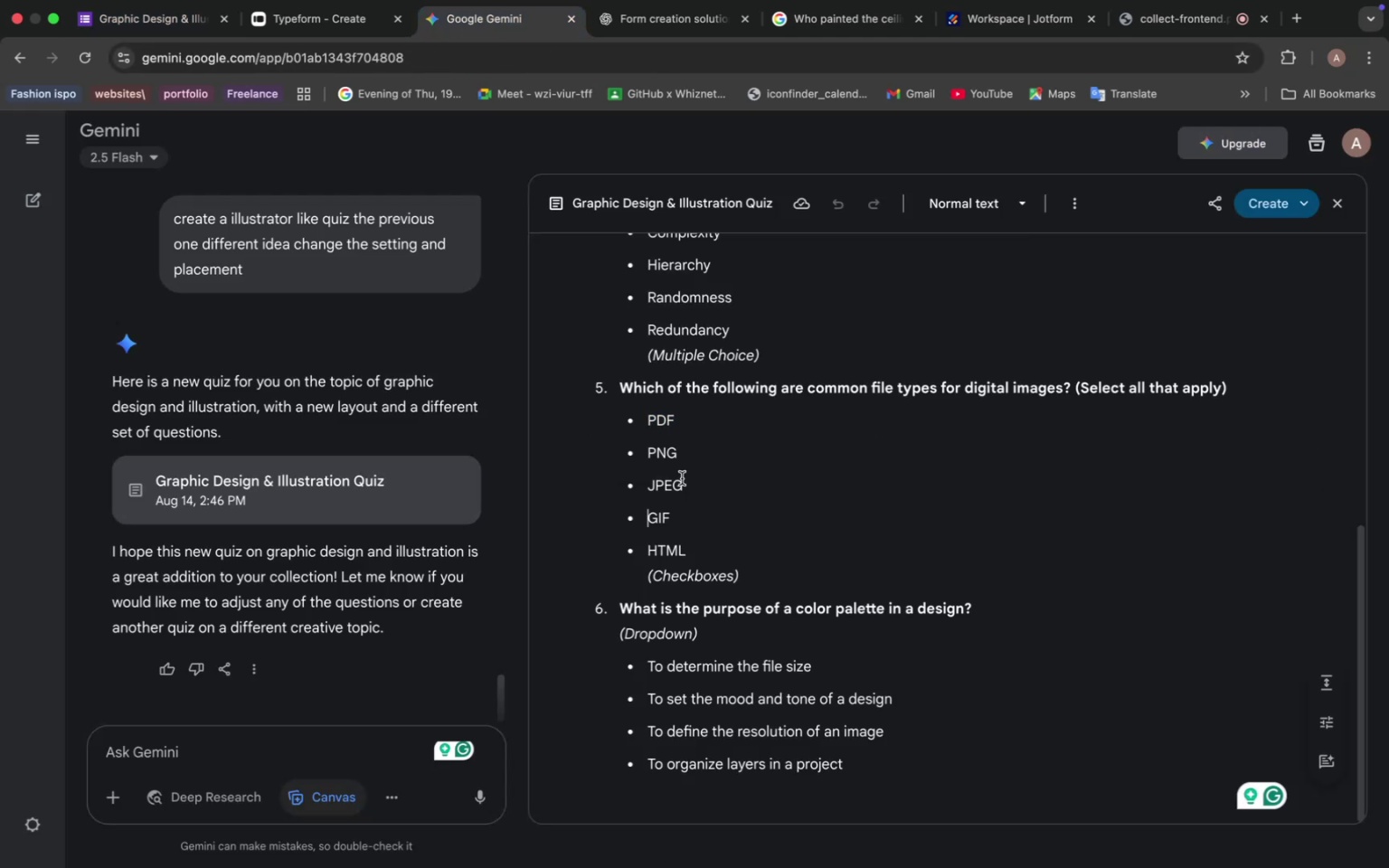 
left_click_drag(start_coordinate=[690, 457], to_coordinate=[643, 449])
 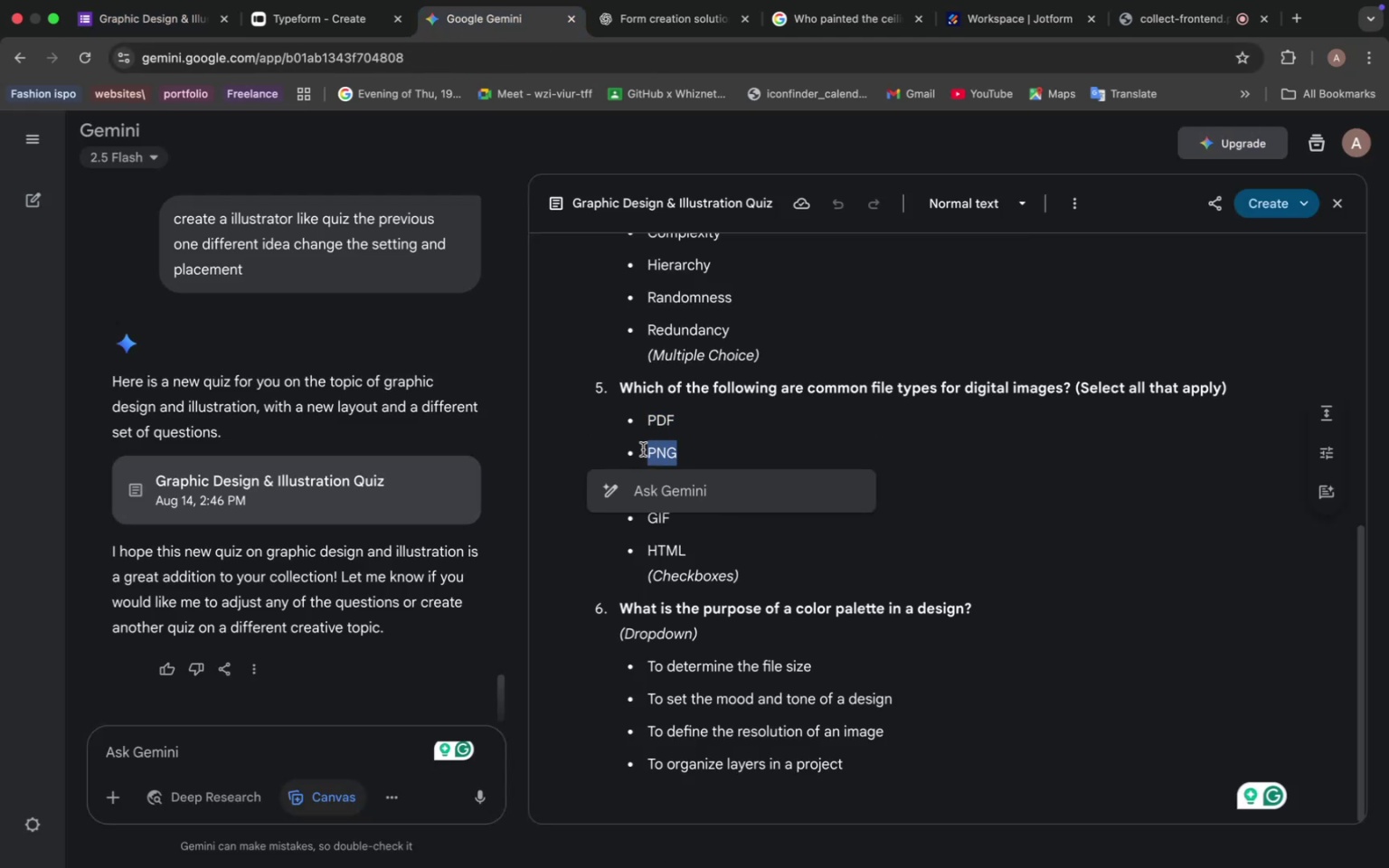 
key(Meta+C)
 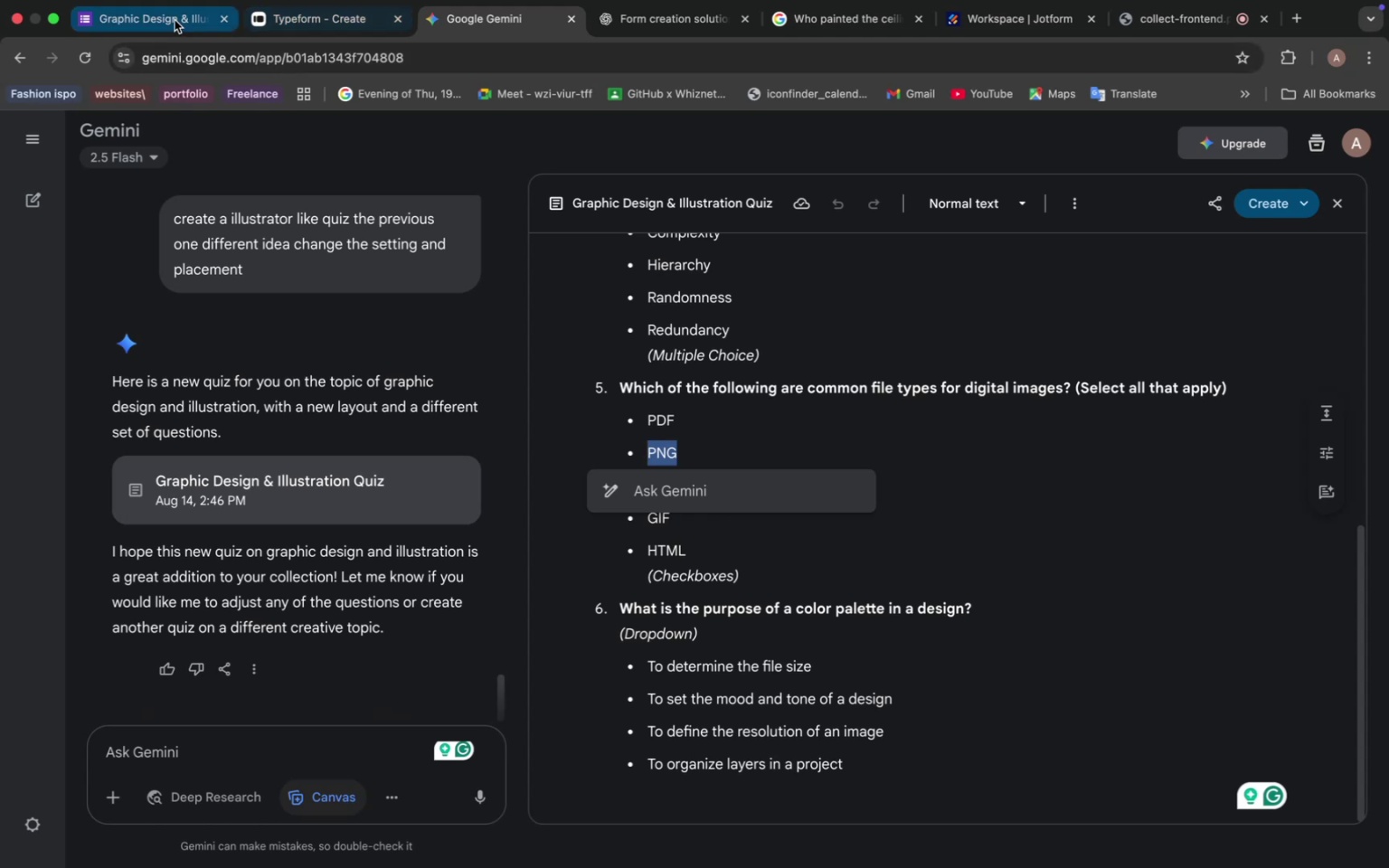 
left_click([149, 16])
 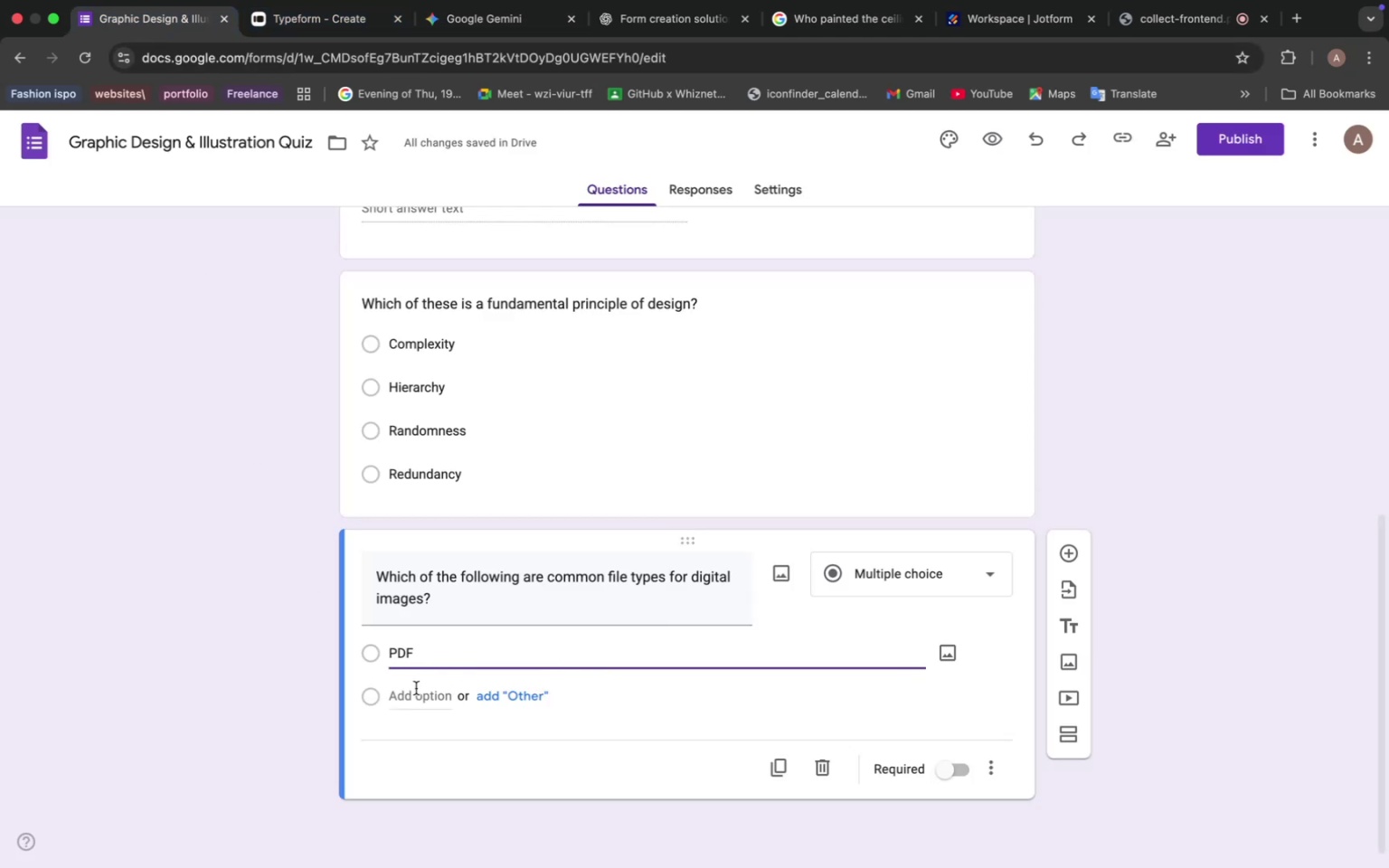 
left_click([416, 688])
 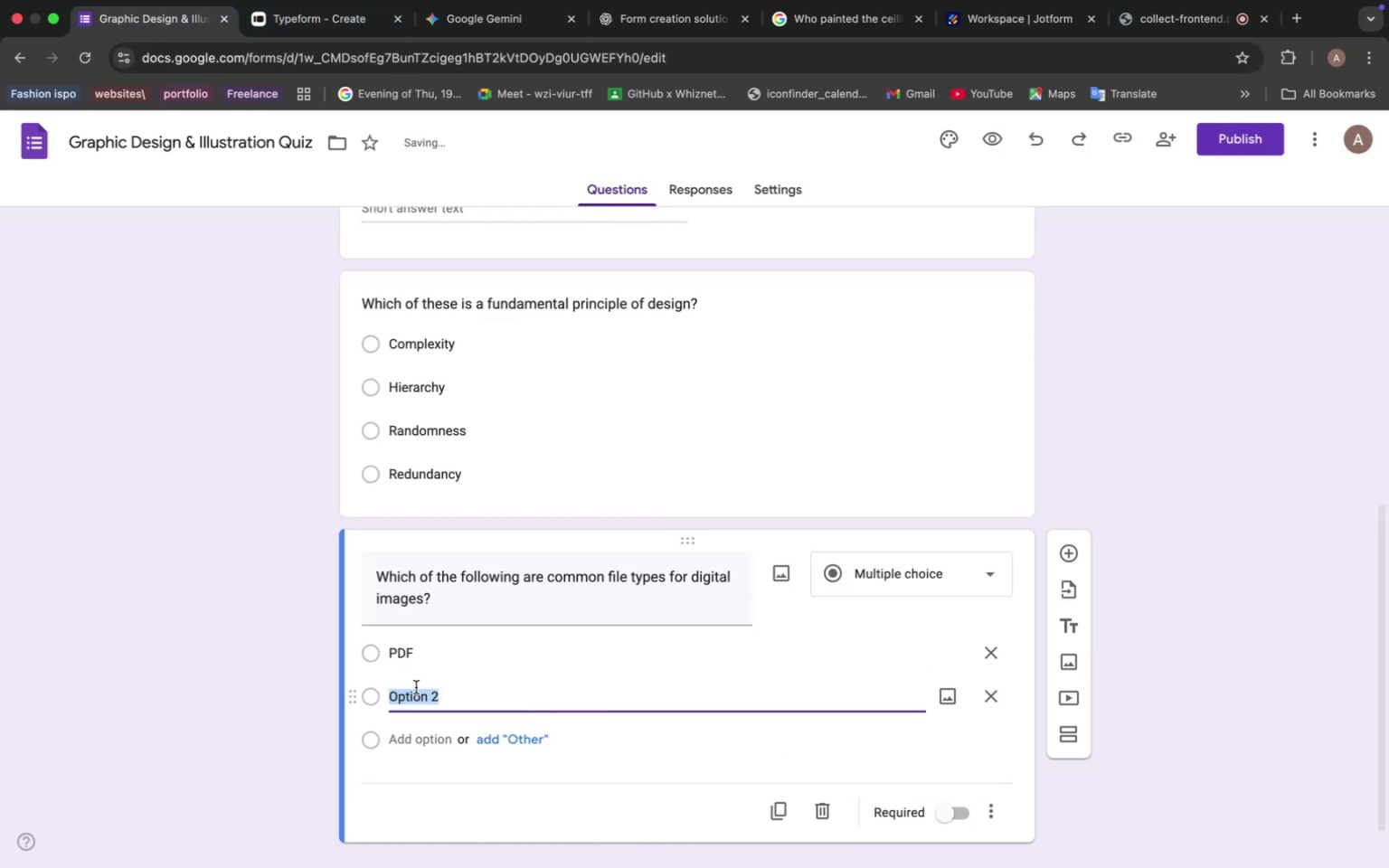 
key(Meta+V)
 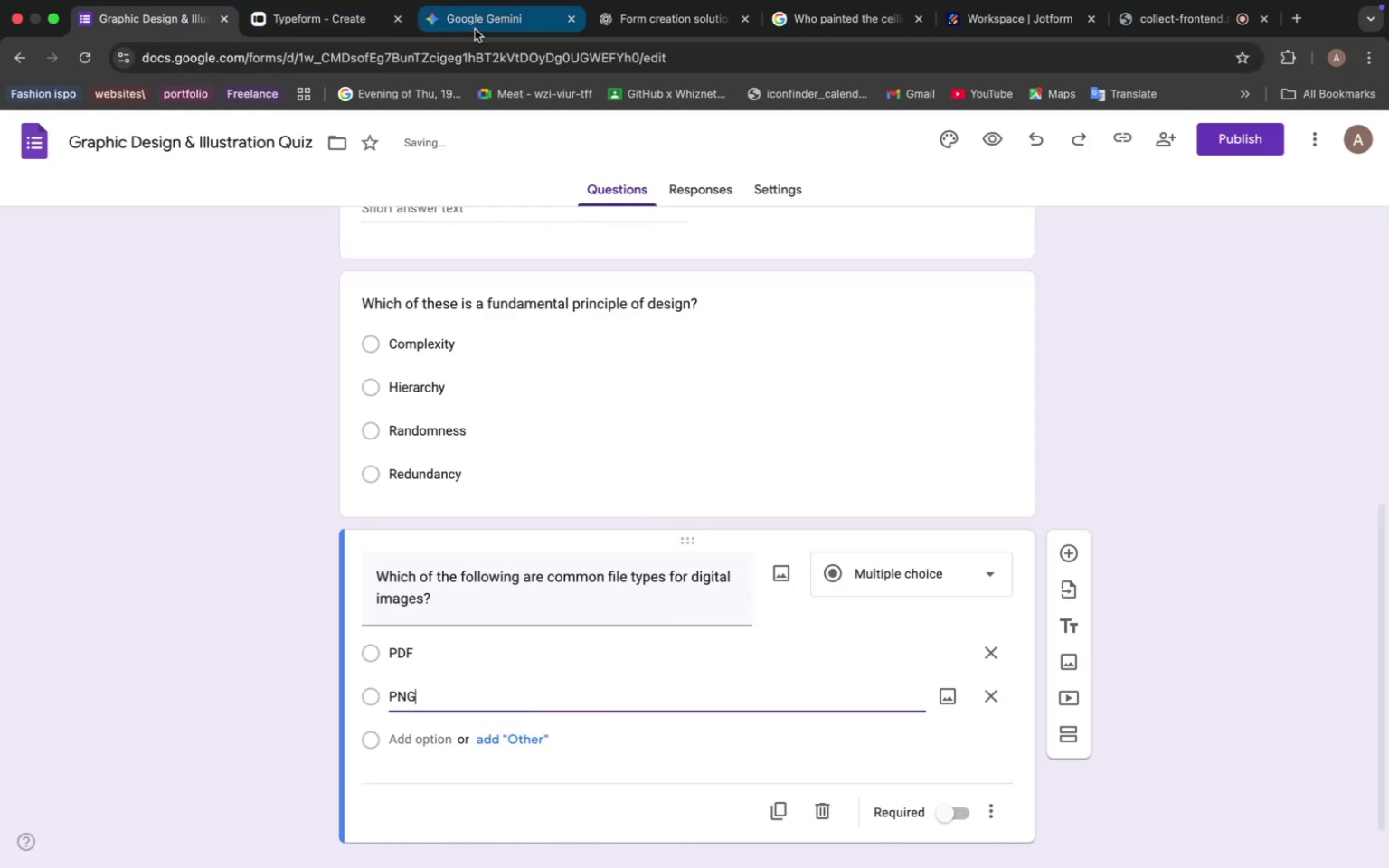 
left_click([484, 21])
 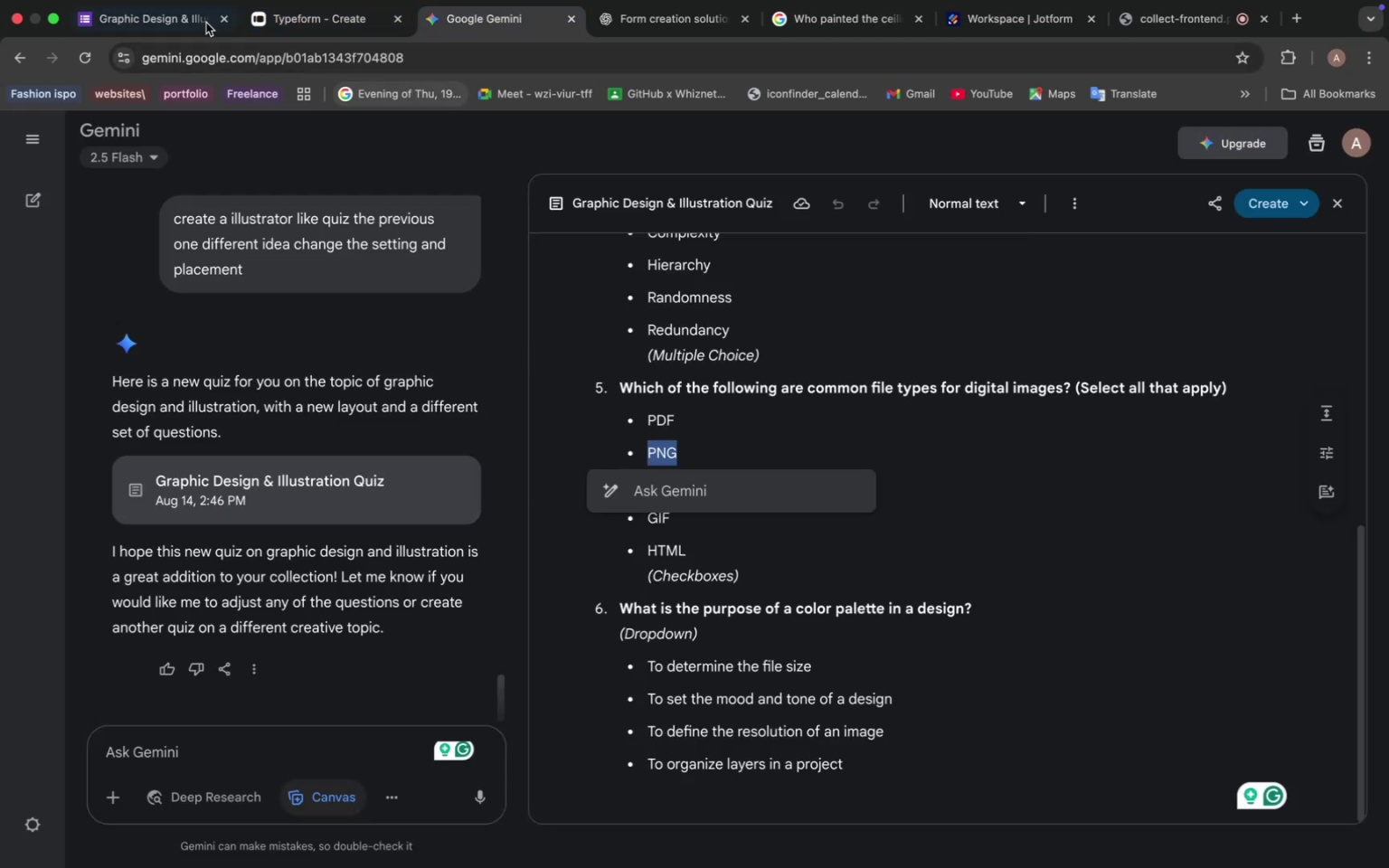 
left_click([127, 18])
 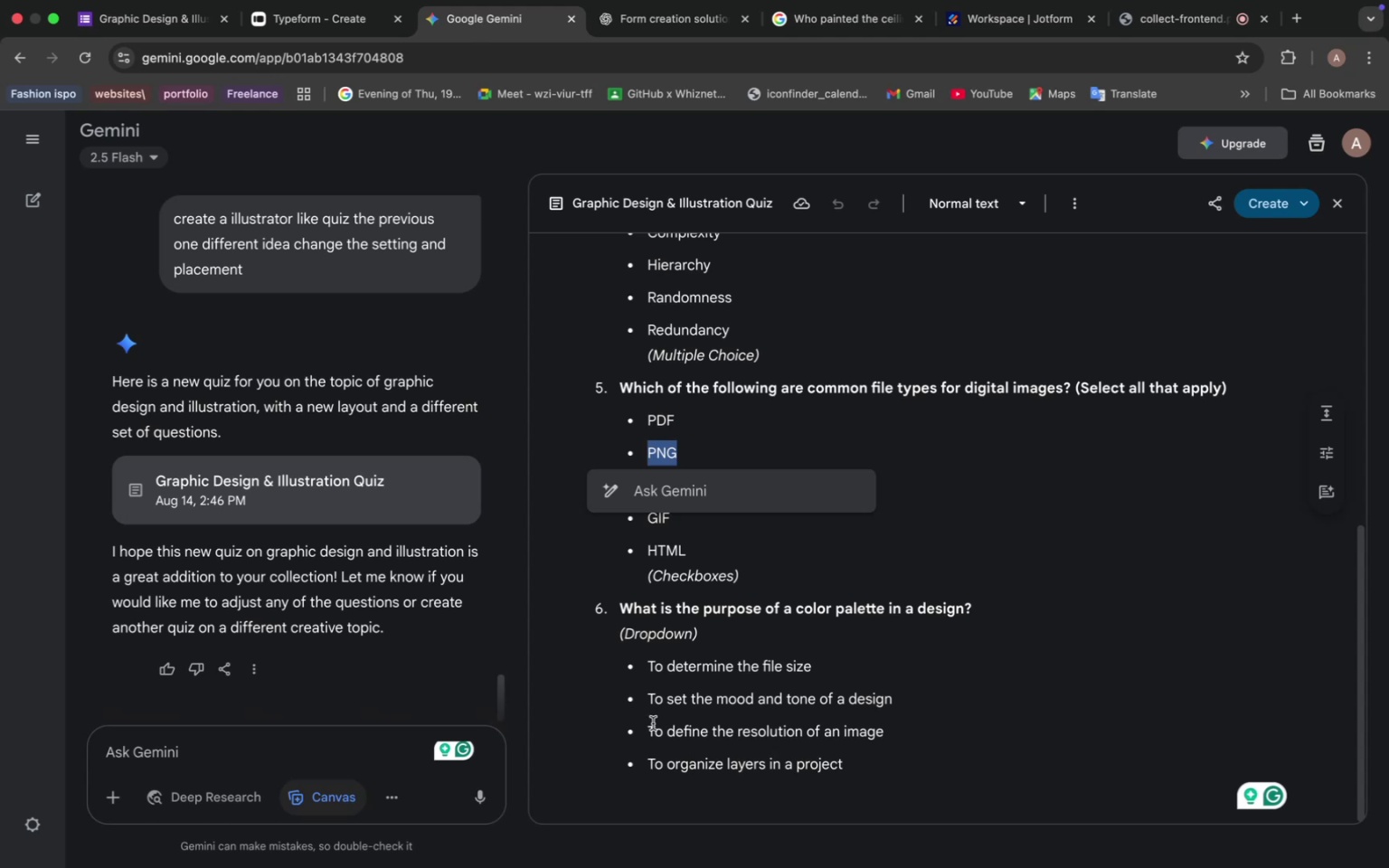 
left_click([689, 526])
 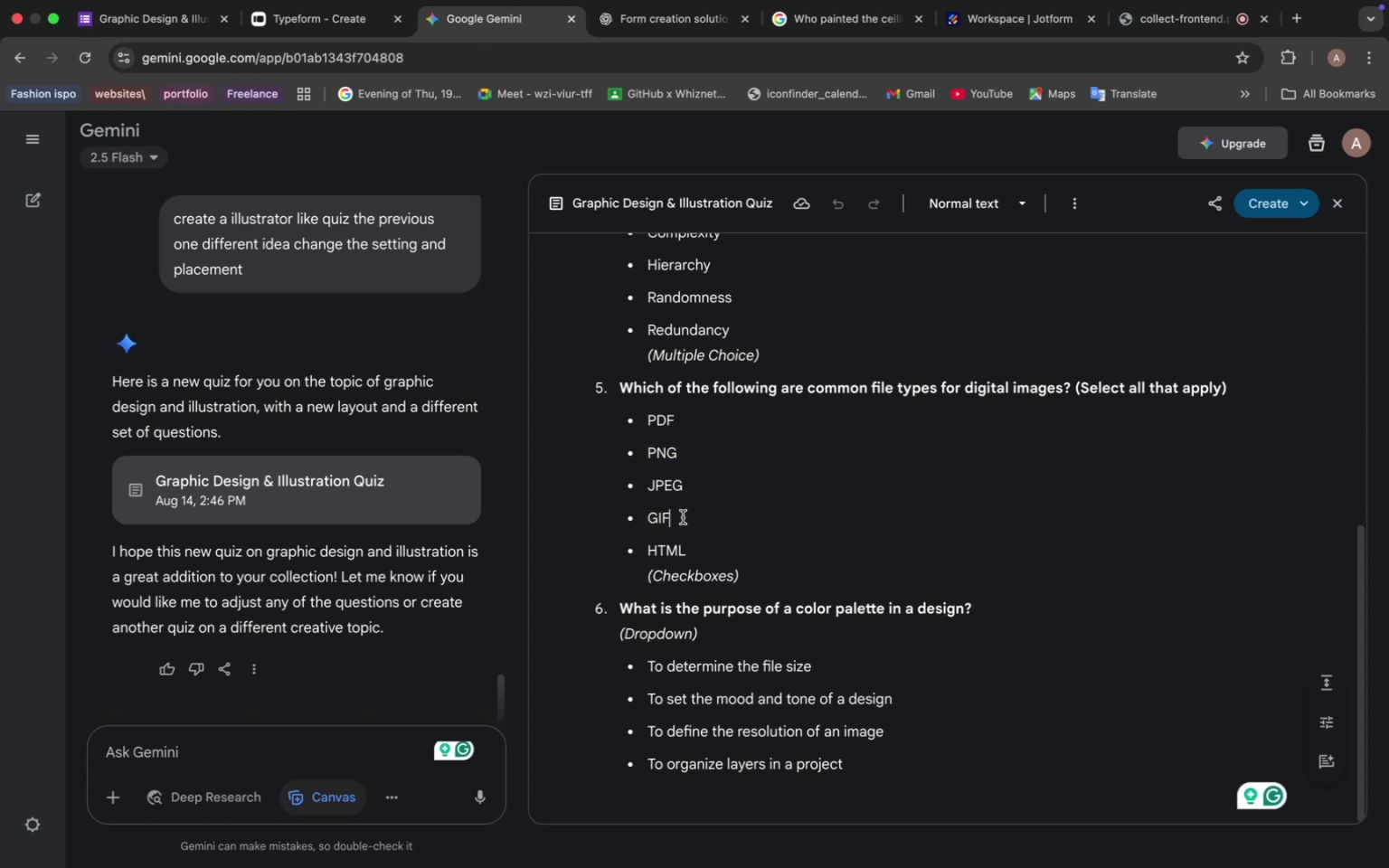 
left_click_drag(start_coordinate=[683, 517], to_coordinate=[649, 511])
 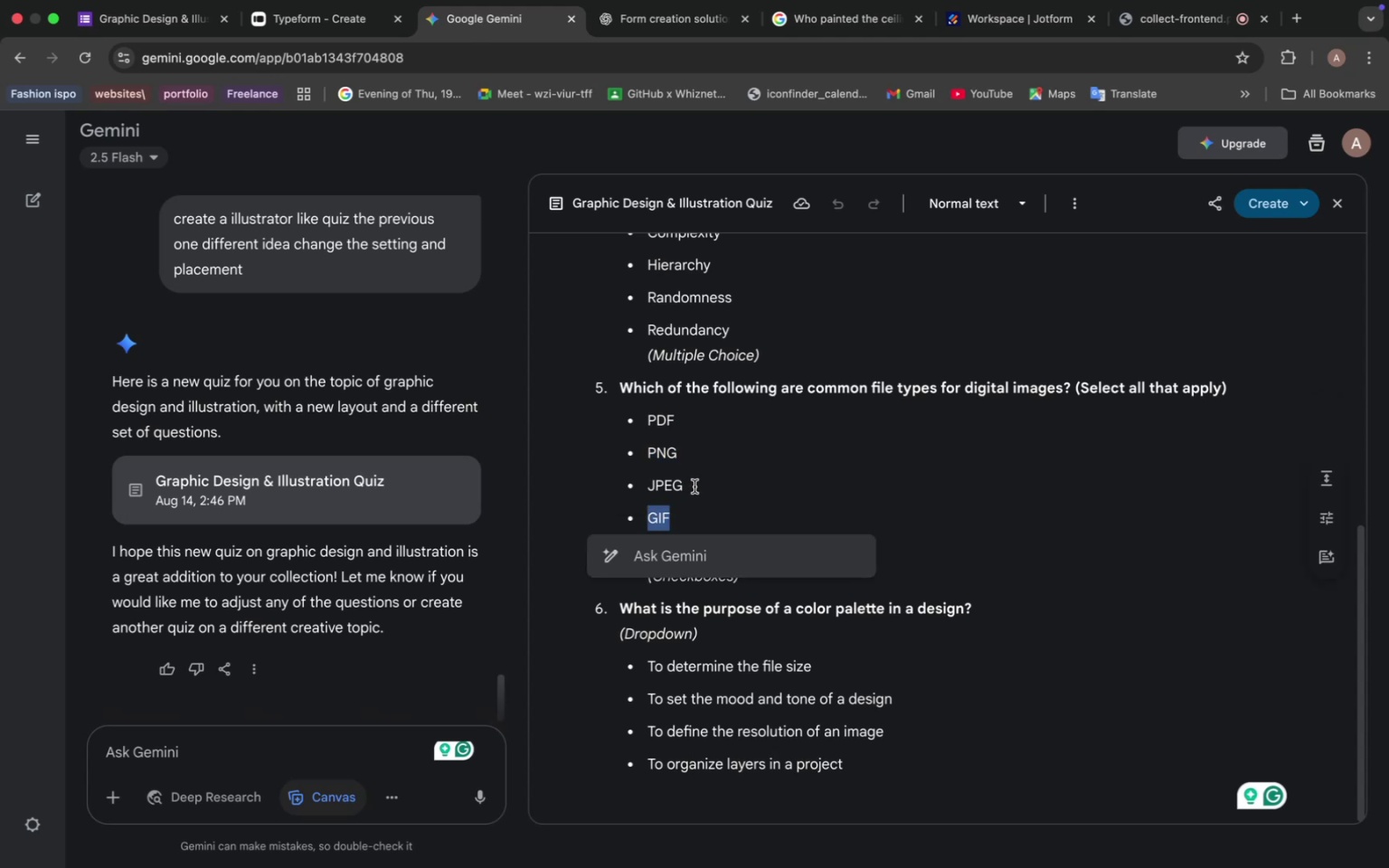 
left_click_drag(start_coordinate=[695, 486], to_coordinate=[646, 480])
 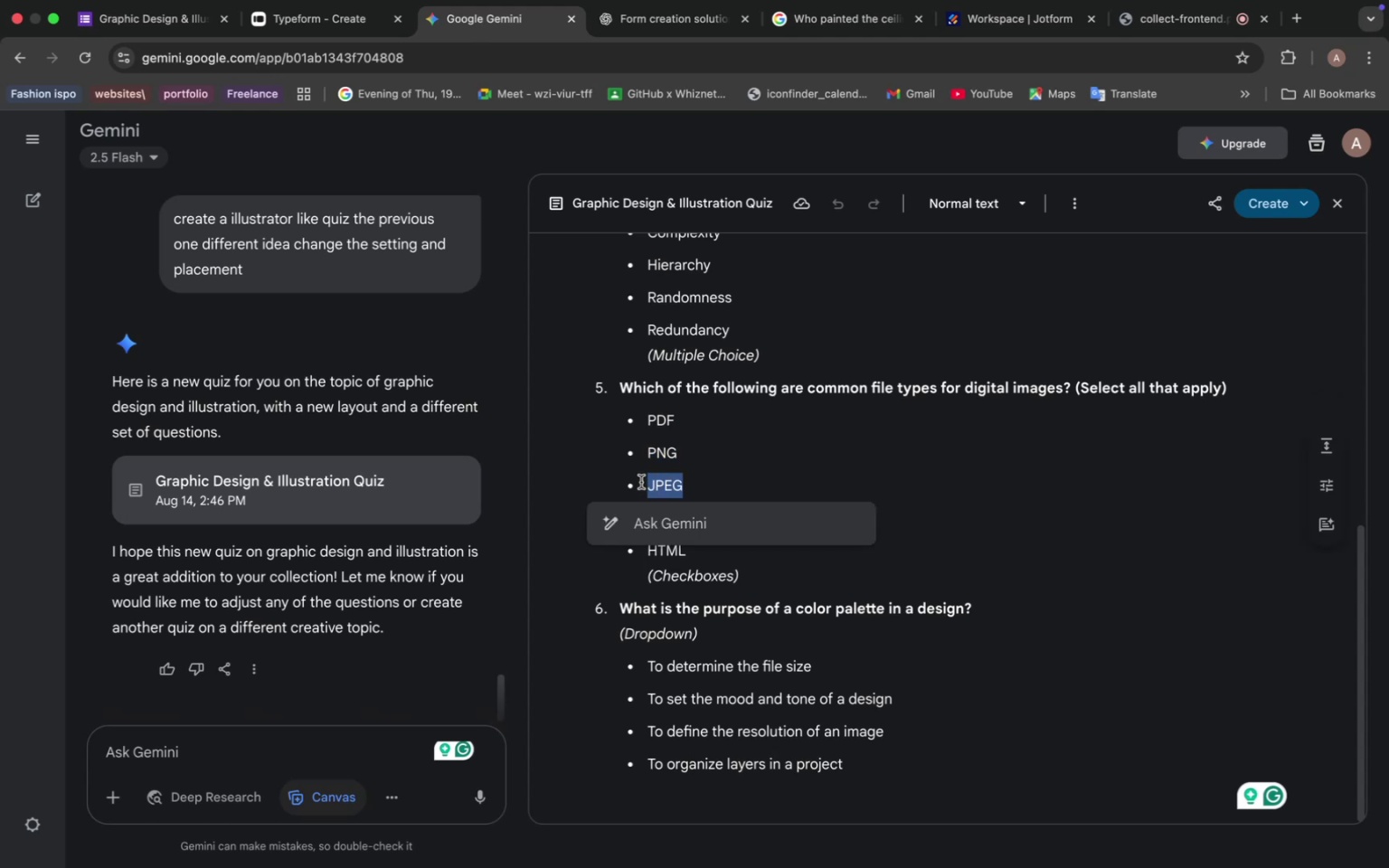 
key(Meta+C)
 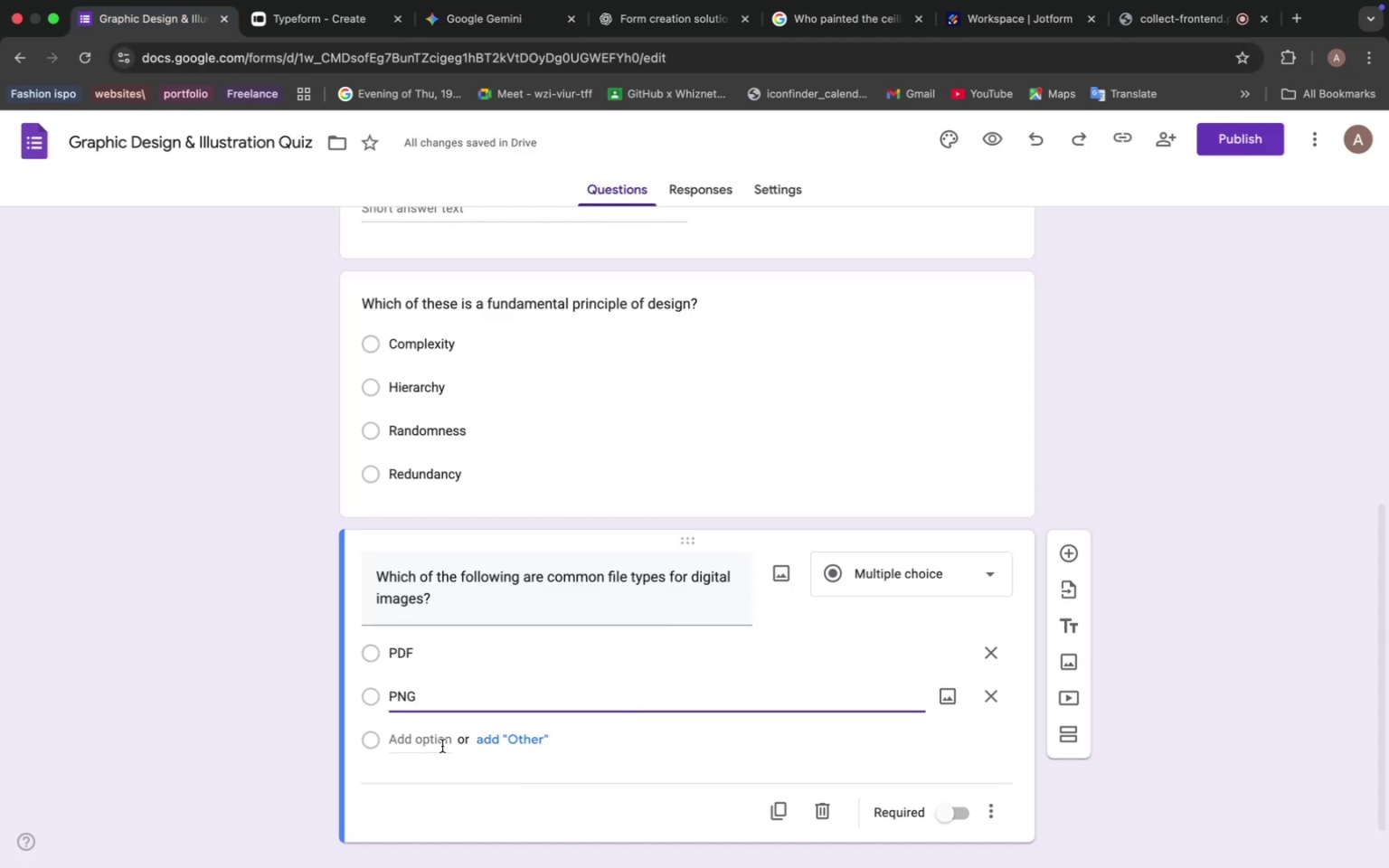 
left_click([401, 735])
 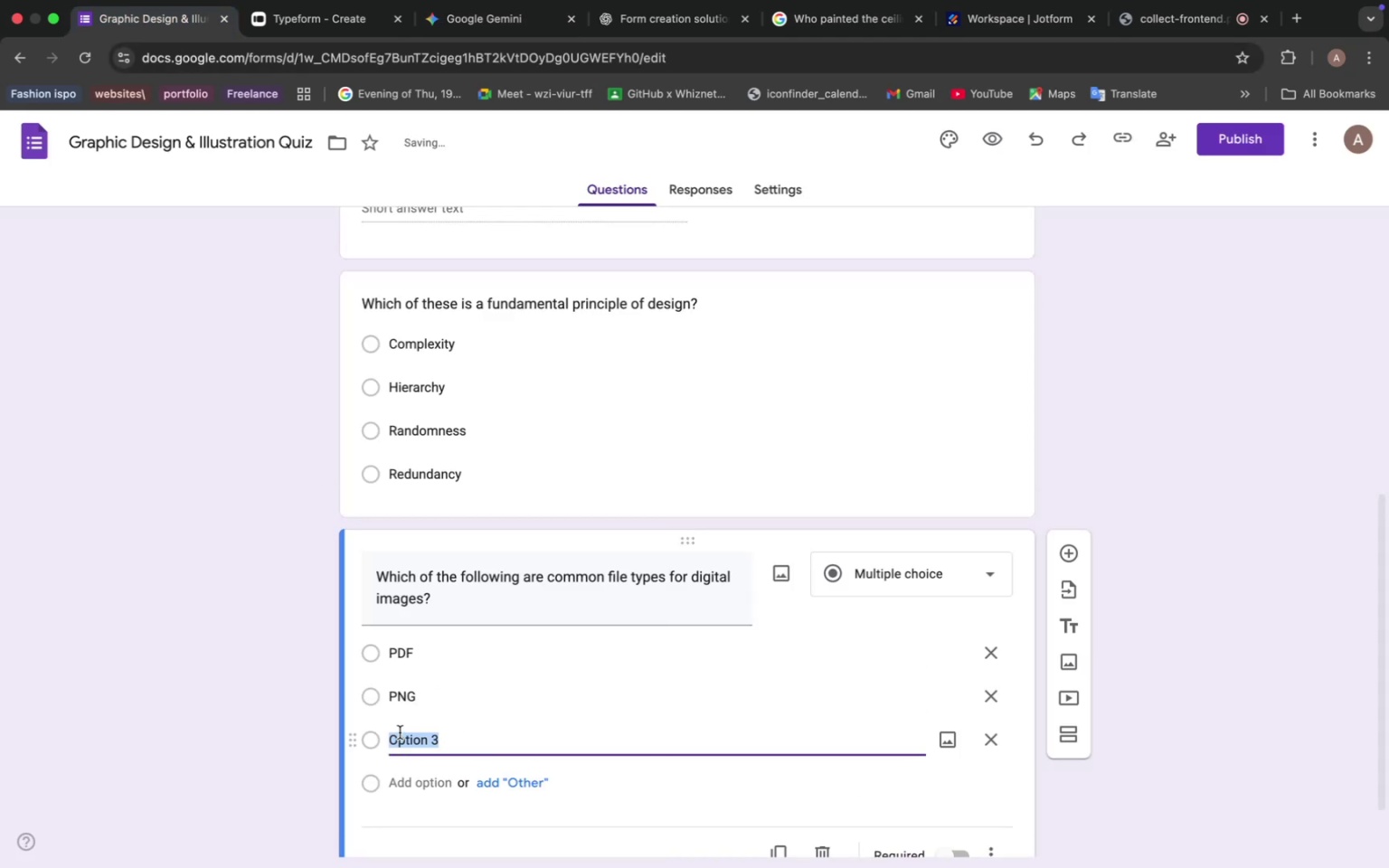 
key(Meta+V)
 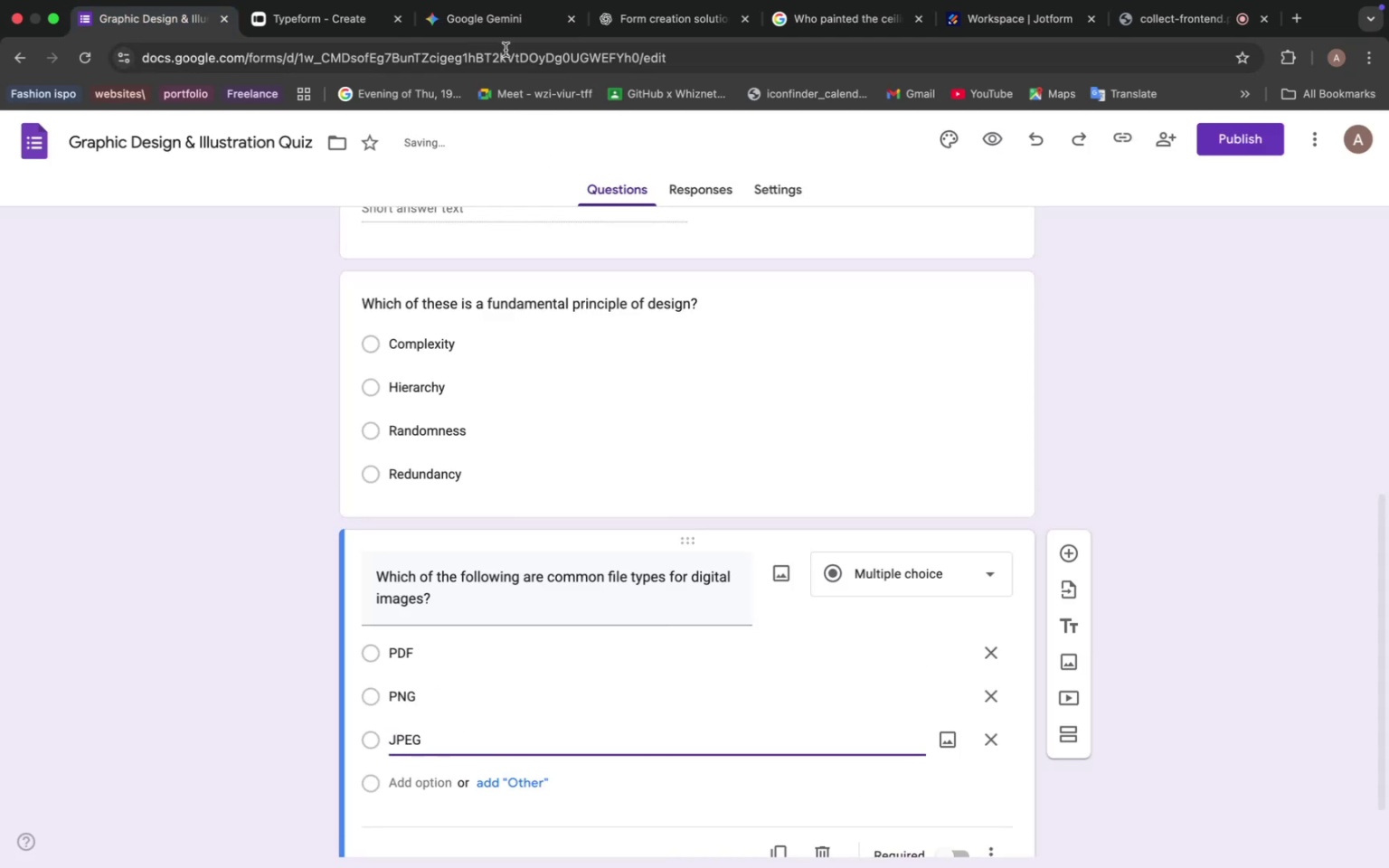 
left_click([497, 25])
 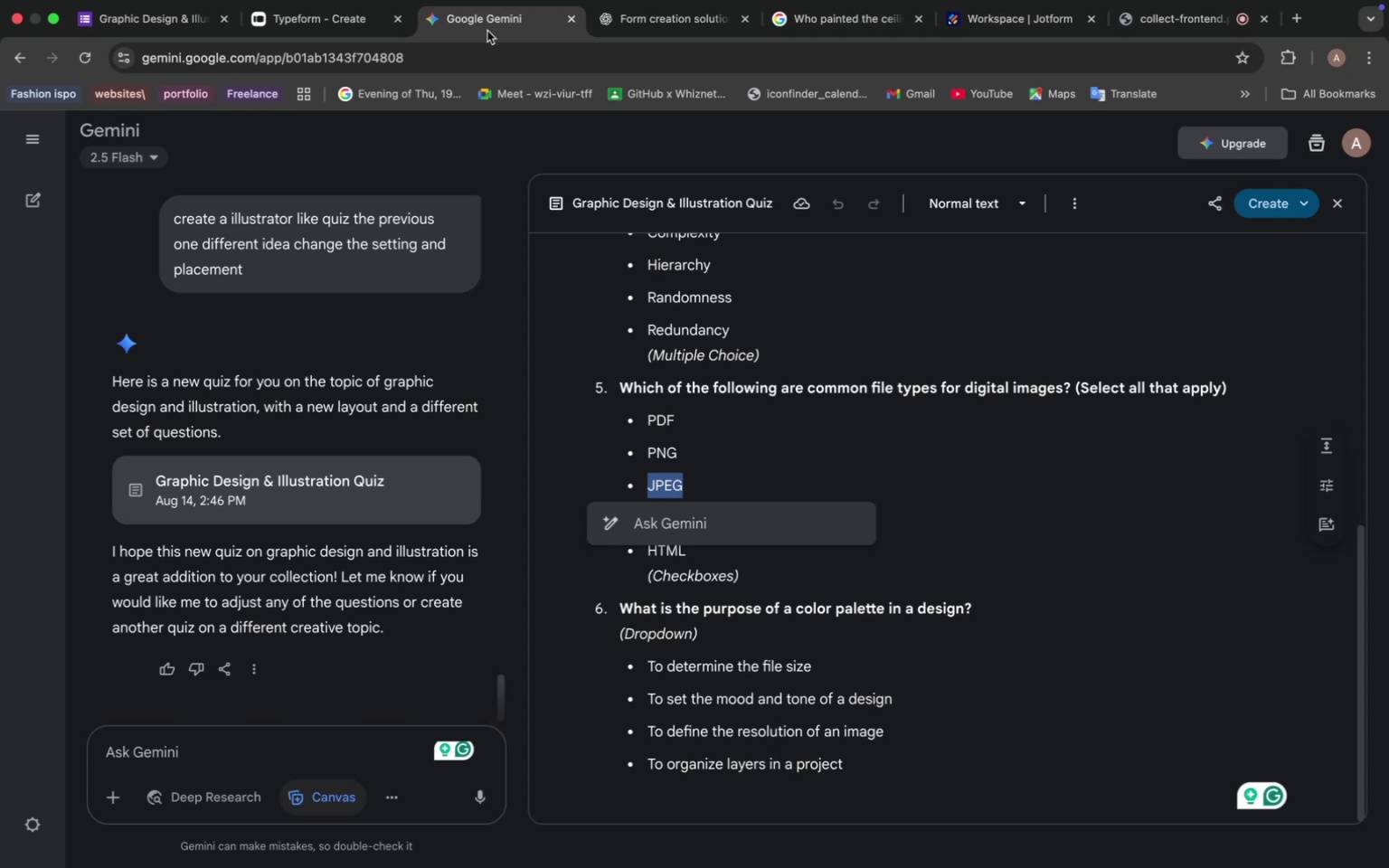 
wait(5.87)
 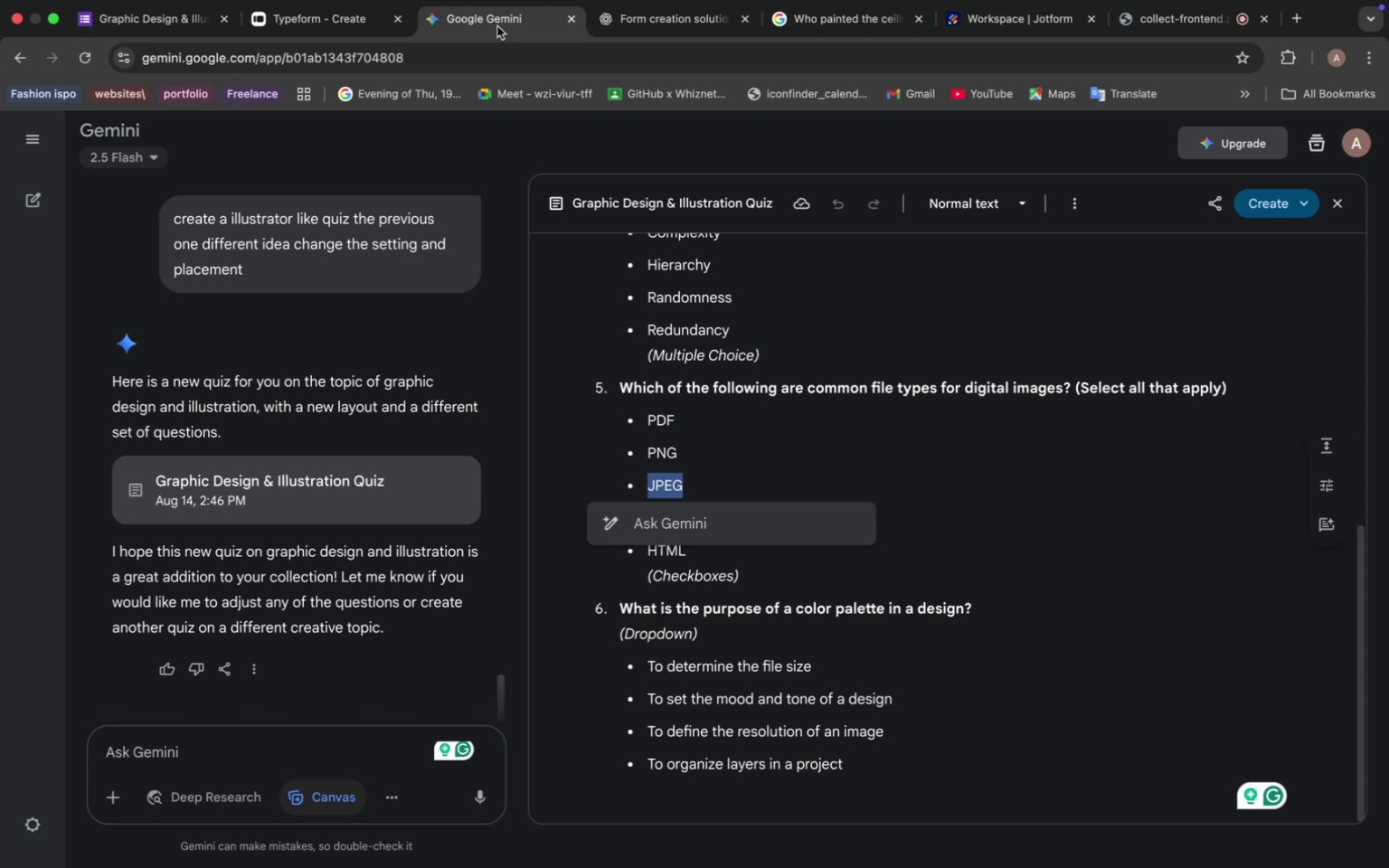 
left_click([685, 460])
 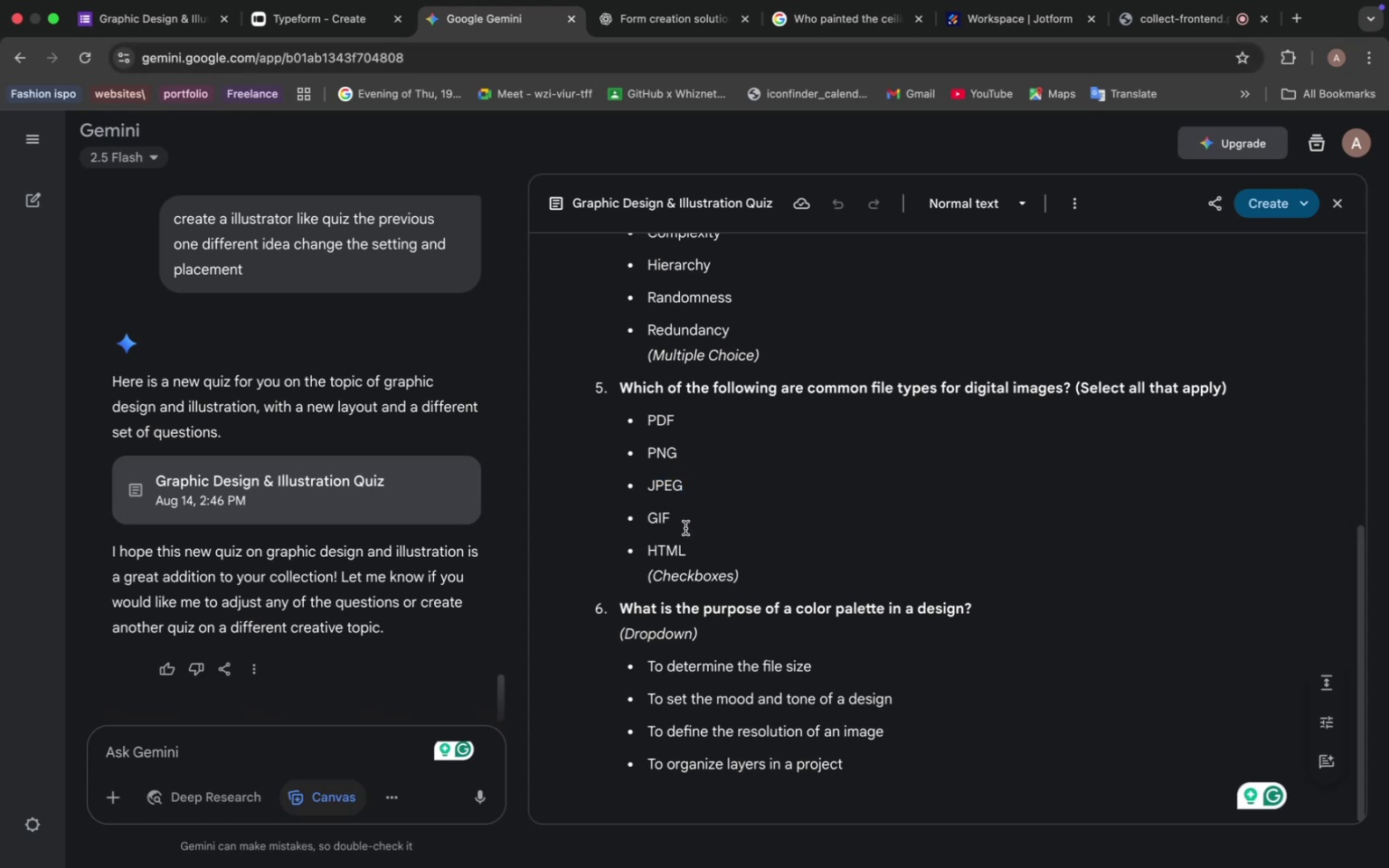 
left_click_drag(start_coordinate=[681, 522], to_coordinate=[647, 512])
 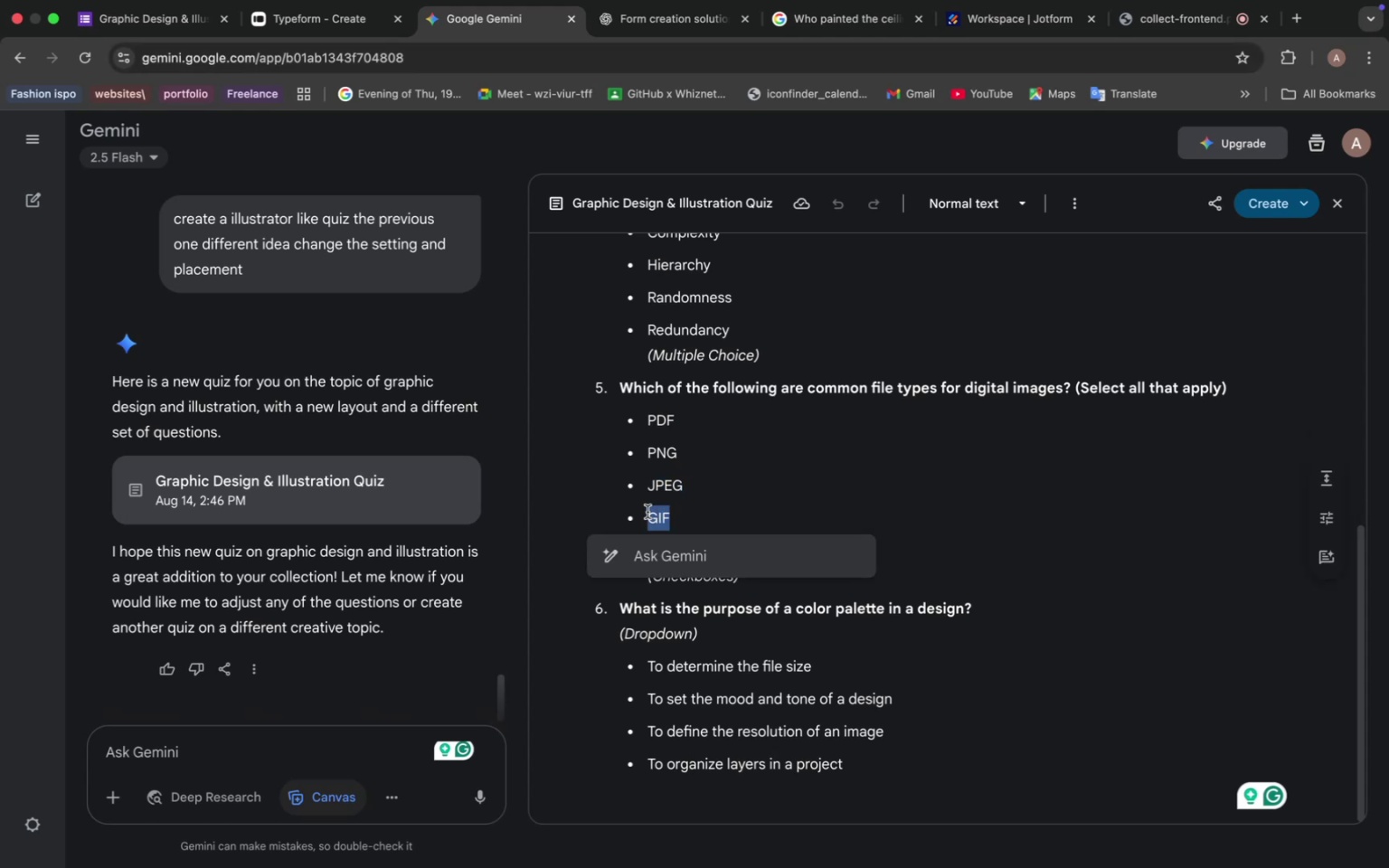 
key(Meta+C)
 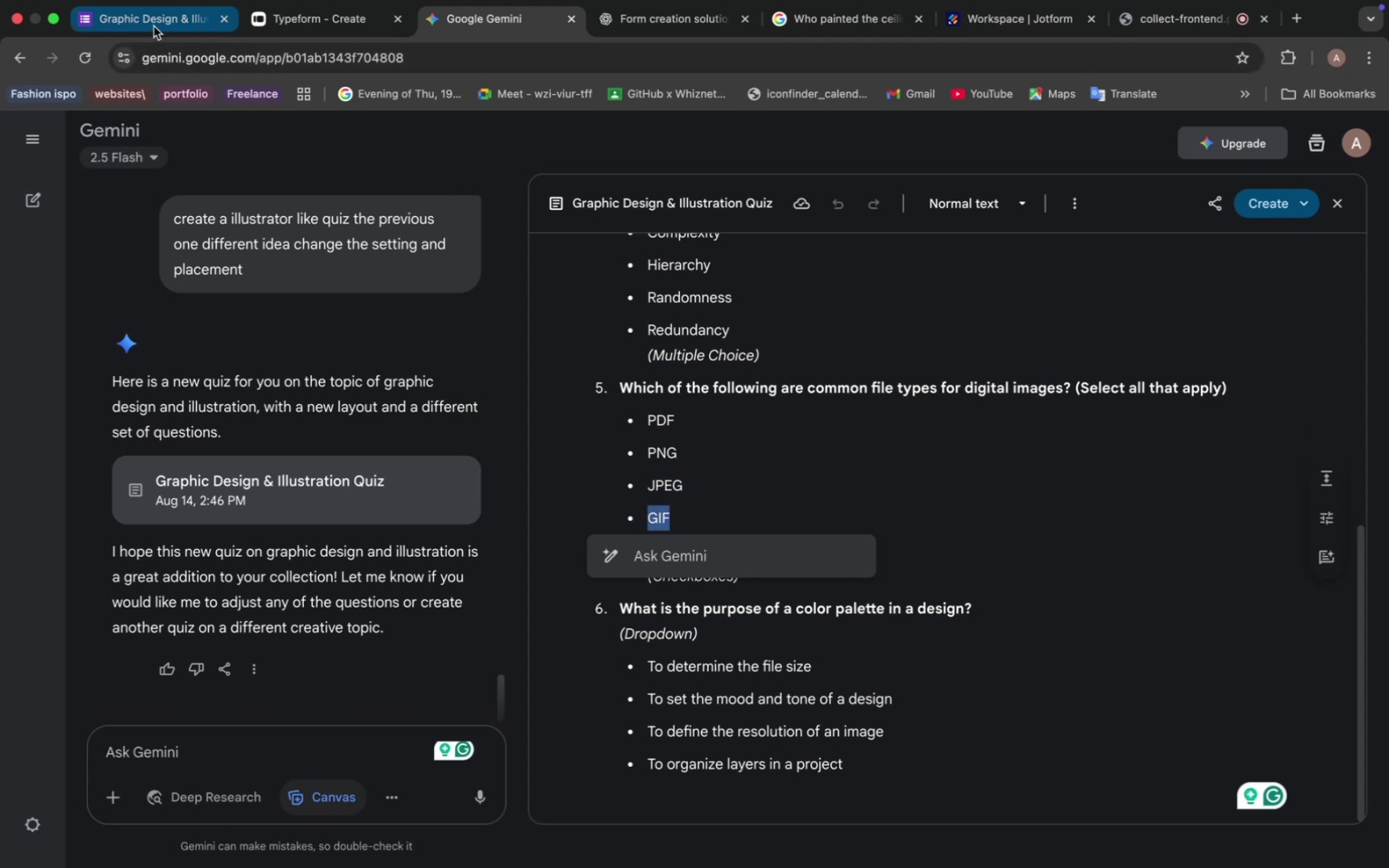 
left_click([156, 24])
 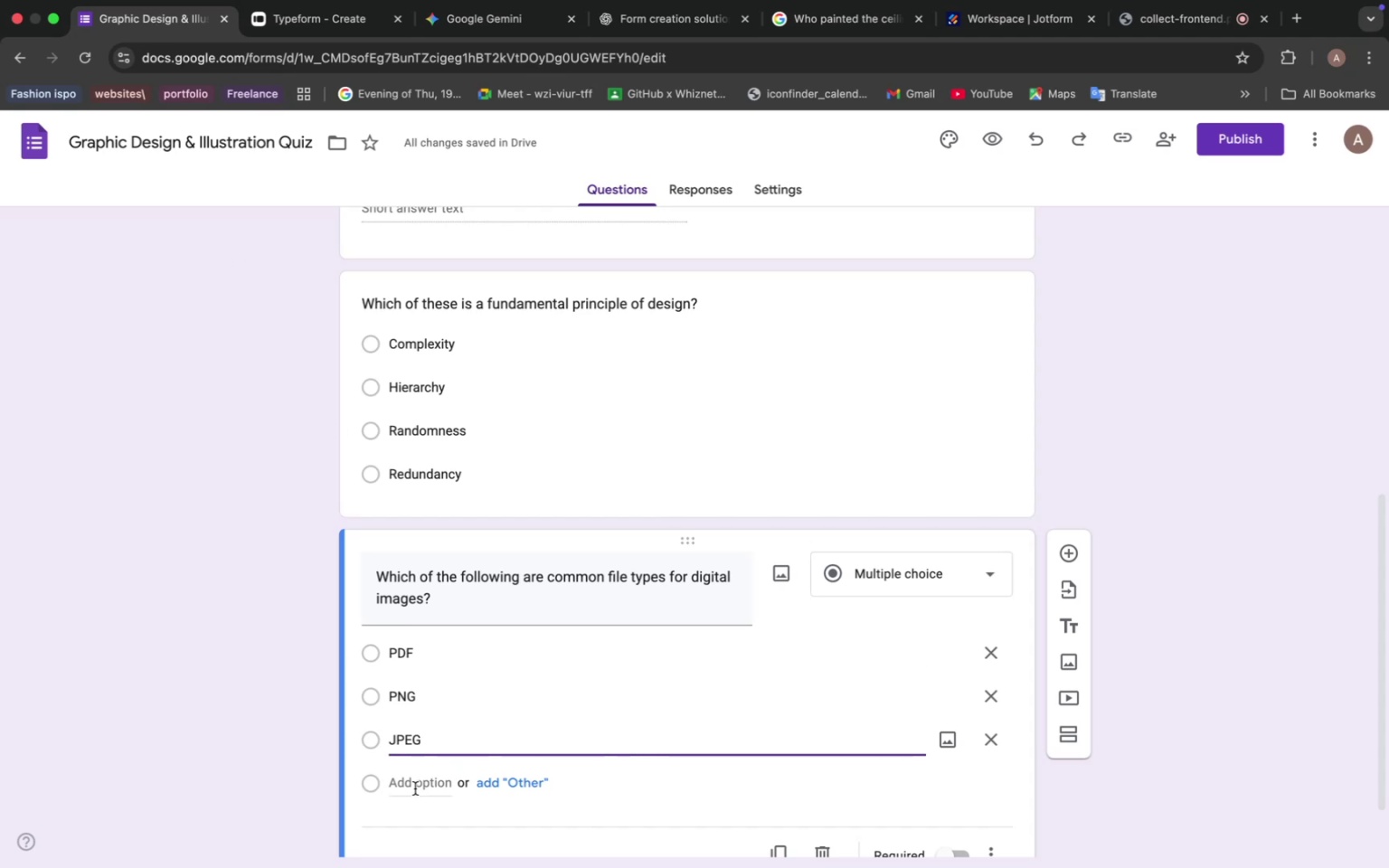 
key(Meta+V)
 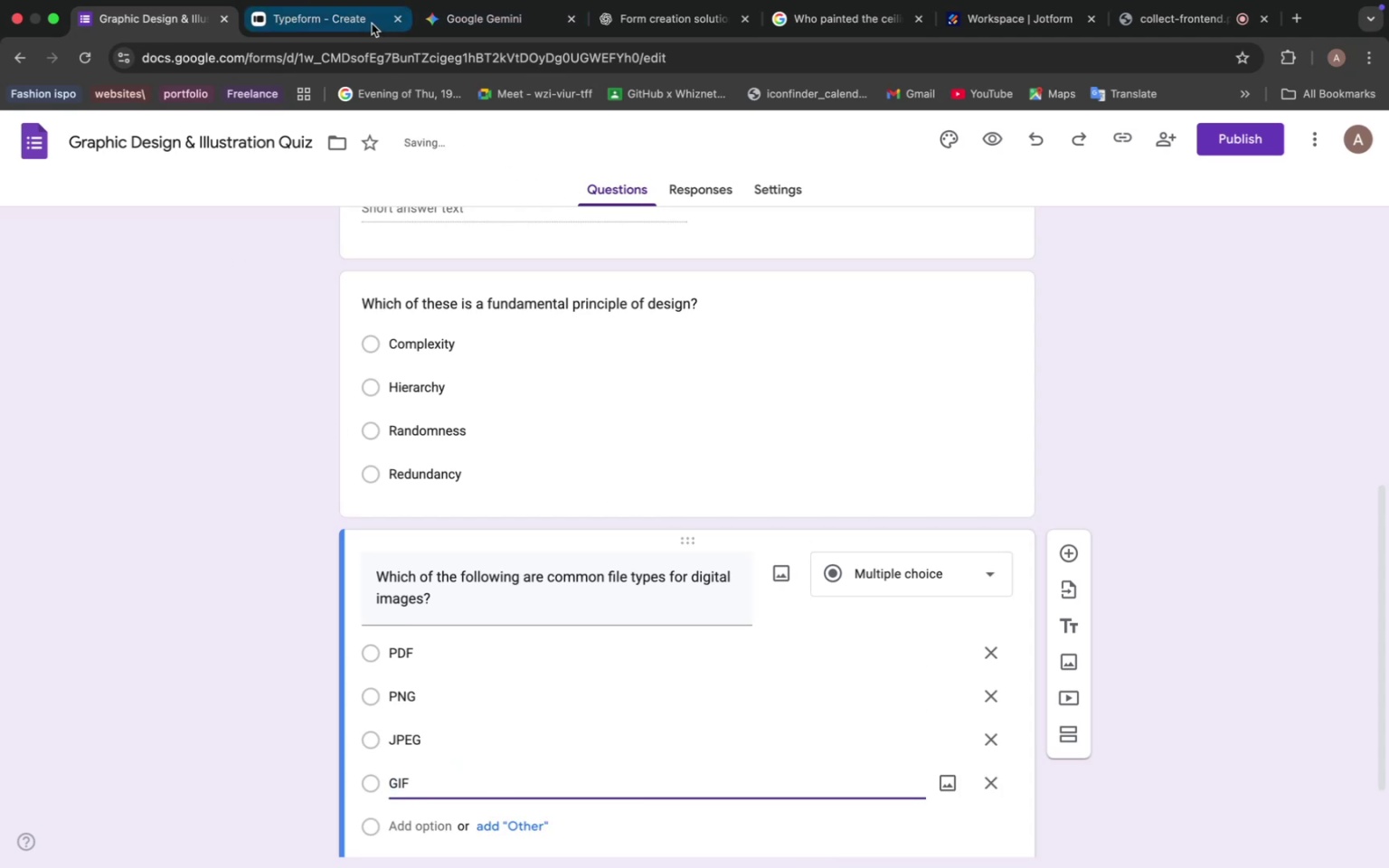 
left_click([487, 24])
 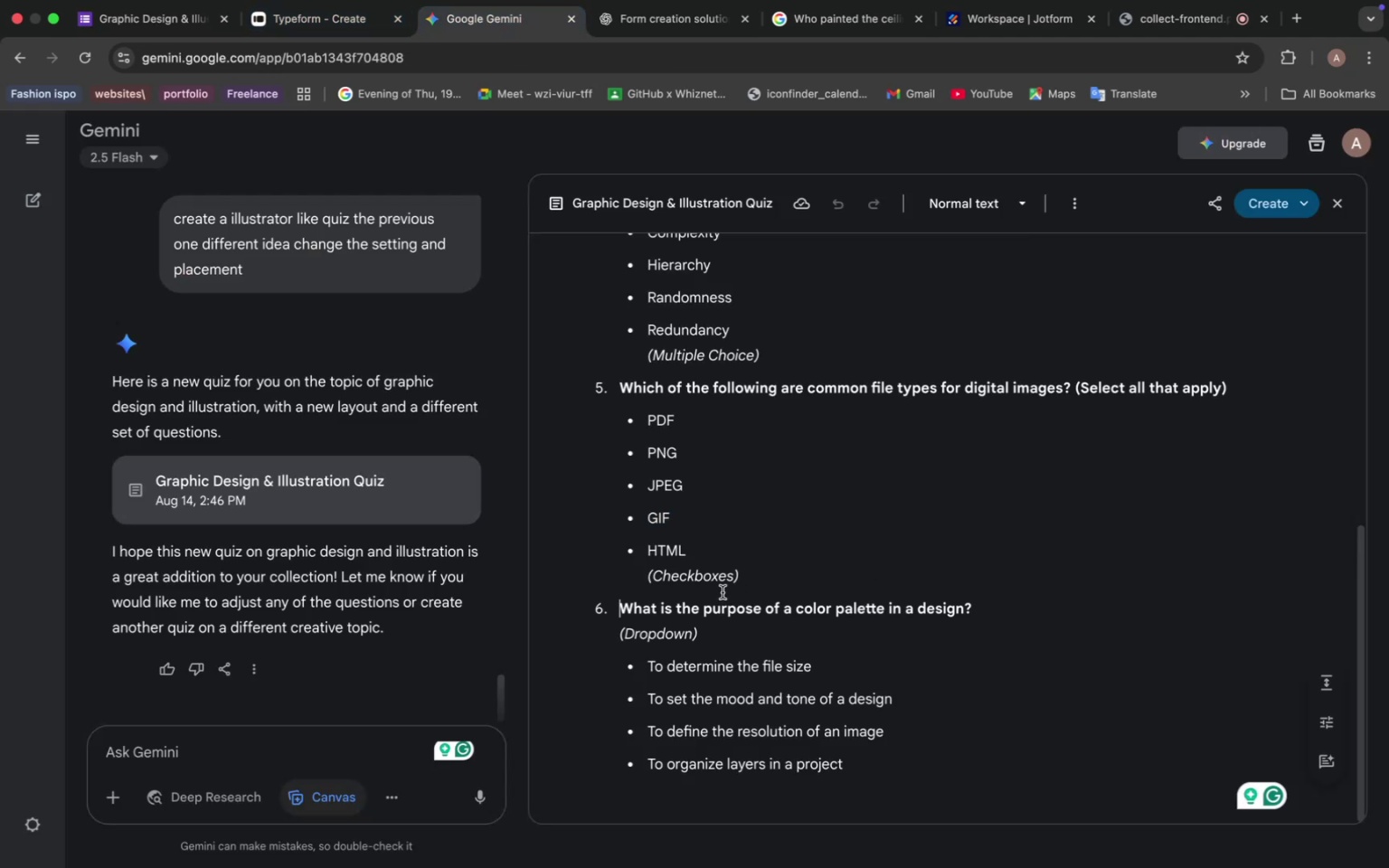 
left_click_drag(start_coordinate=[710, 551], to_coordinate=[645, 540])
 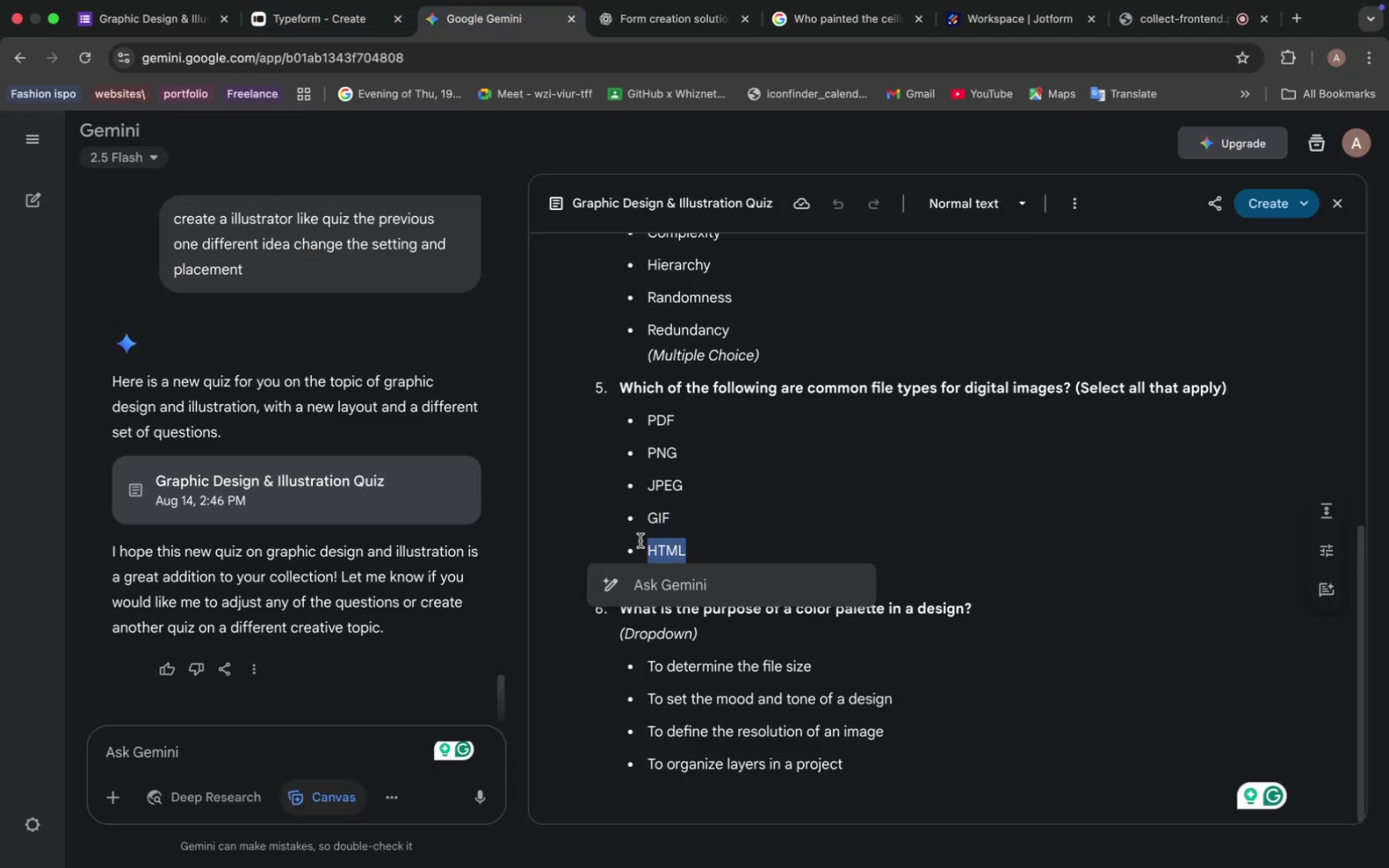 
key(Meta+C)
 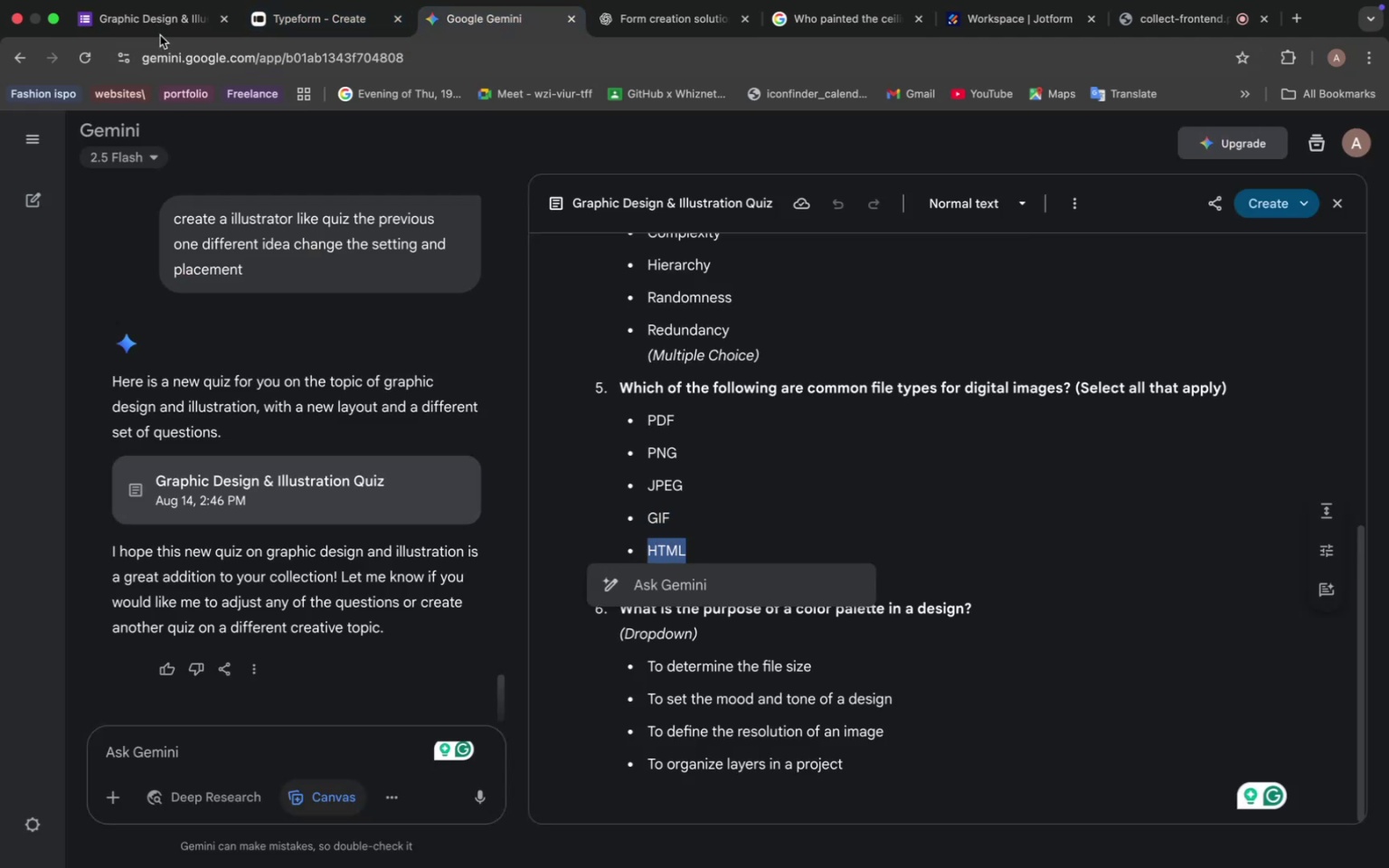 
left_click([160, 29])
 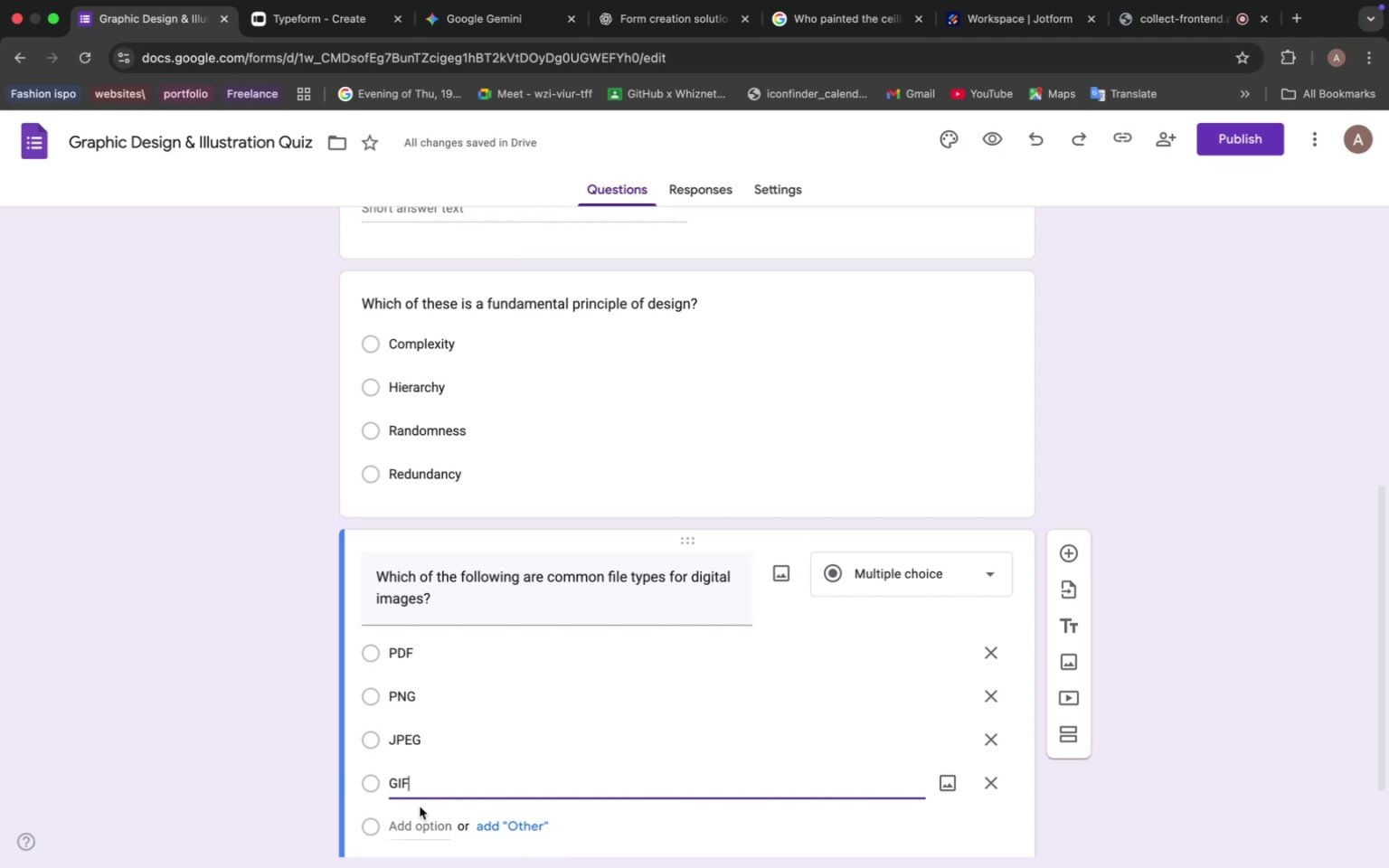 
left_click([422, 825])
 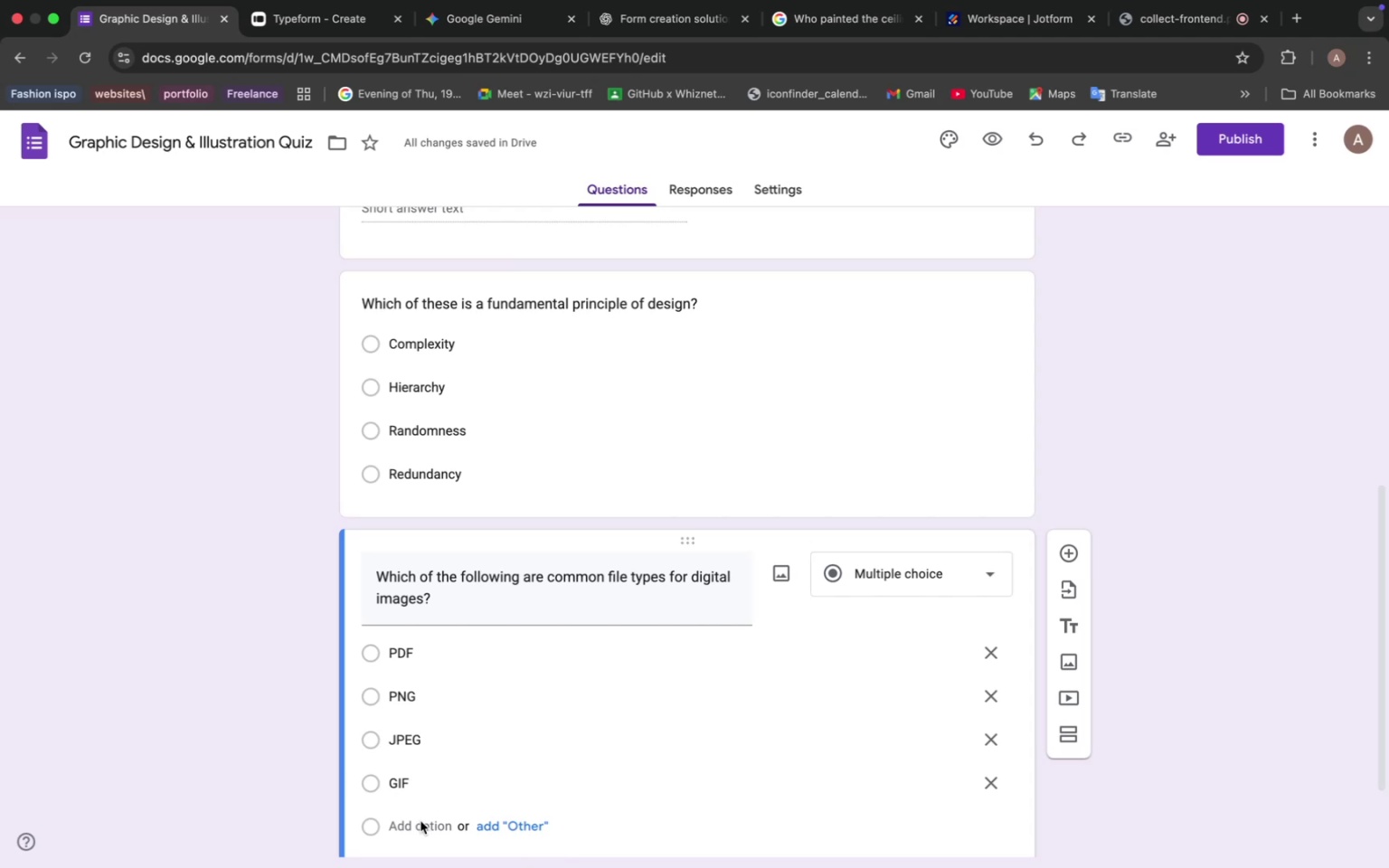 
left_click([420, 821])
 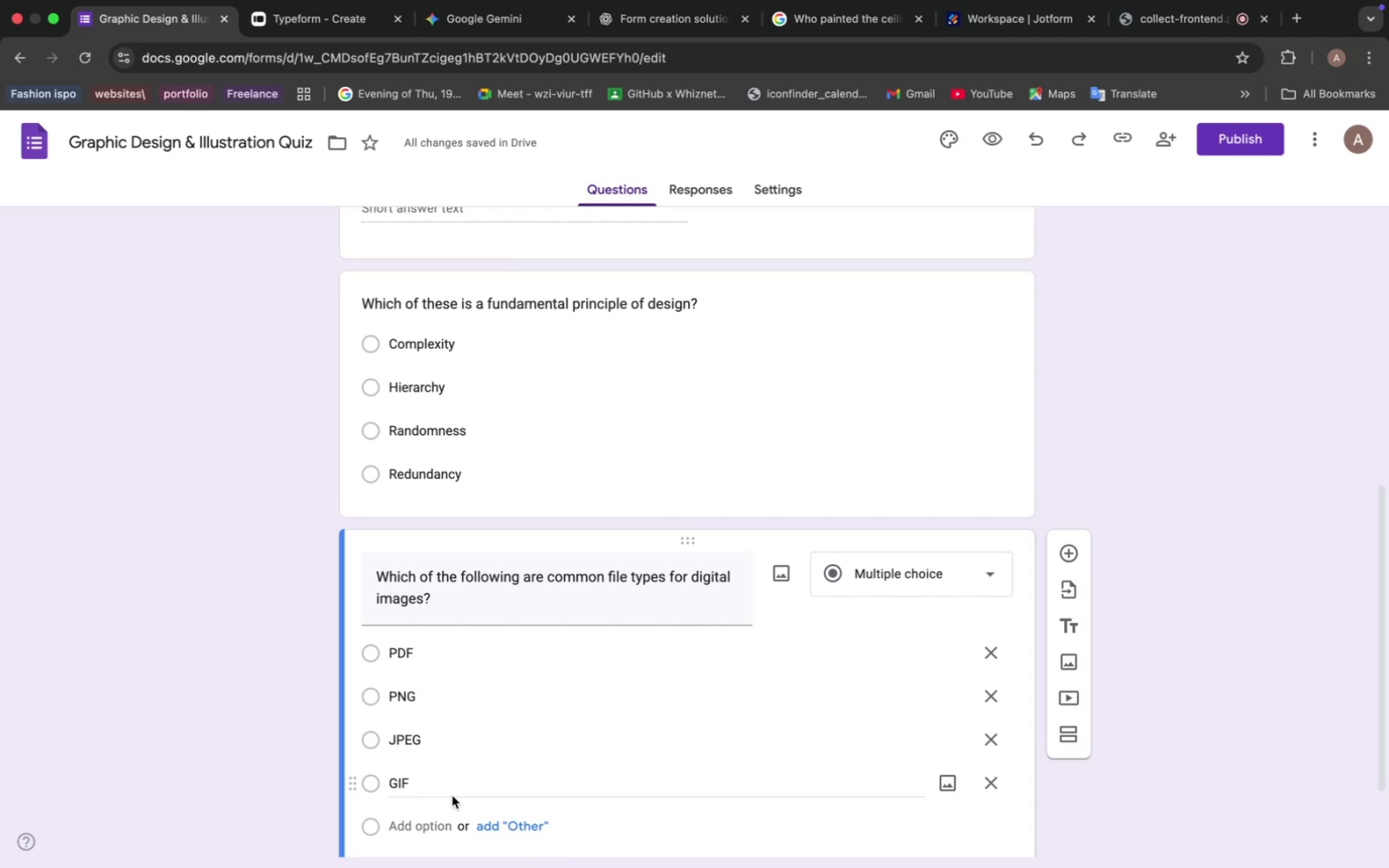 
scroll: coordinate [463, 774], scroll_direction: down, amount: 3.0
 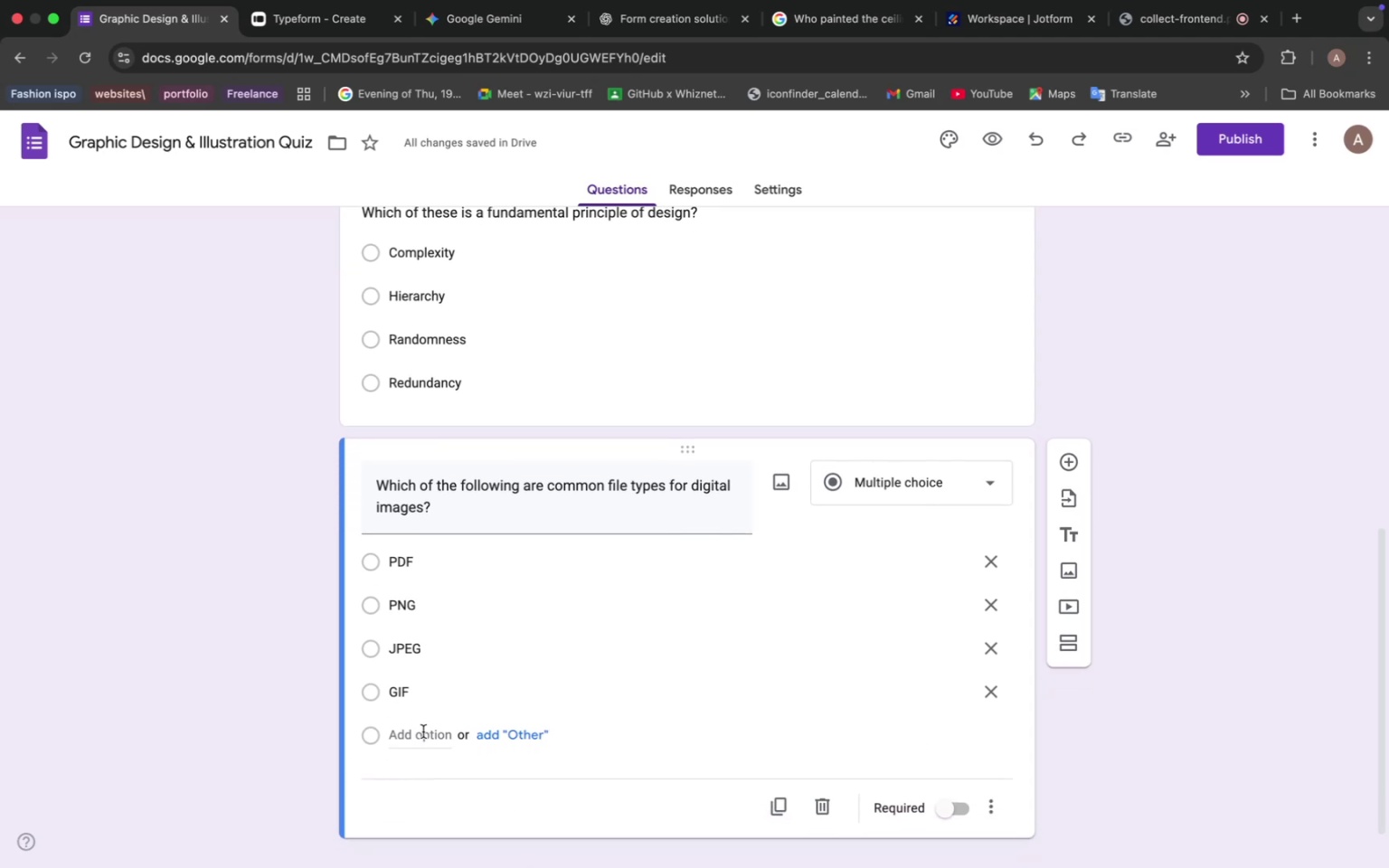 
left_click([423, 731])
 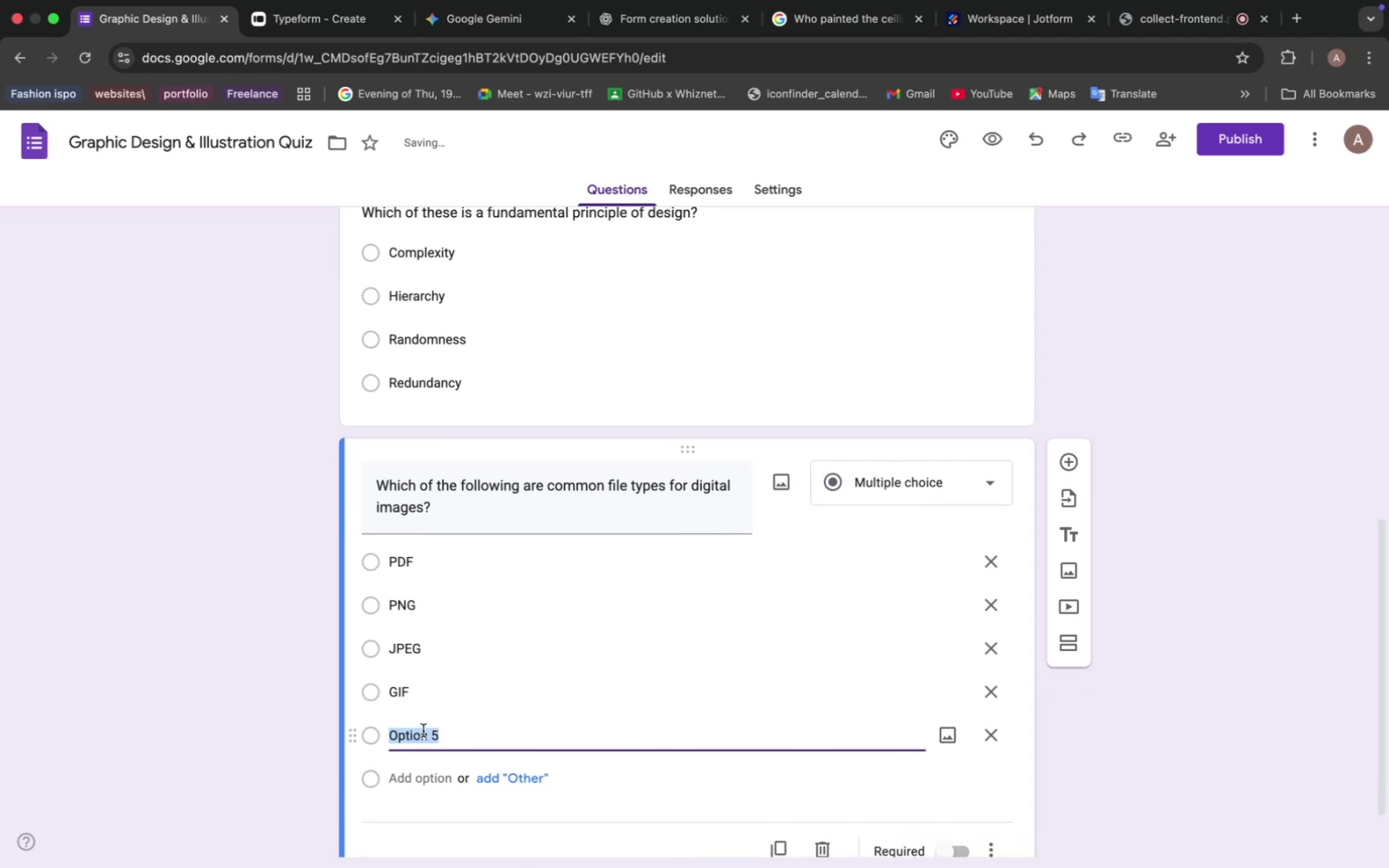 
key(Meta+V)
 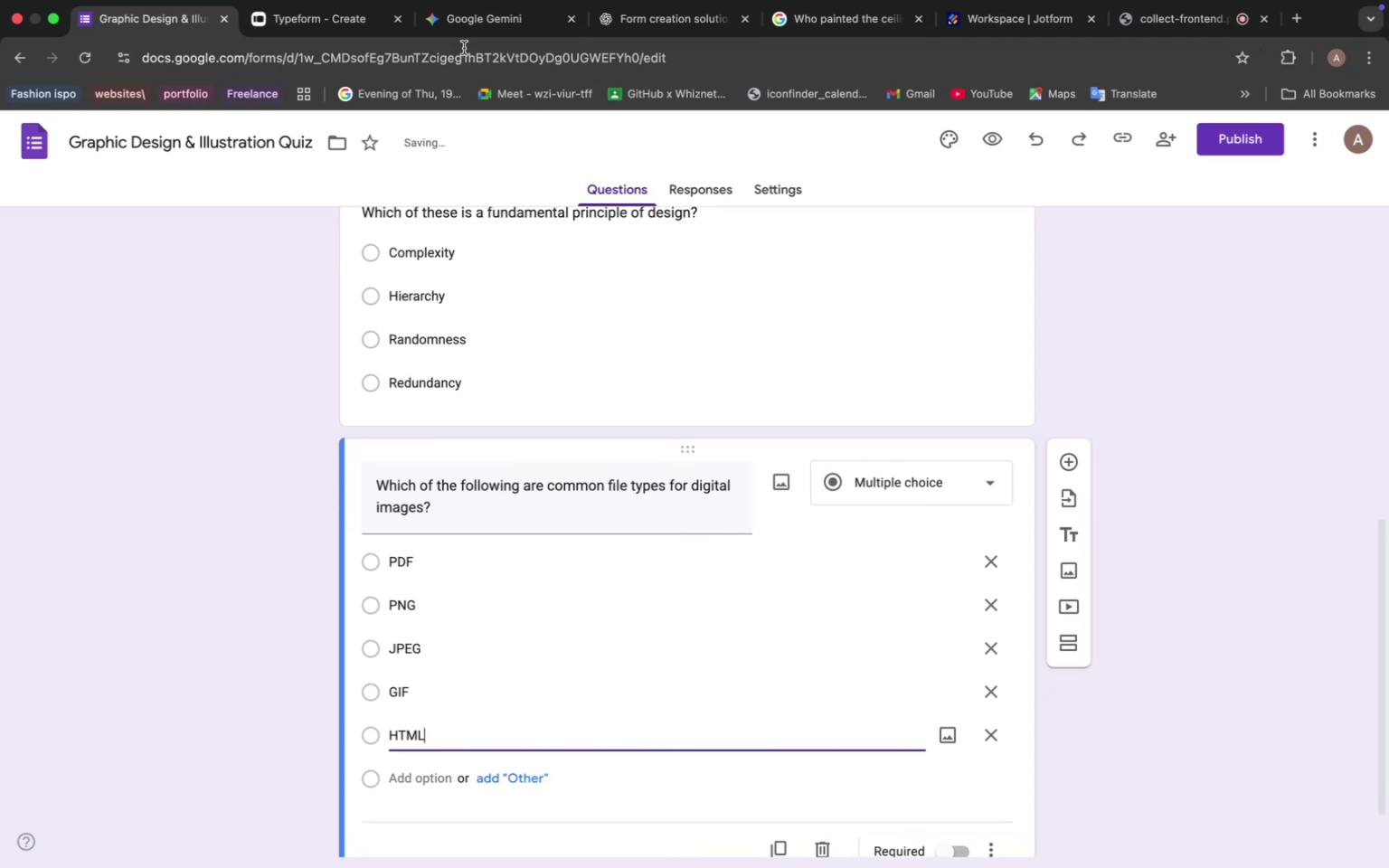 
left_click([470, 35])
 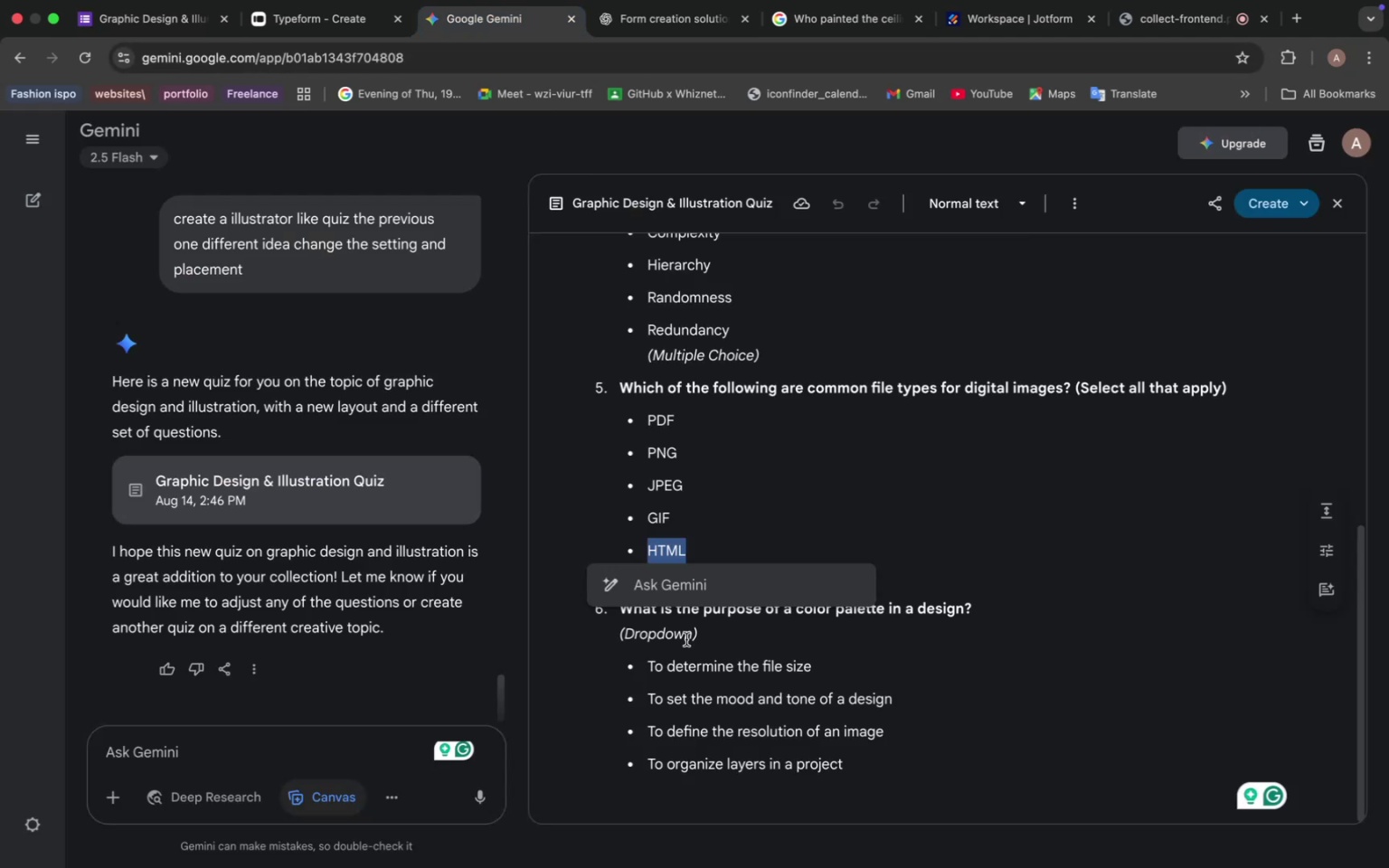 
left_click([685, 637])
 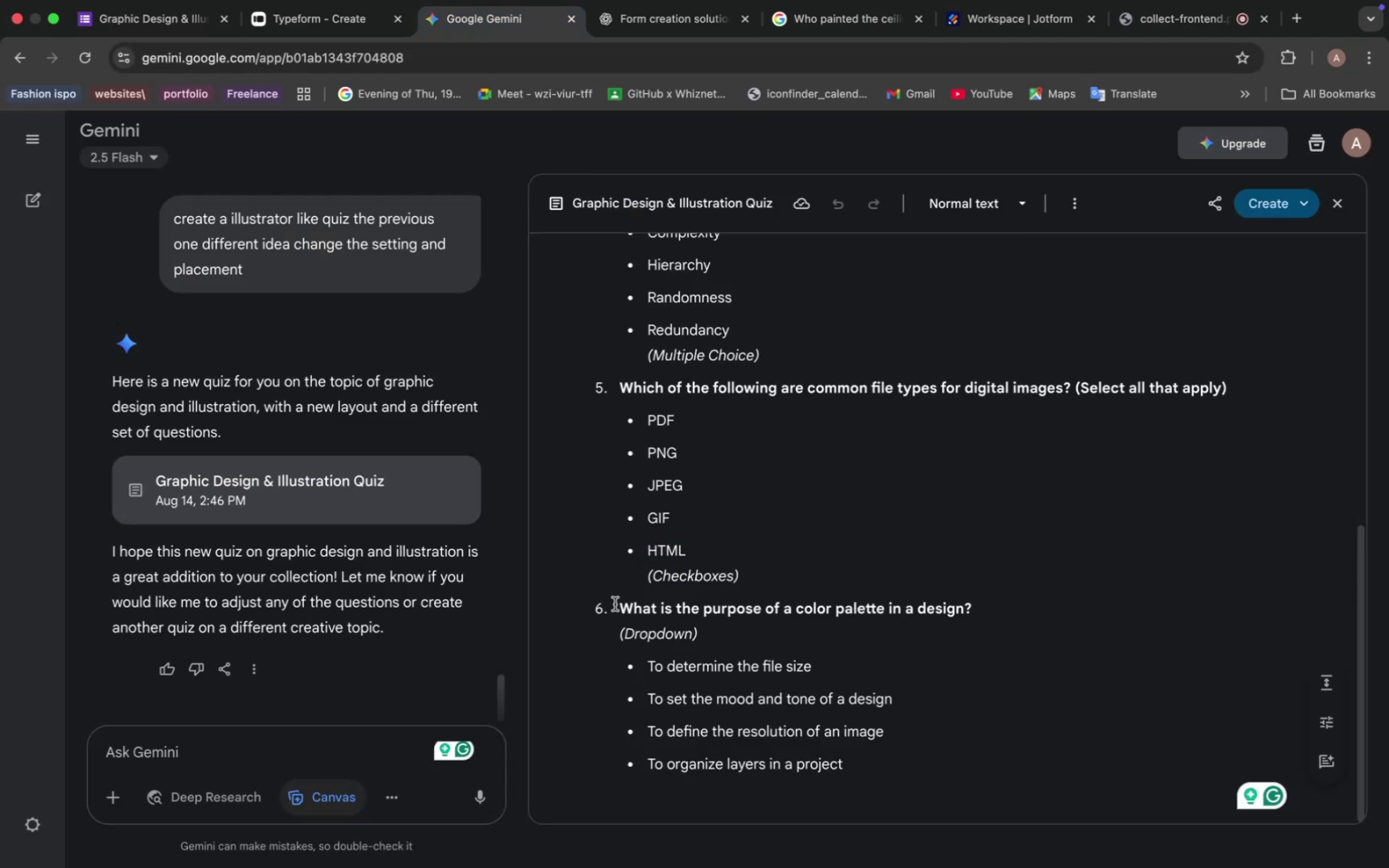 
left_click_drag(start_coordinate=[615, 604], to_coordinate=[979, 606])
 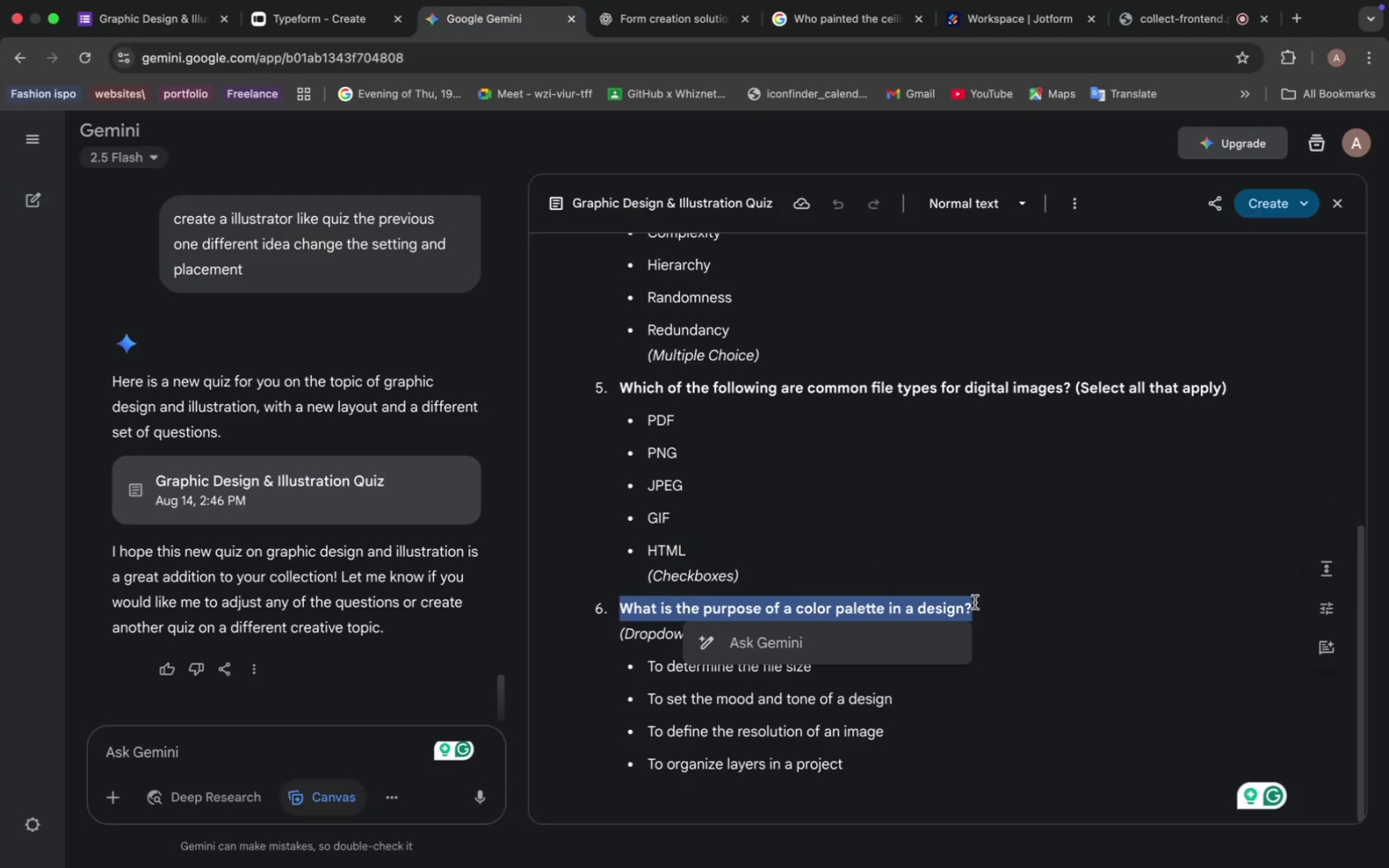 
key(Meta+C)
 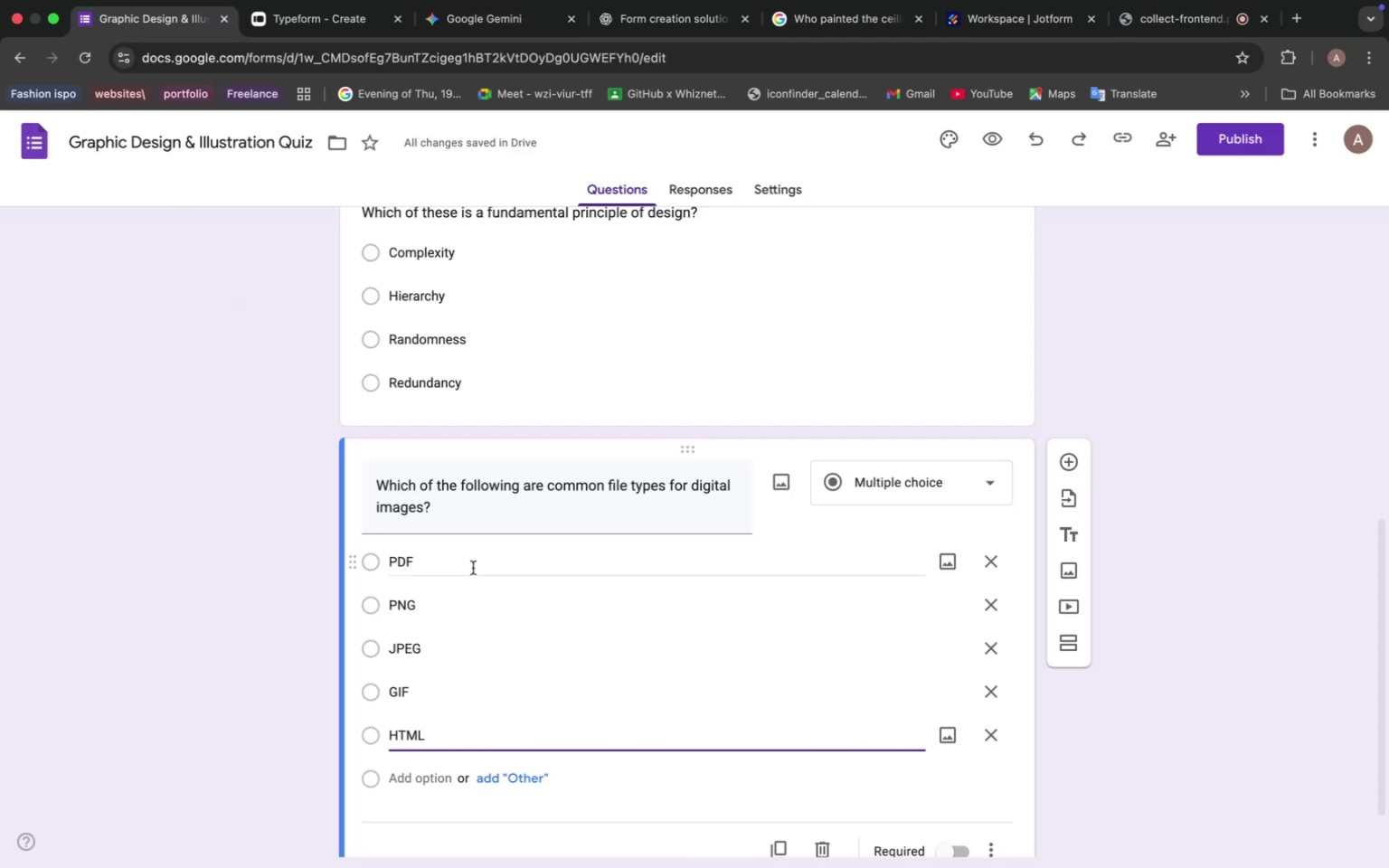 
scroll: coordinate [685, 520], scroll_direction: up, amount: 10.0
 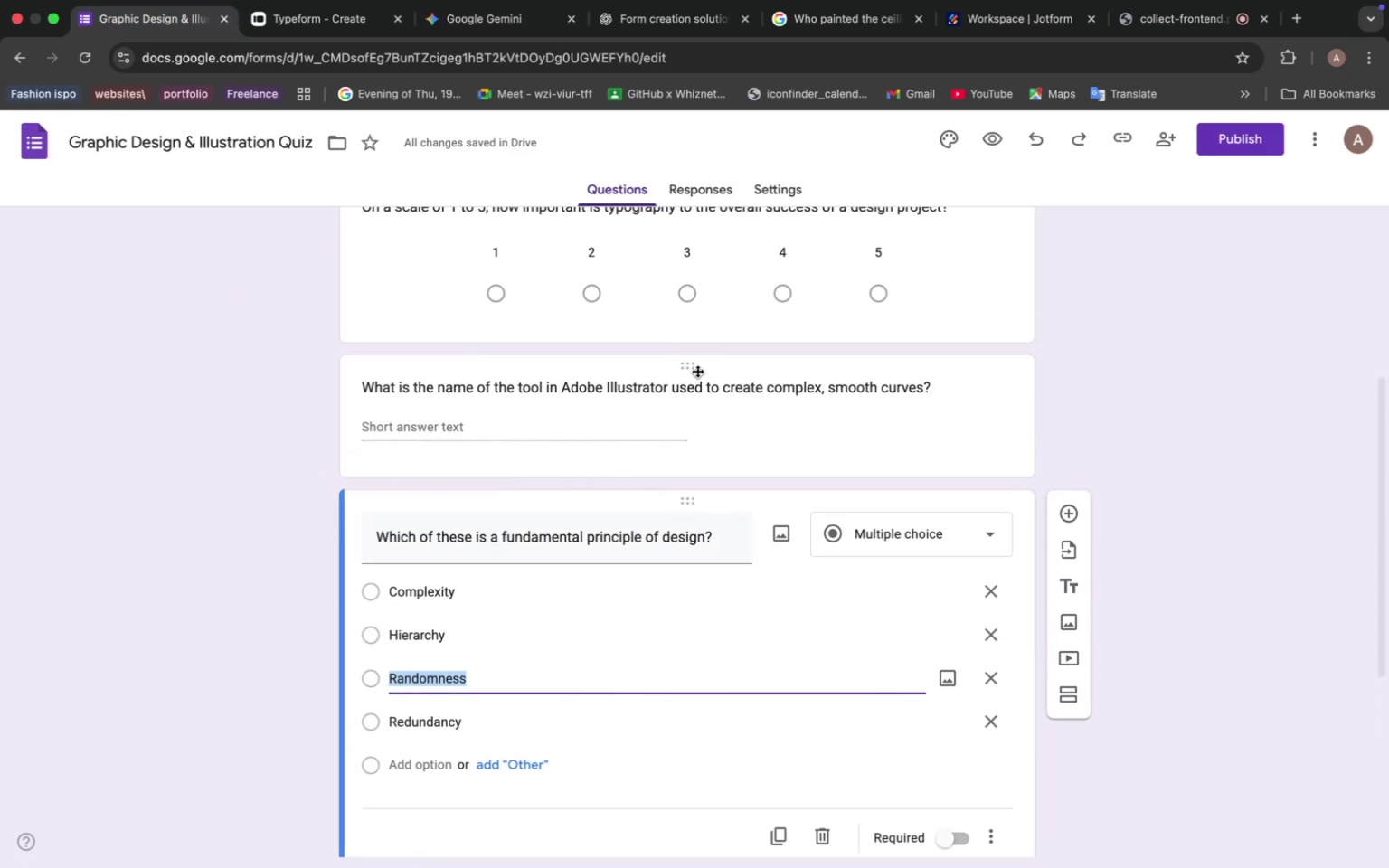 
scroll: coordinate [751, 574], scroll_direction: down, amount: 14.0
 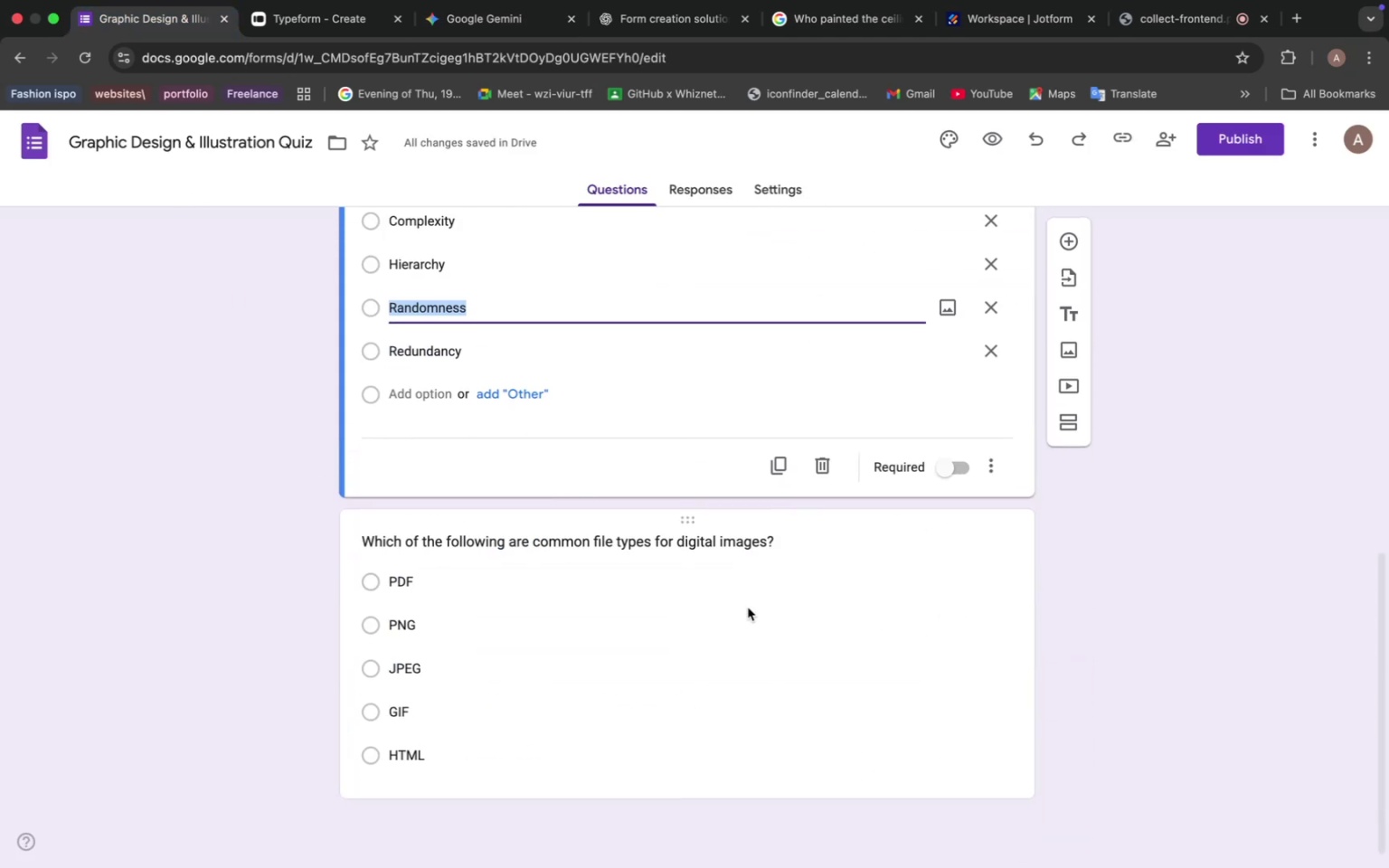 
left_click([748, 609])
 